 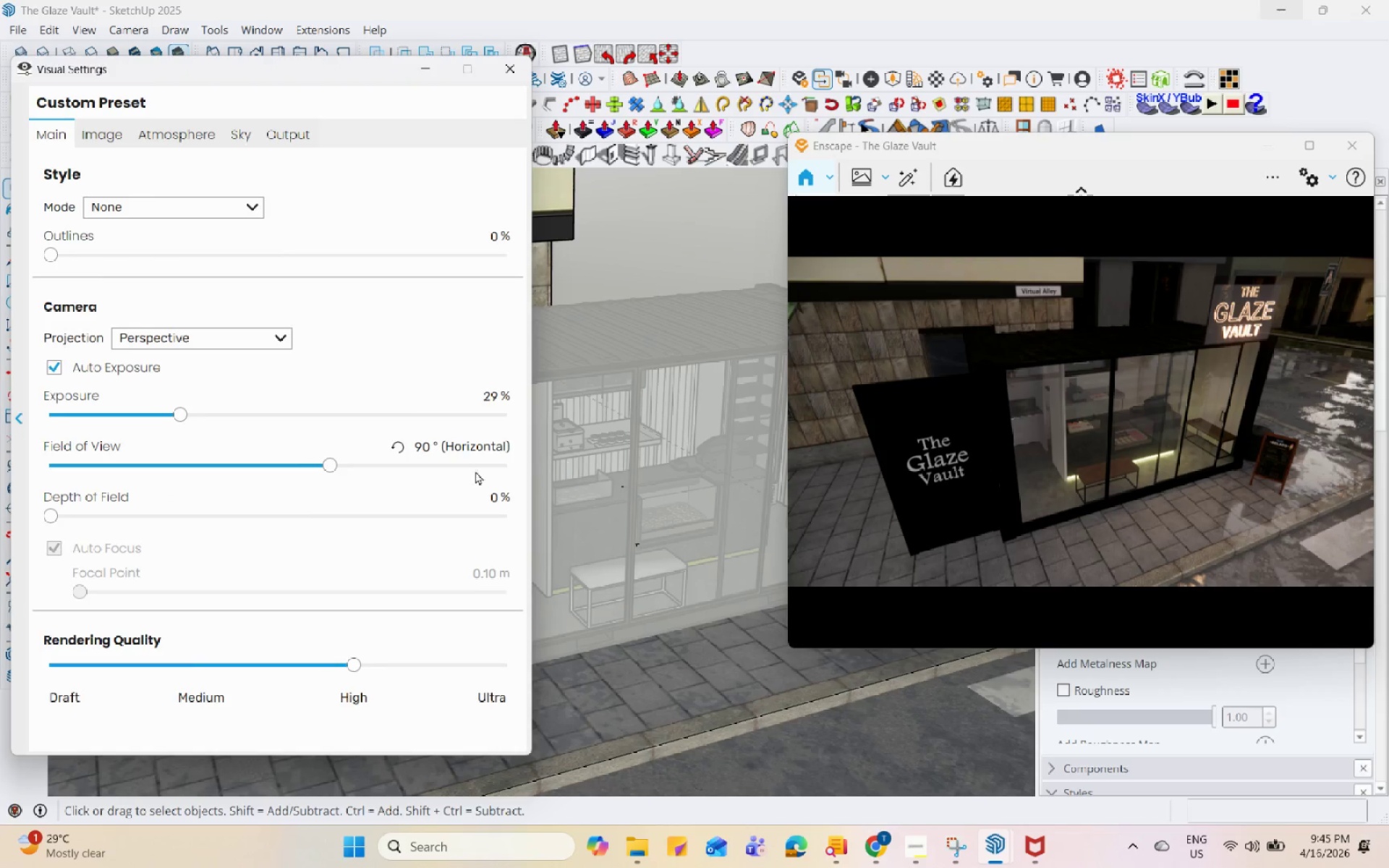 
left_click_drag(start_coordinate=[324, 467], to_coordinate=[312, 461])
 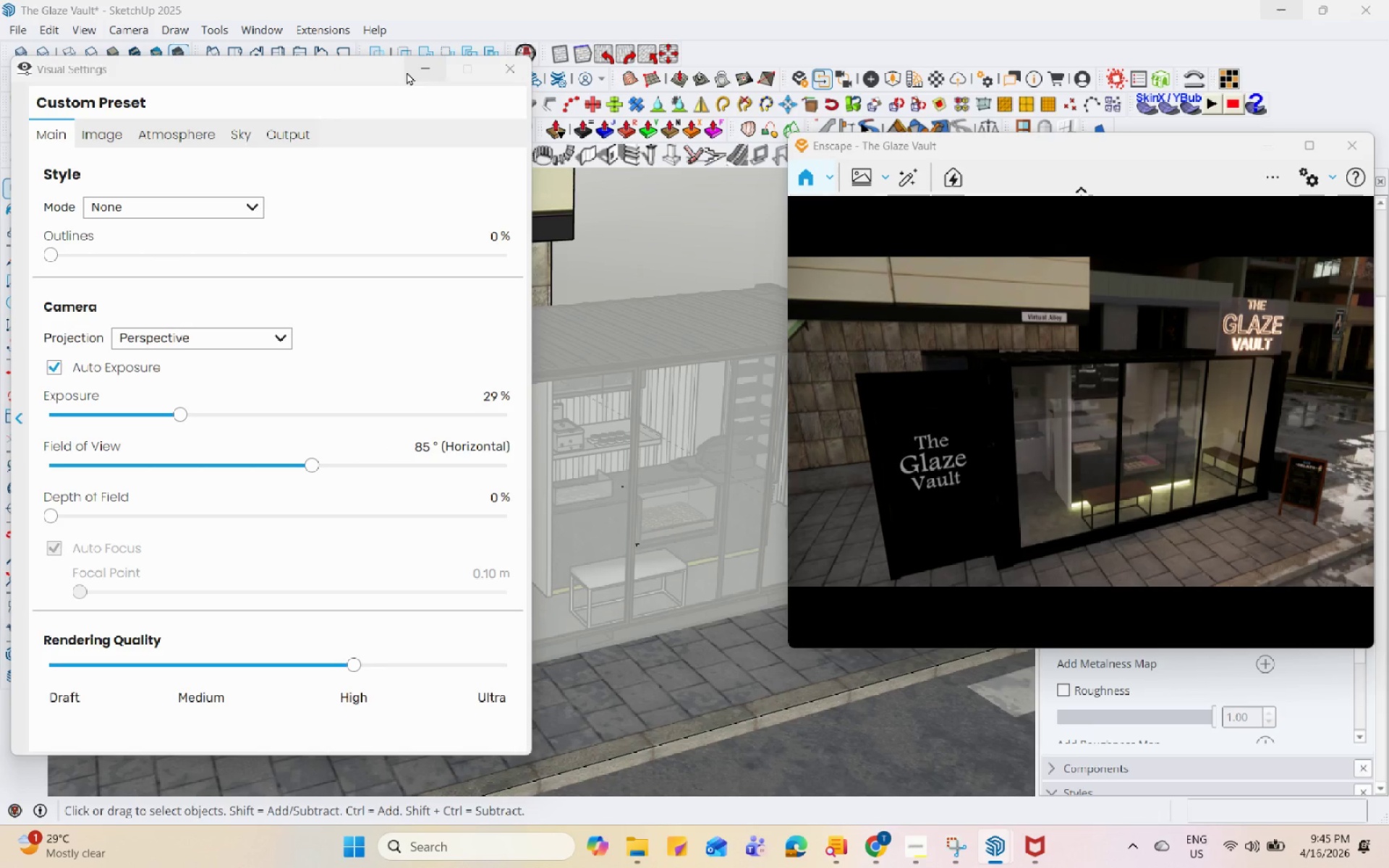 
left_click_drag(start_coordinate=[50, 251], to_coordinate=[100, 262])
 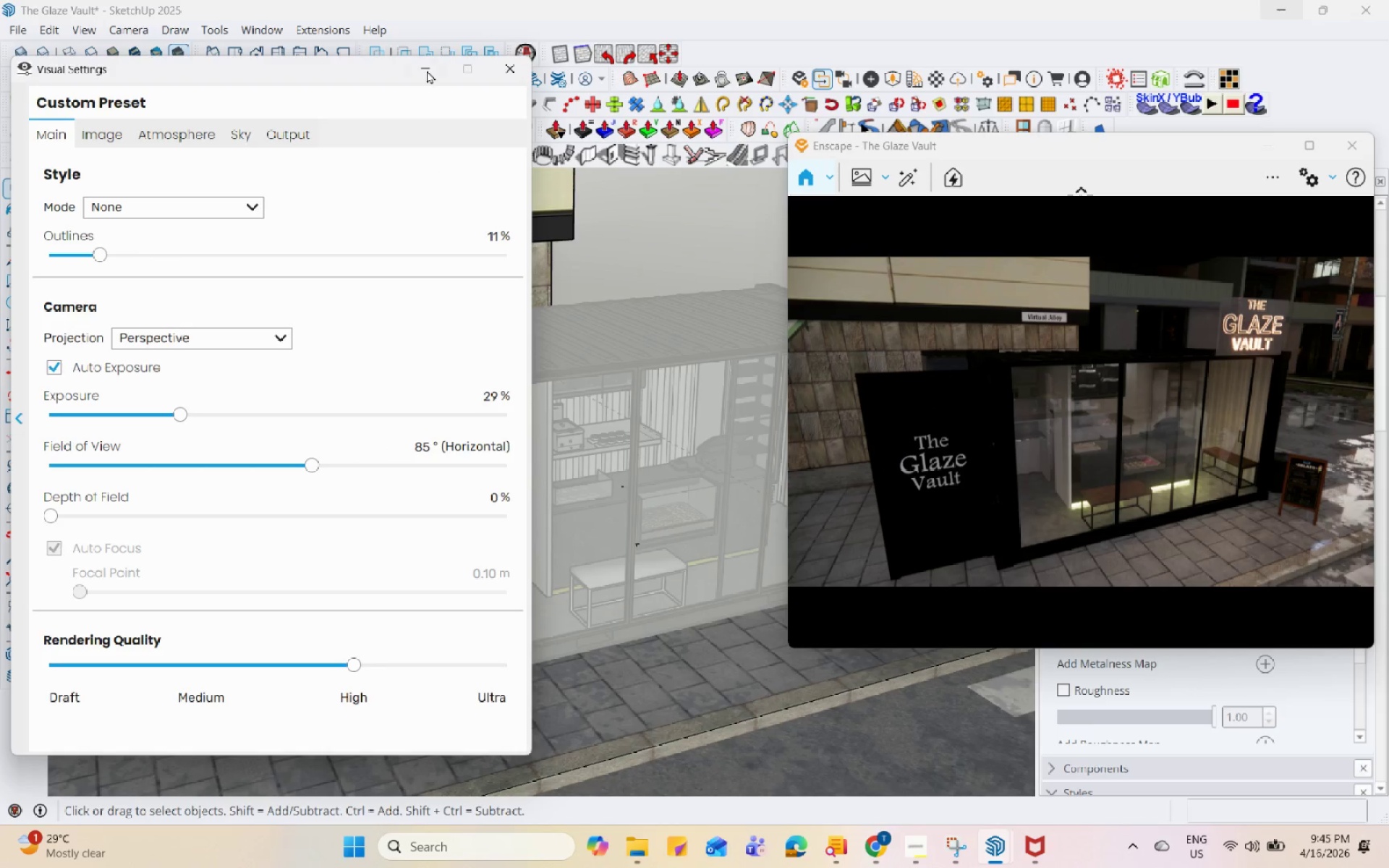 
left_click([427, 68])
 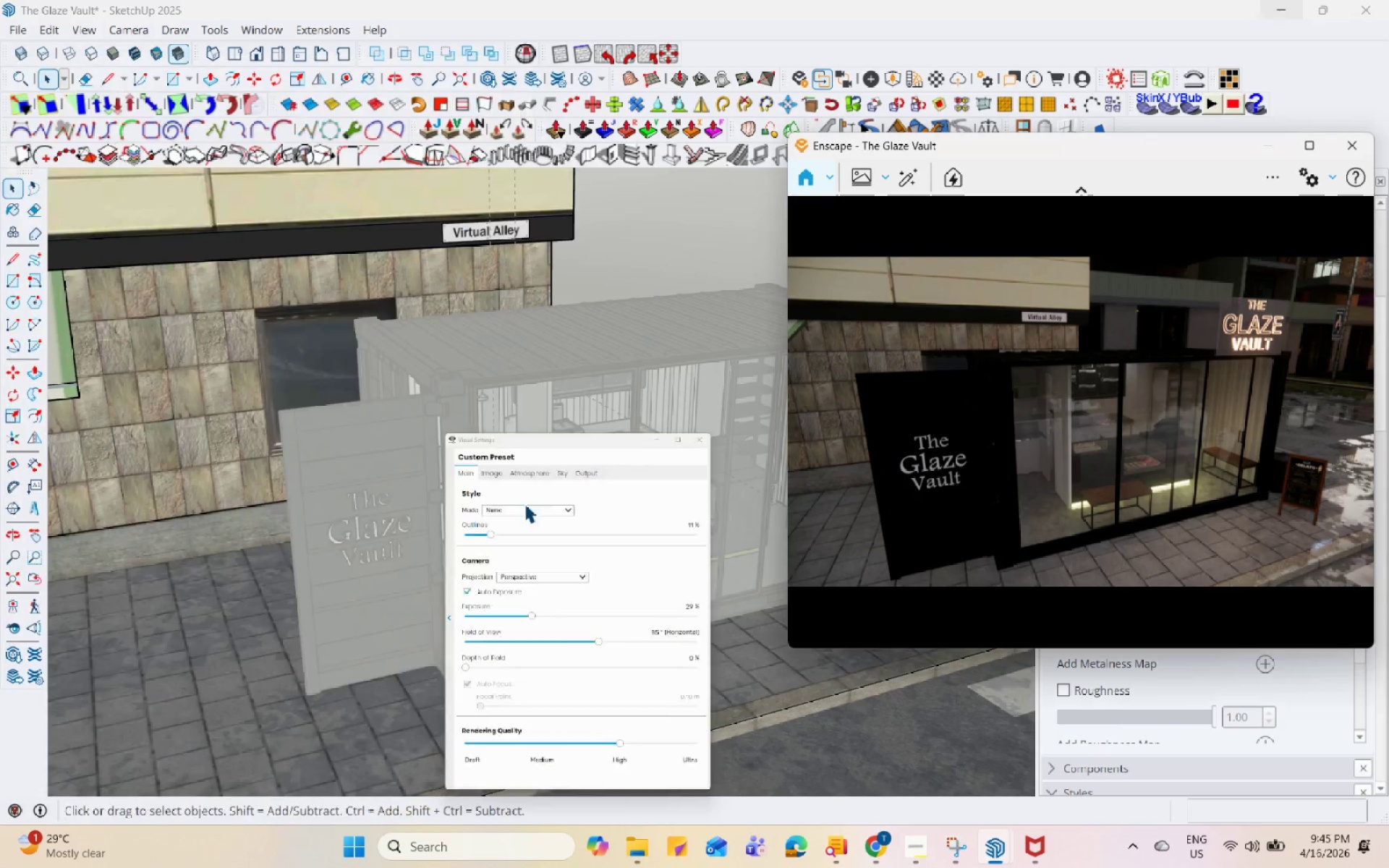 
scroll: coordinate [547, 545], scroll_direction: down, amount: 5.0
 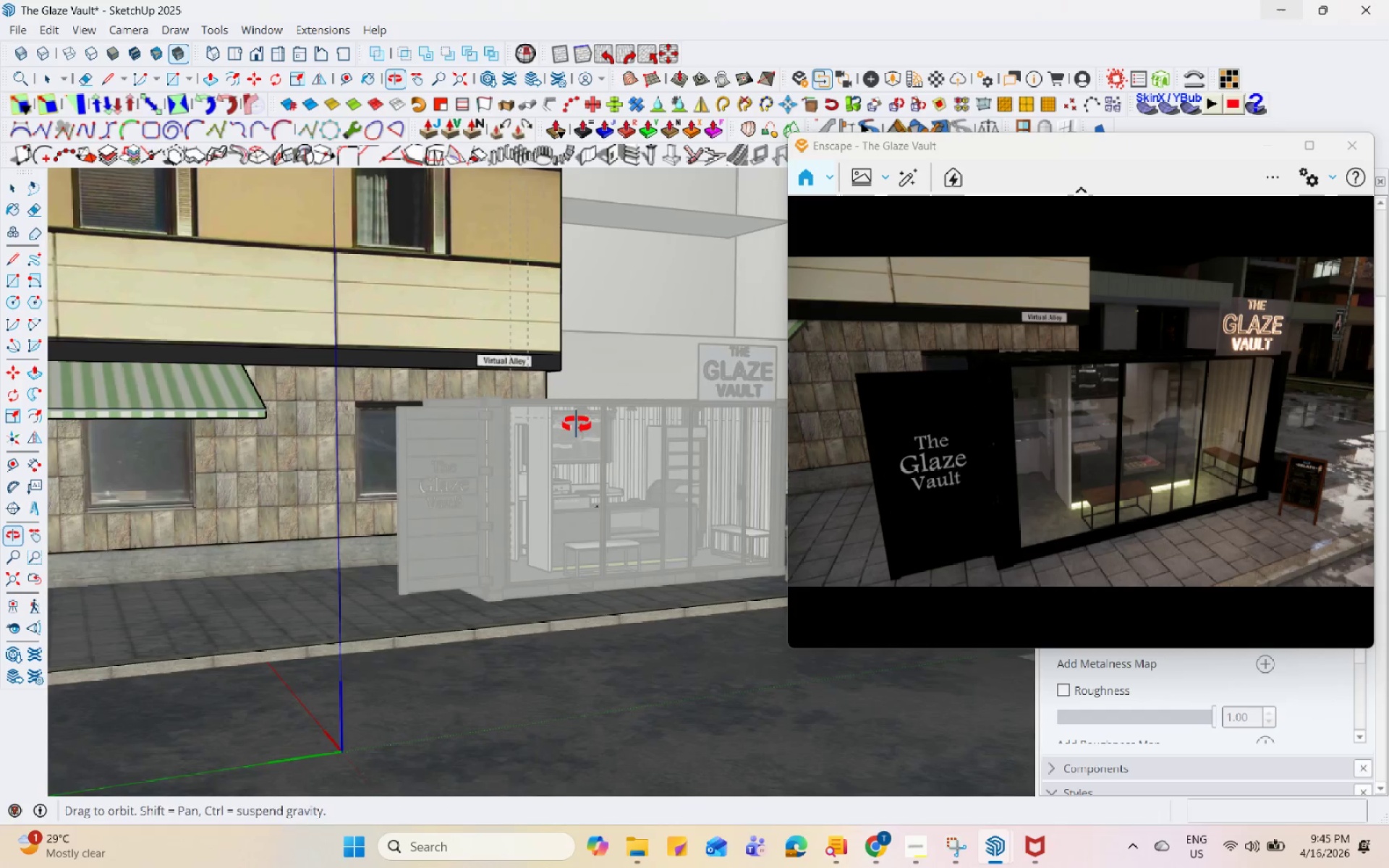 
scroll: coordinate [532, 635], scroll_direction: up, amount: 15.0
 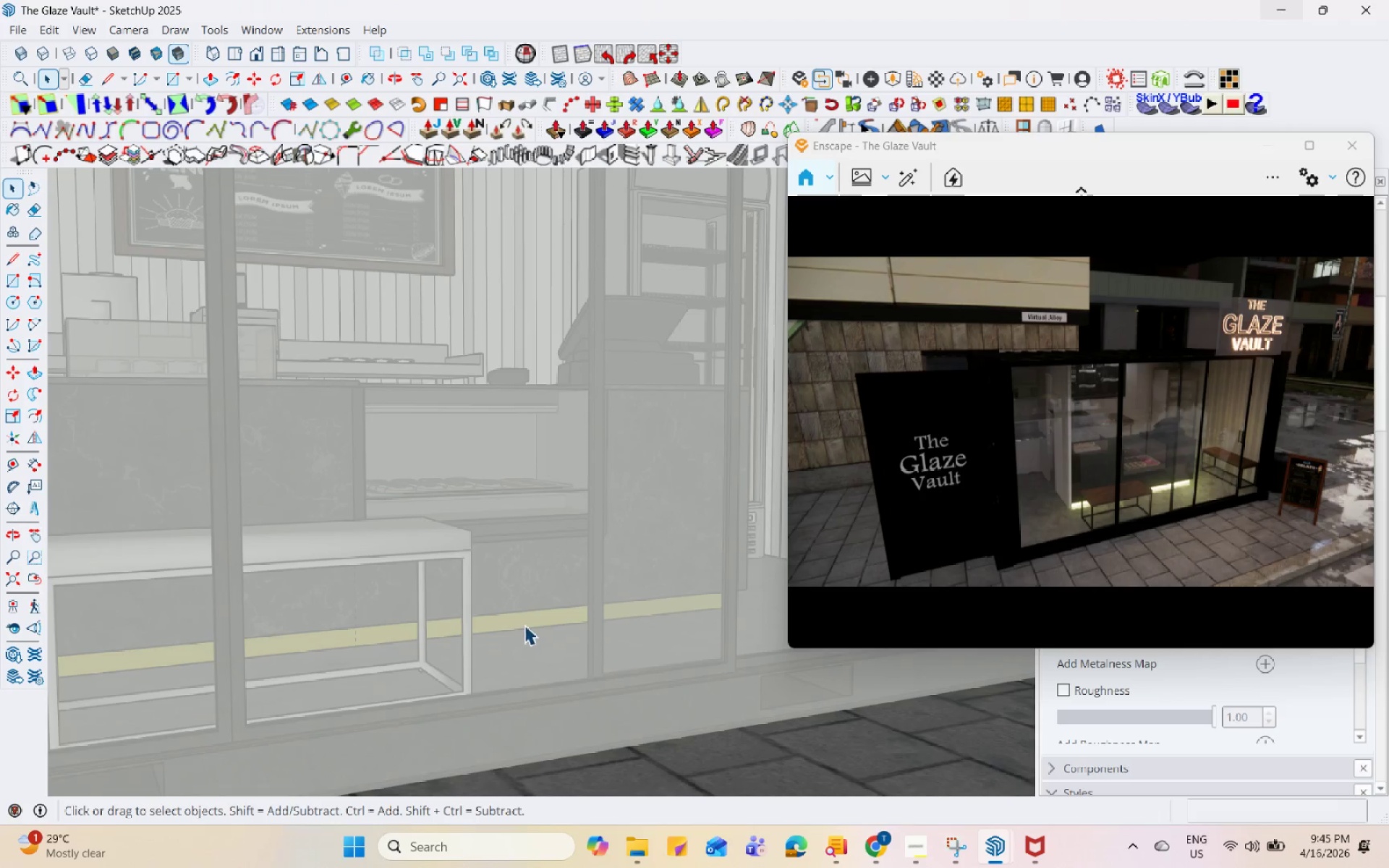 
key(Space)
 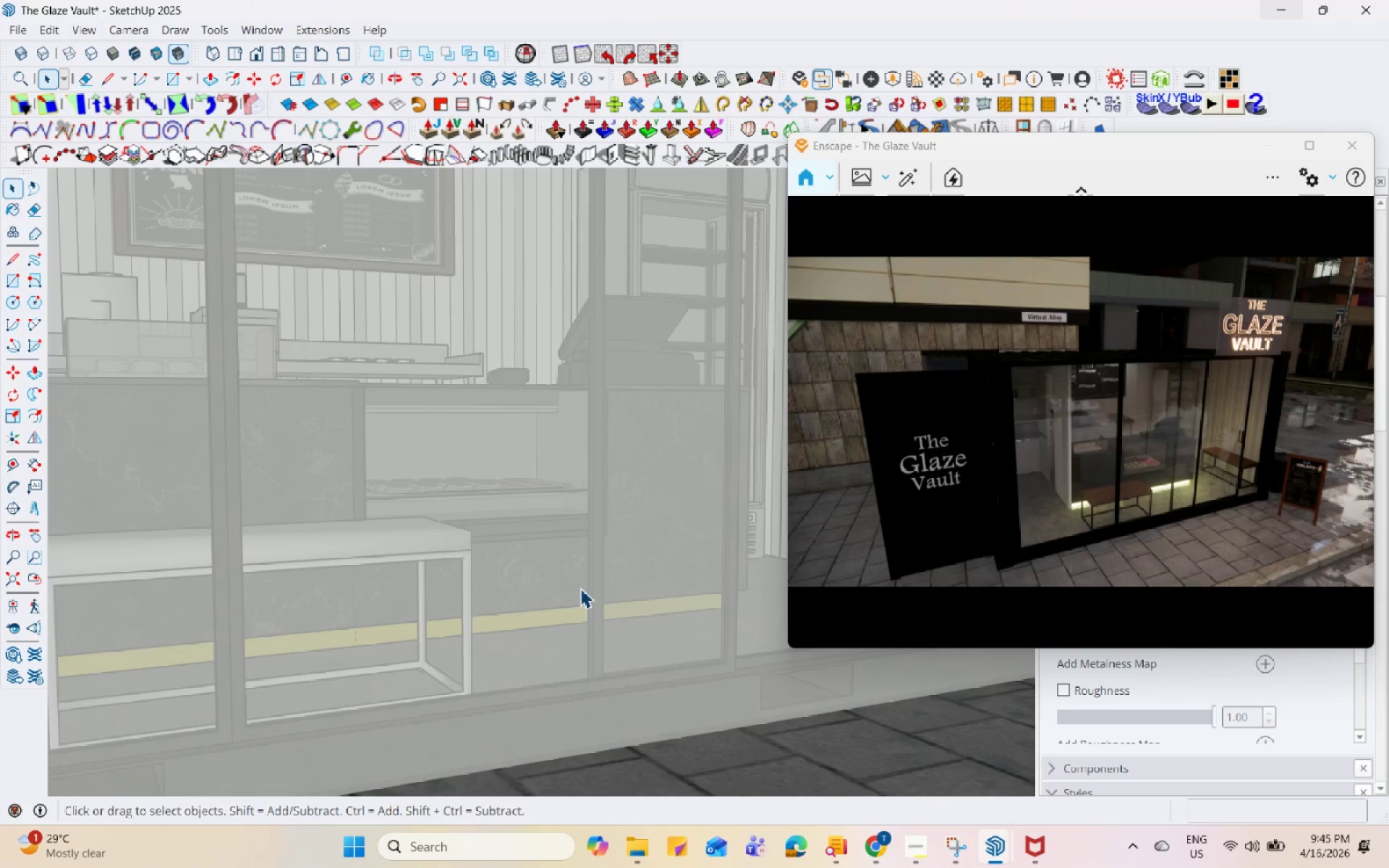 
double_click([580, 588])
 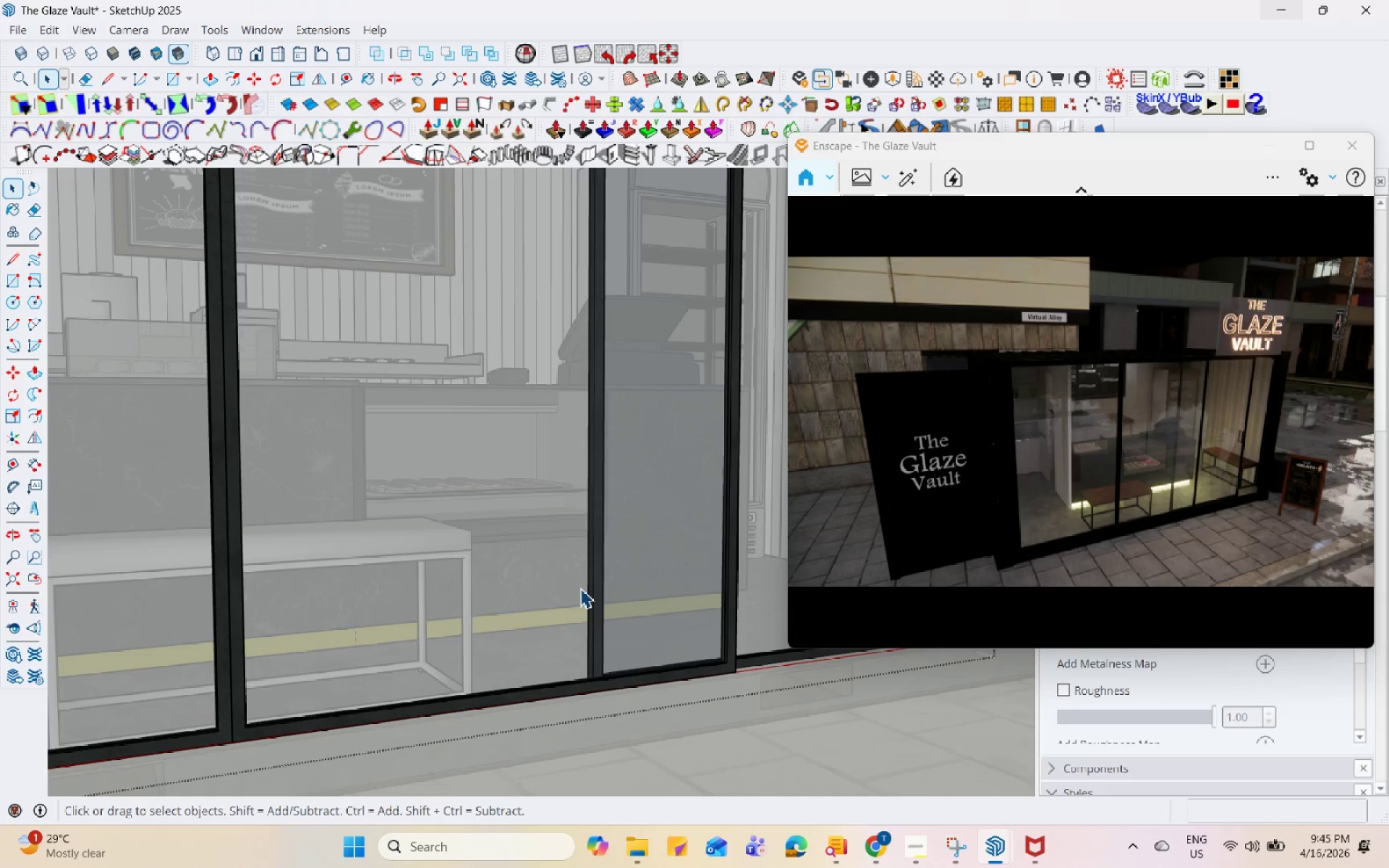 
scroll: coordinate [587, 654], scroll_direction: up, amount: 66.0
 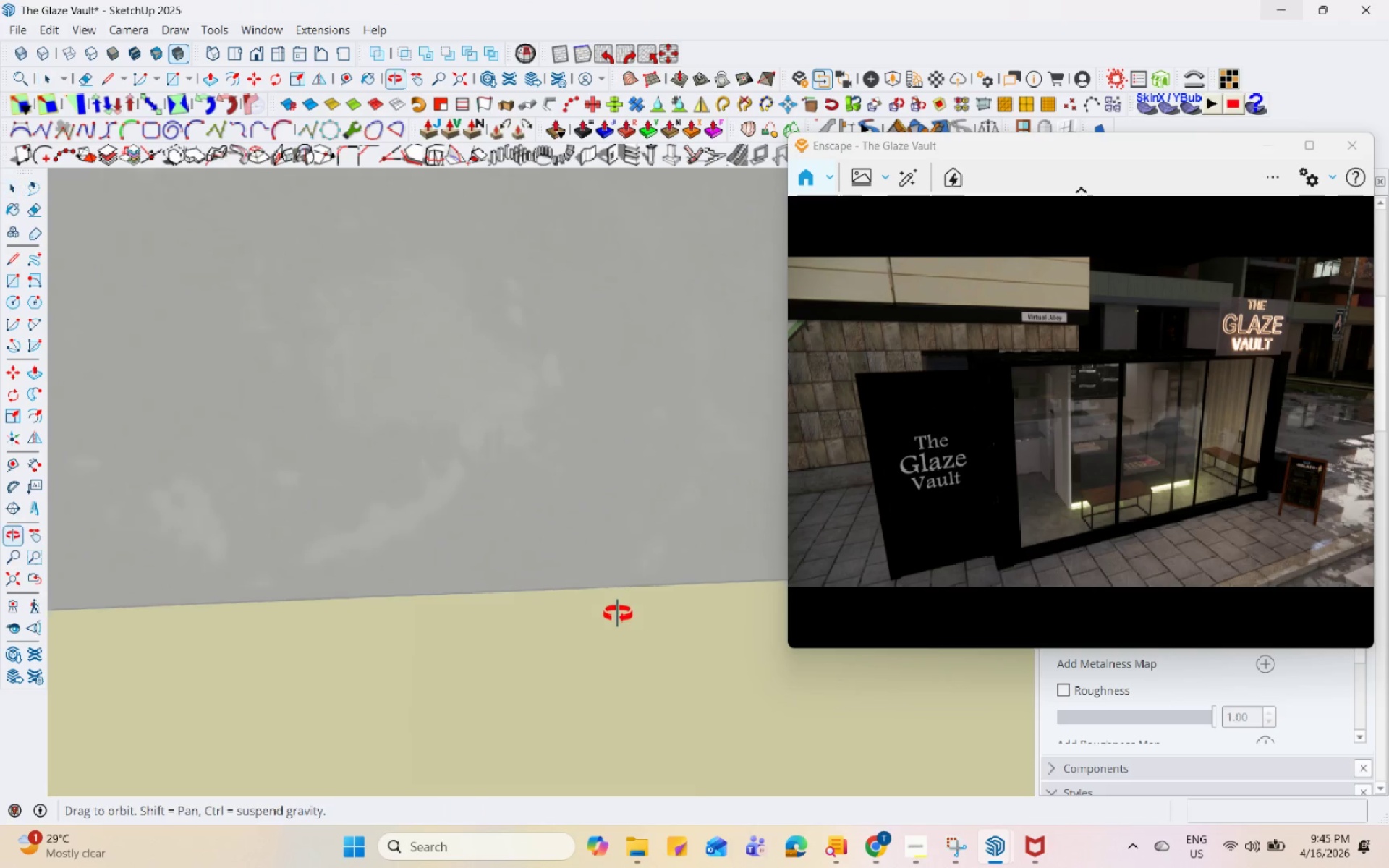 
key(Escape)
 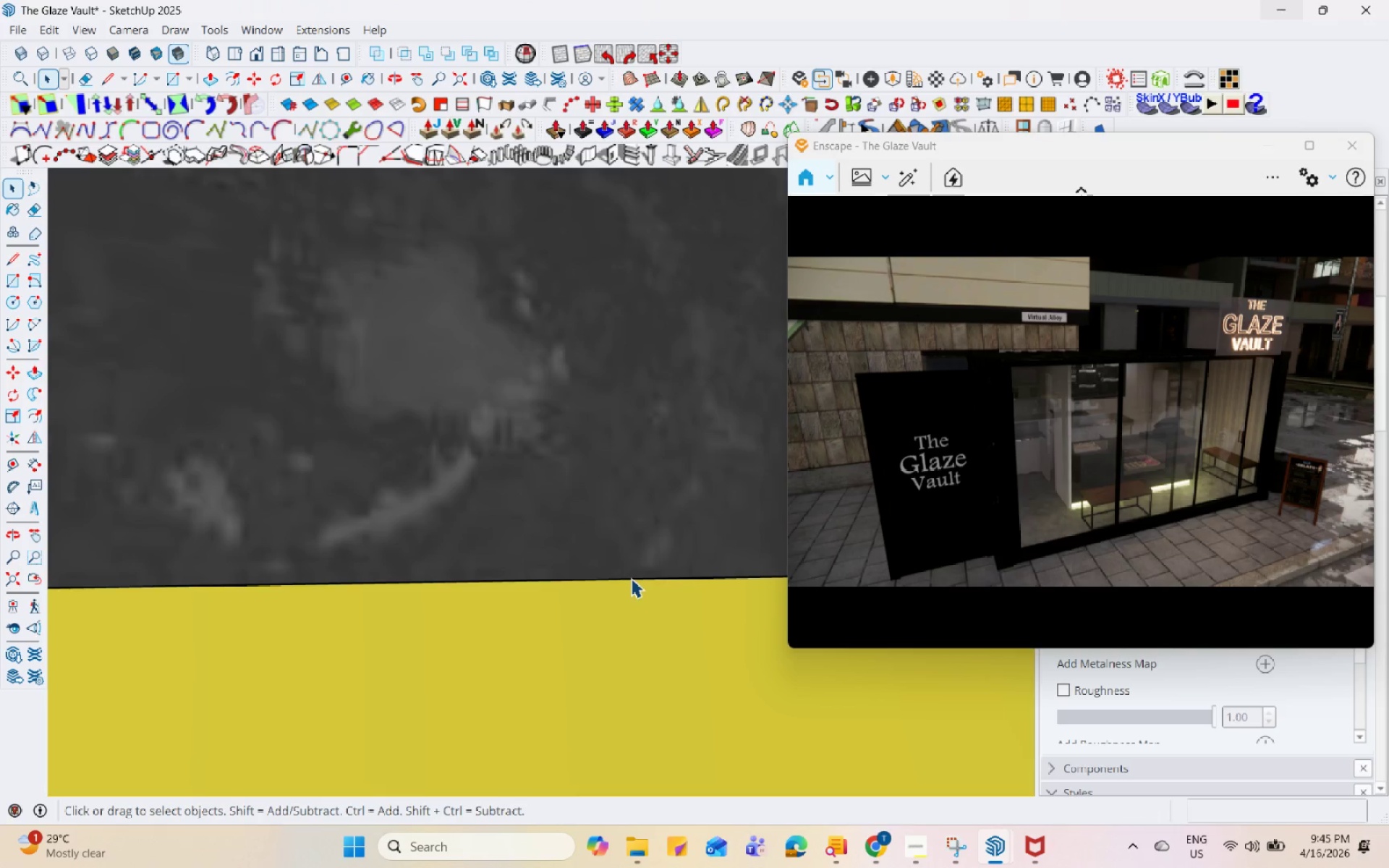 
key(Escape)
 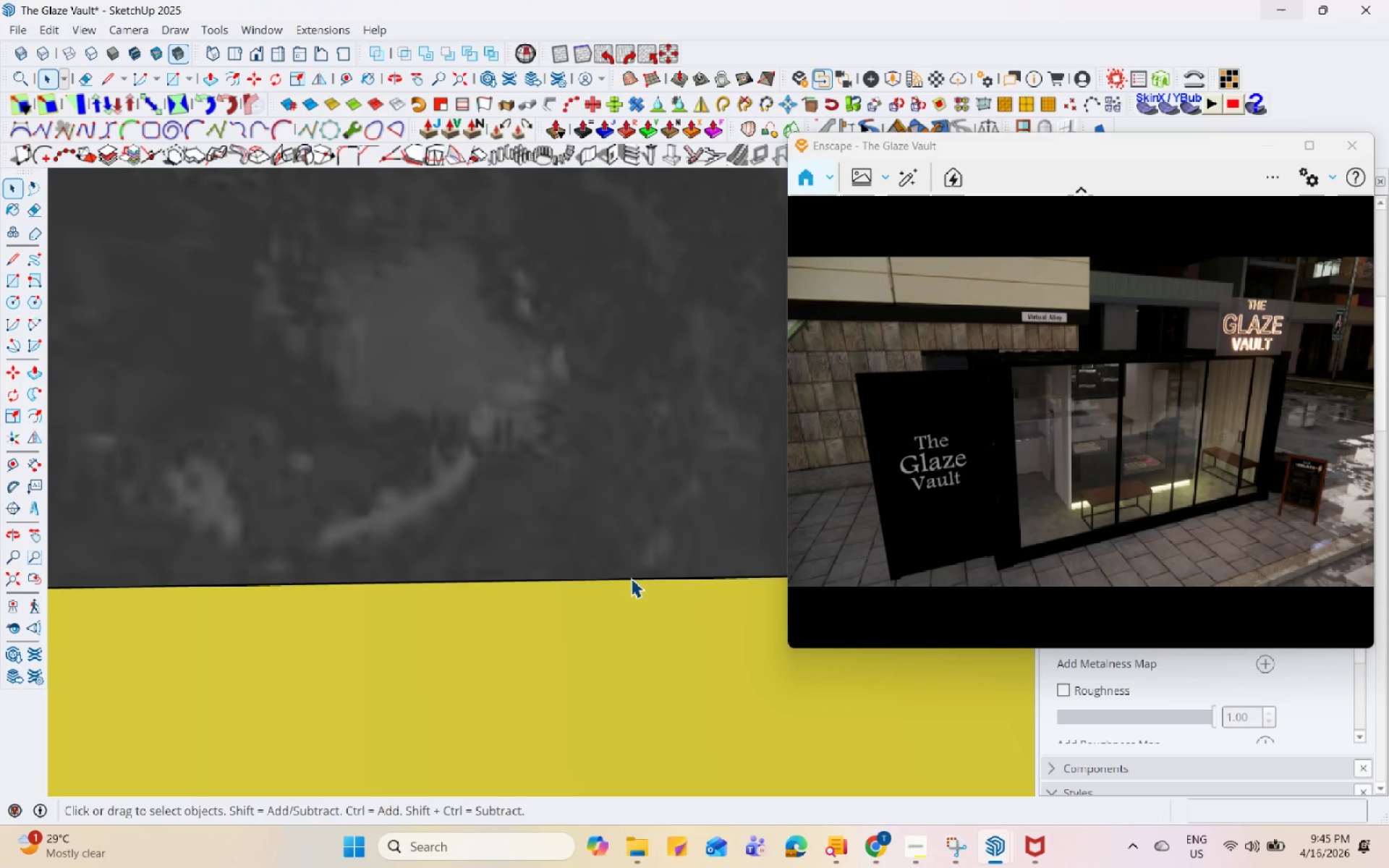 
left_click([631, 578])
 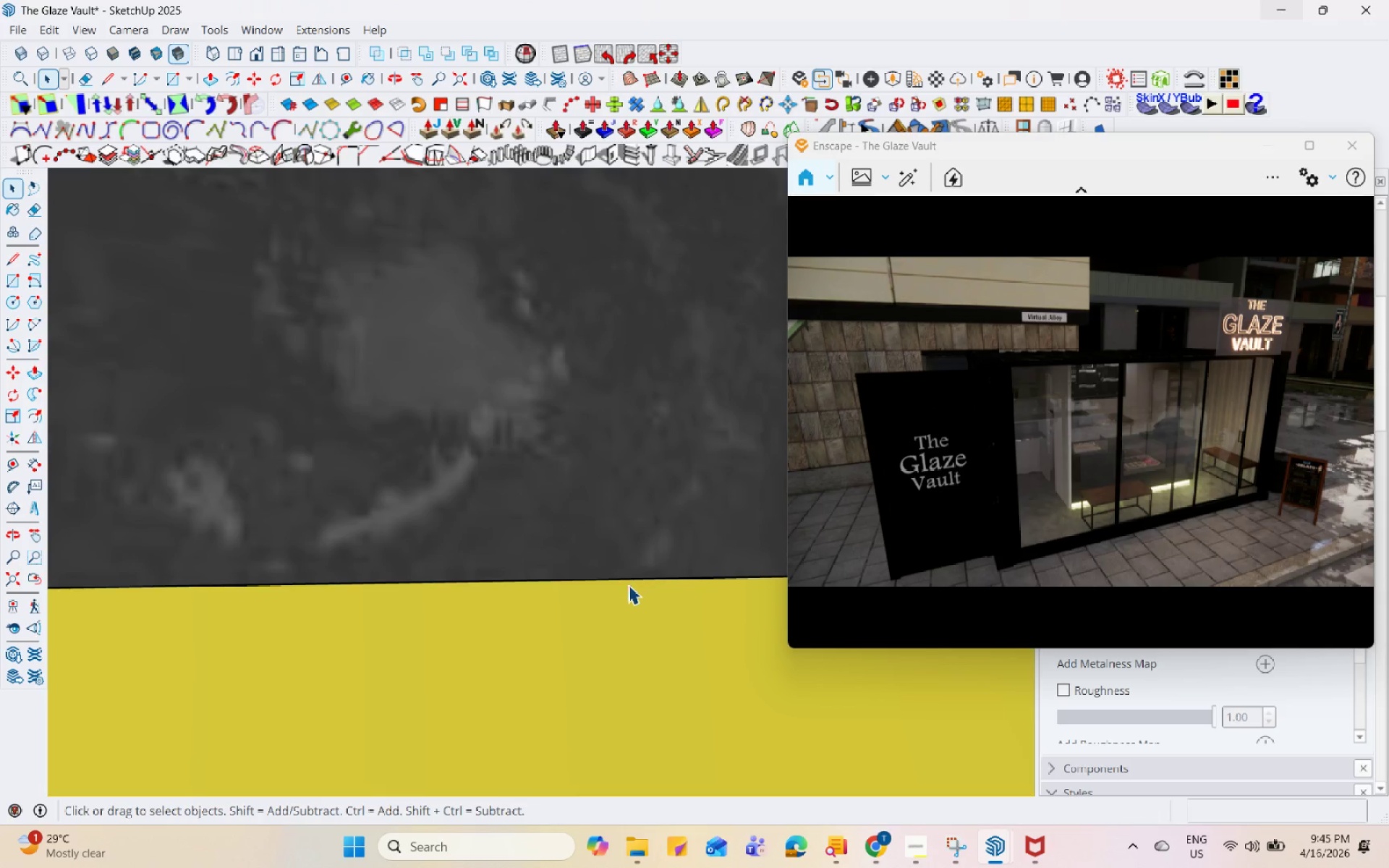 
scroll: coordinate [631, 597], scroll_direction: up, amount: 1.0
 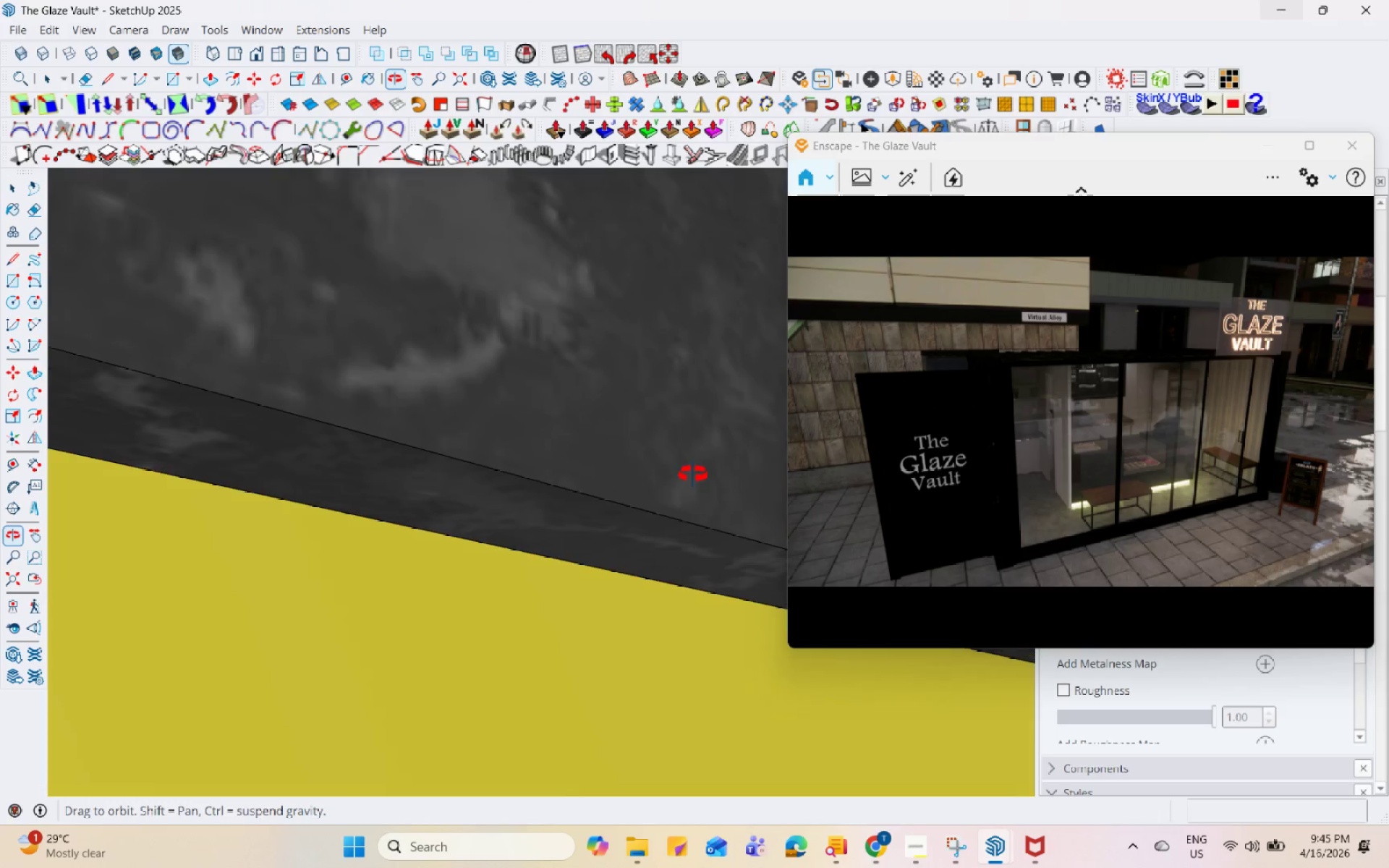 
left_click([580, 545])
 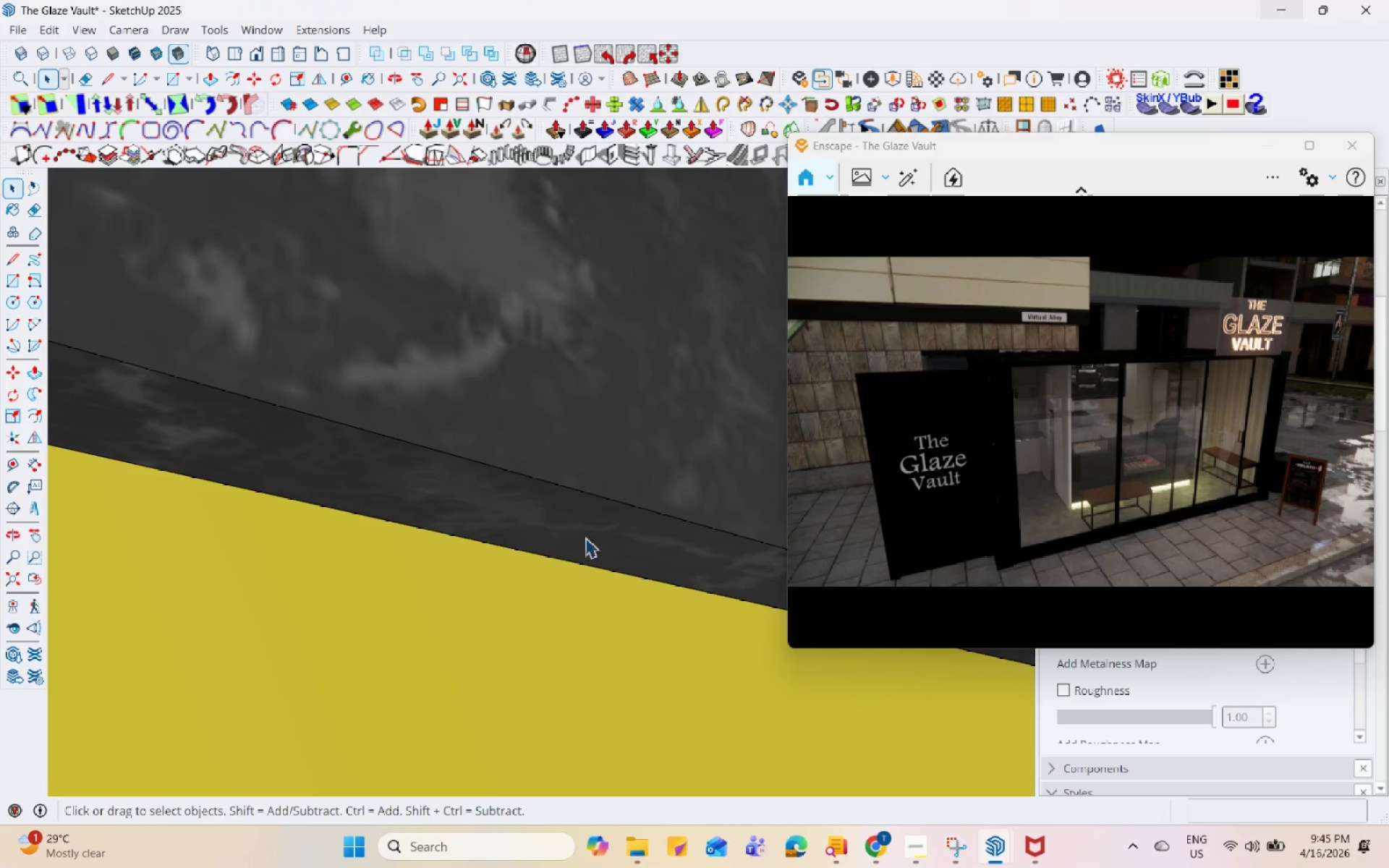 
triple_click([592, 532])
 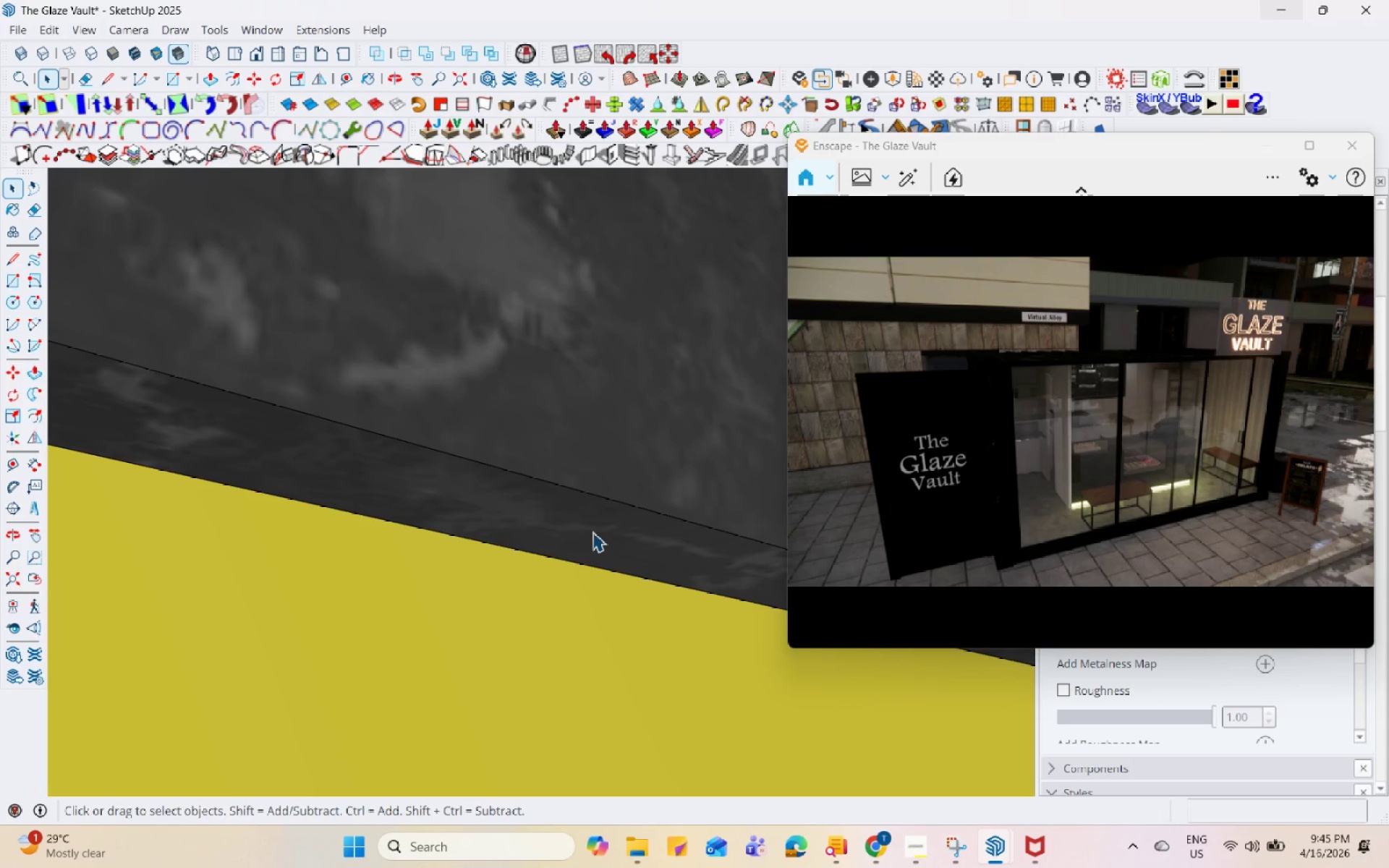 
triple_click([594, 532])
 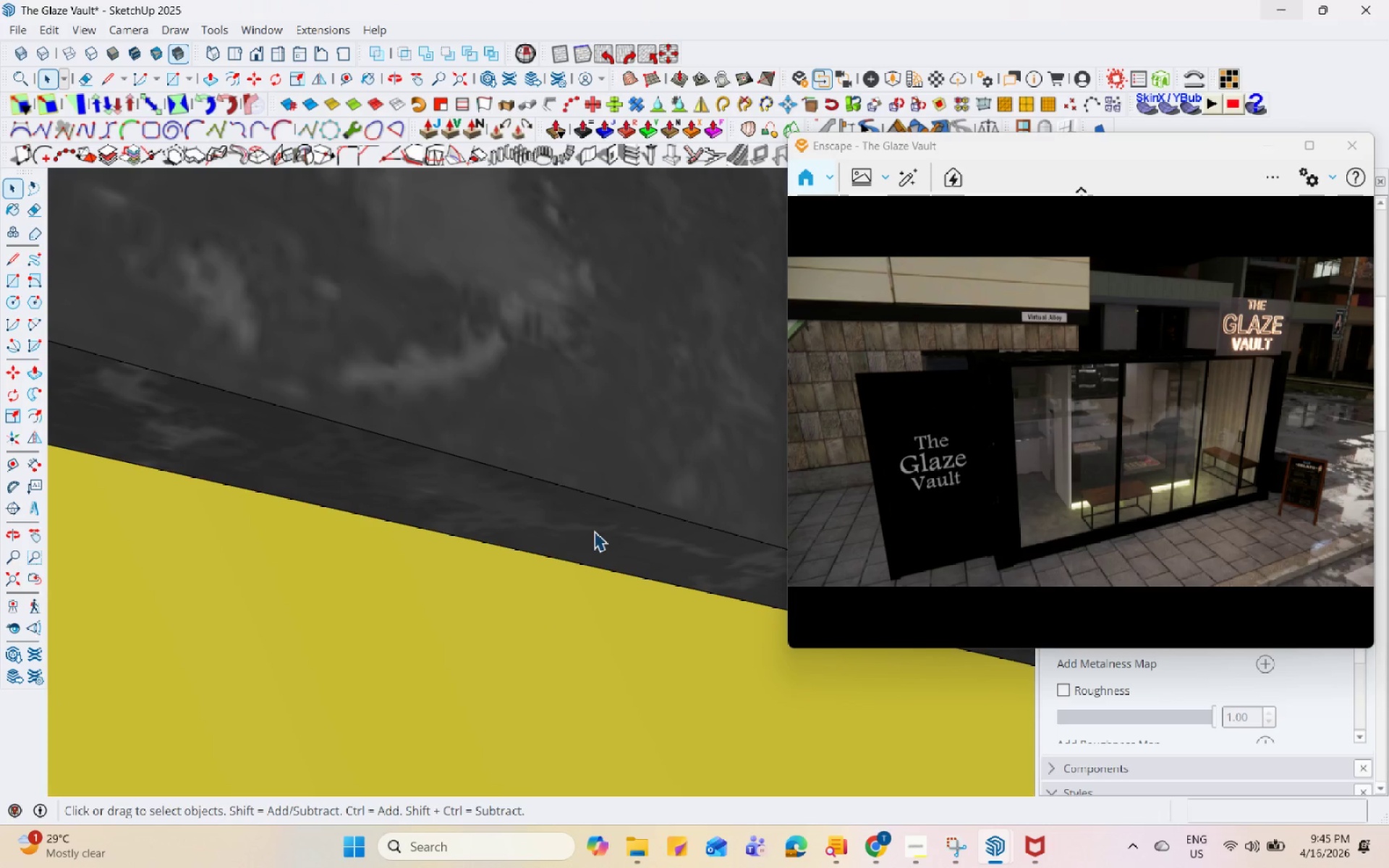 
triple_click([600, 528])
 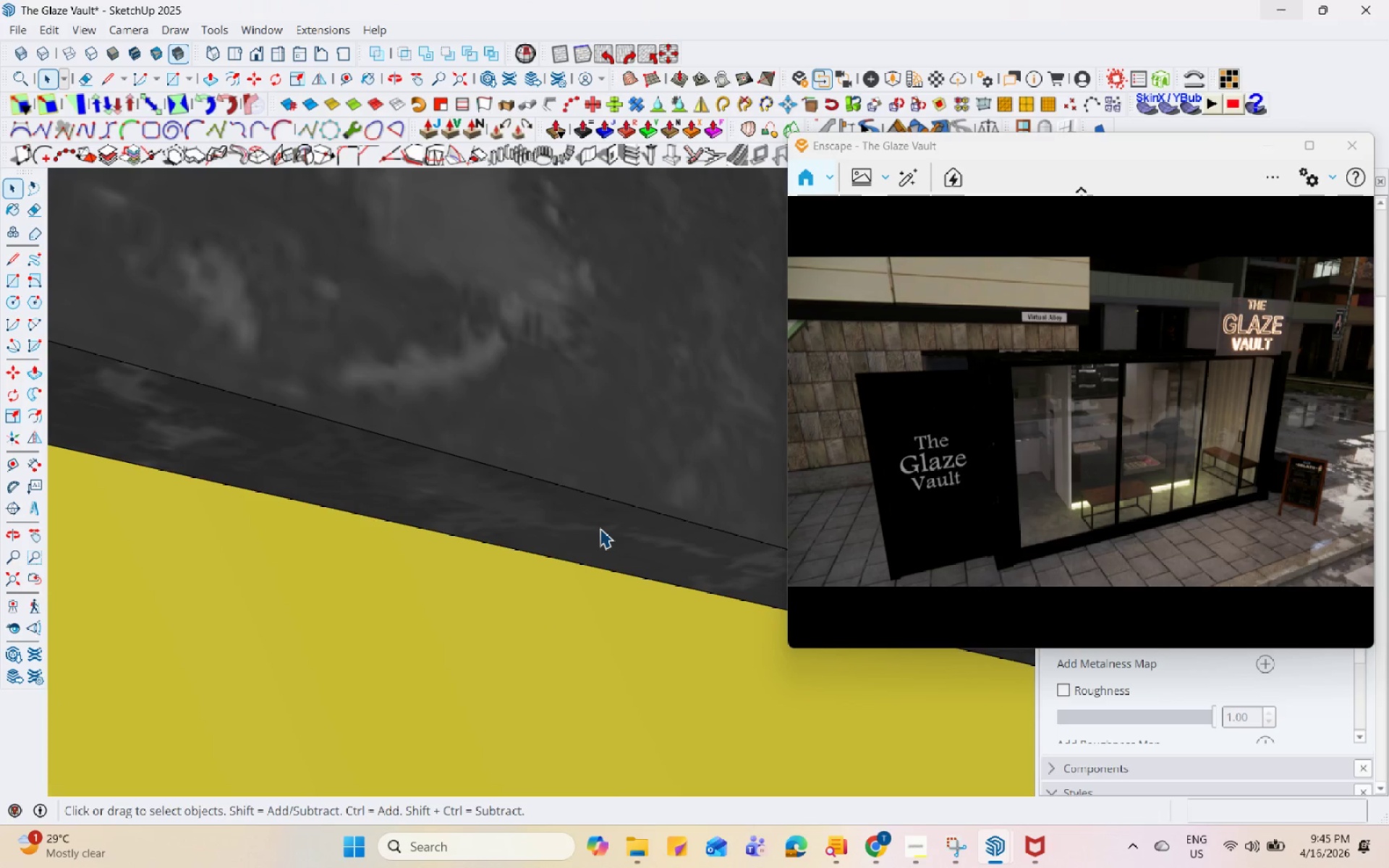 
triple_click([600, 527])
 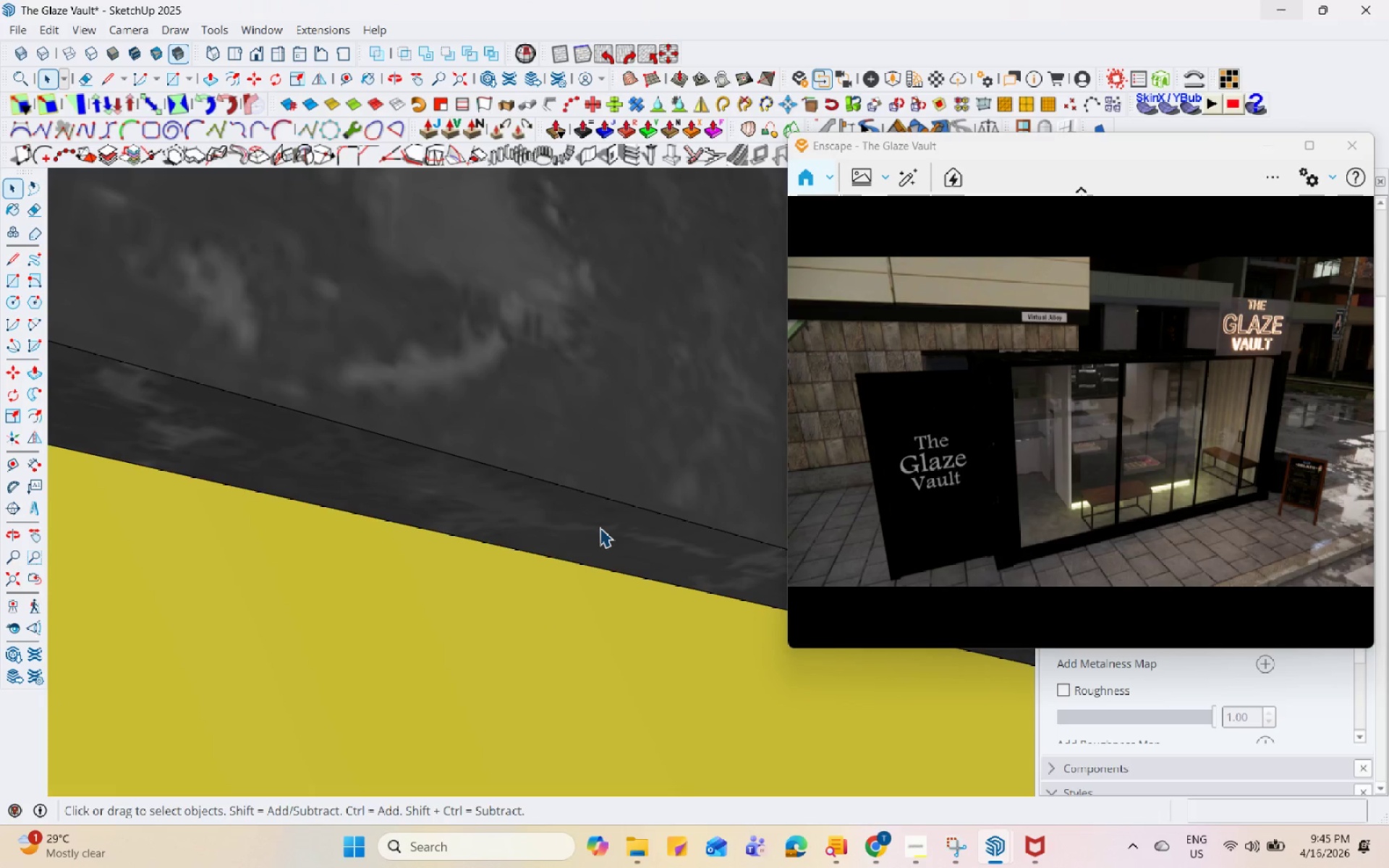 
triple_click([600, 527])
 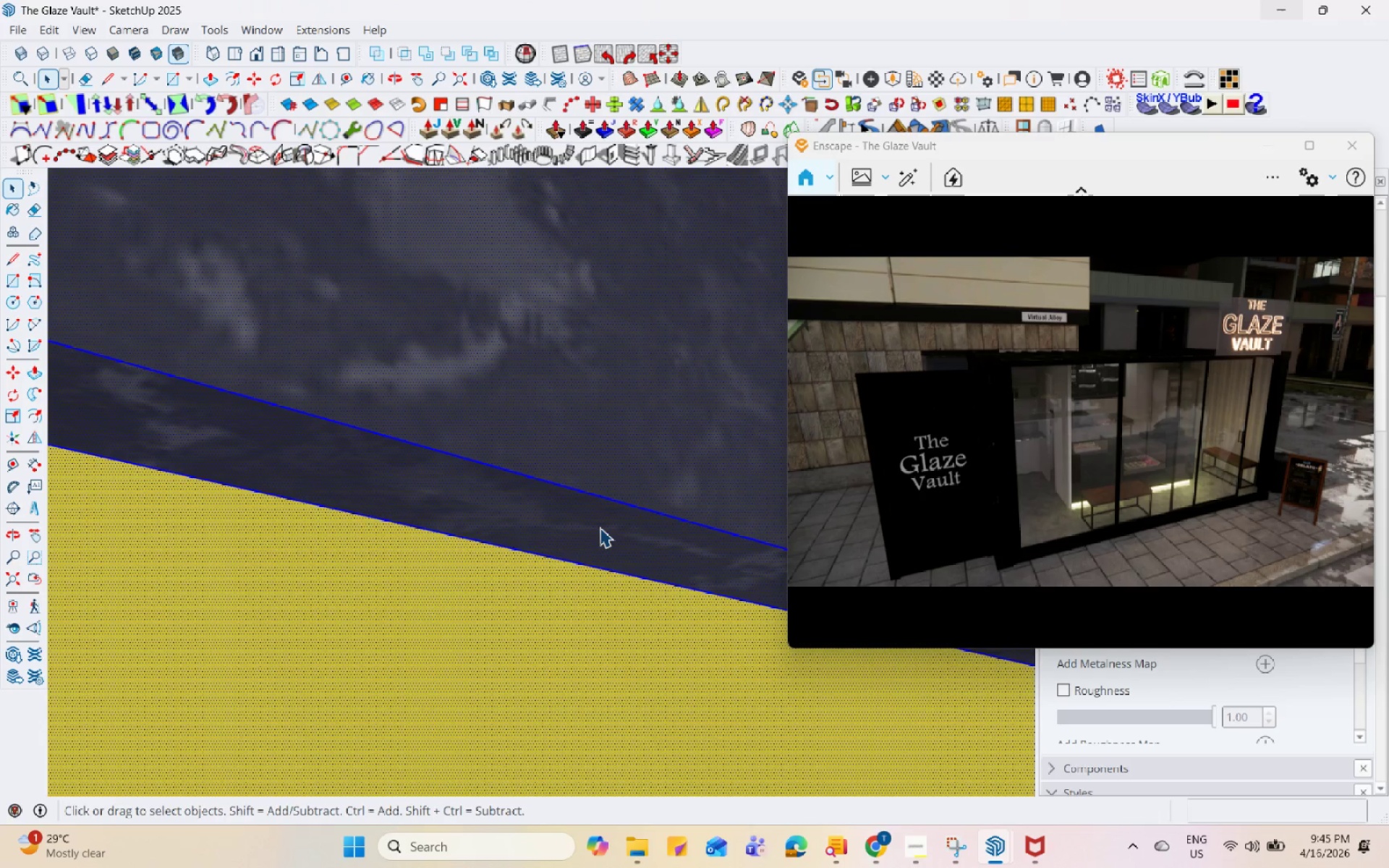 
triple_click([600, 527])
 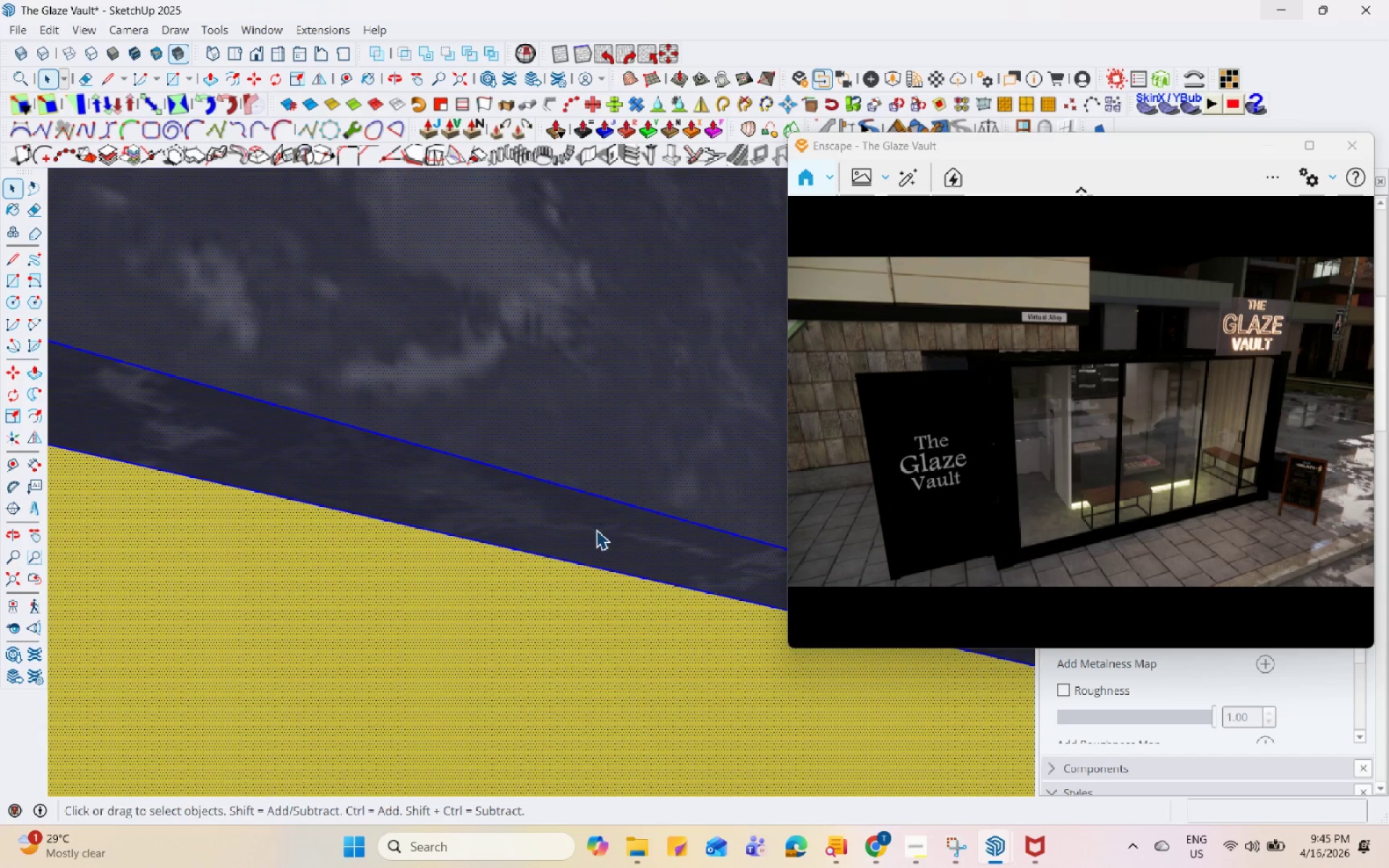 
triple_click([595, 533])
 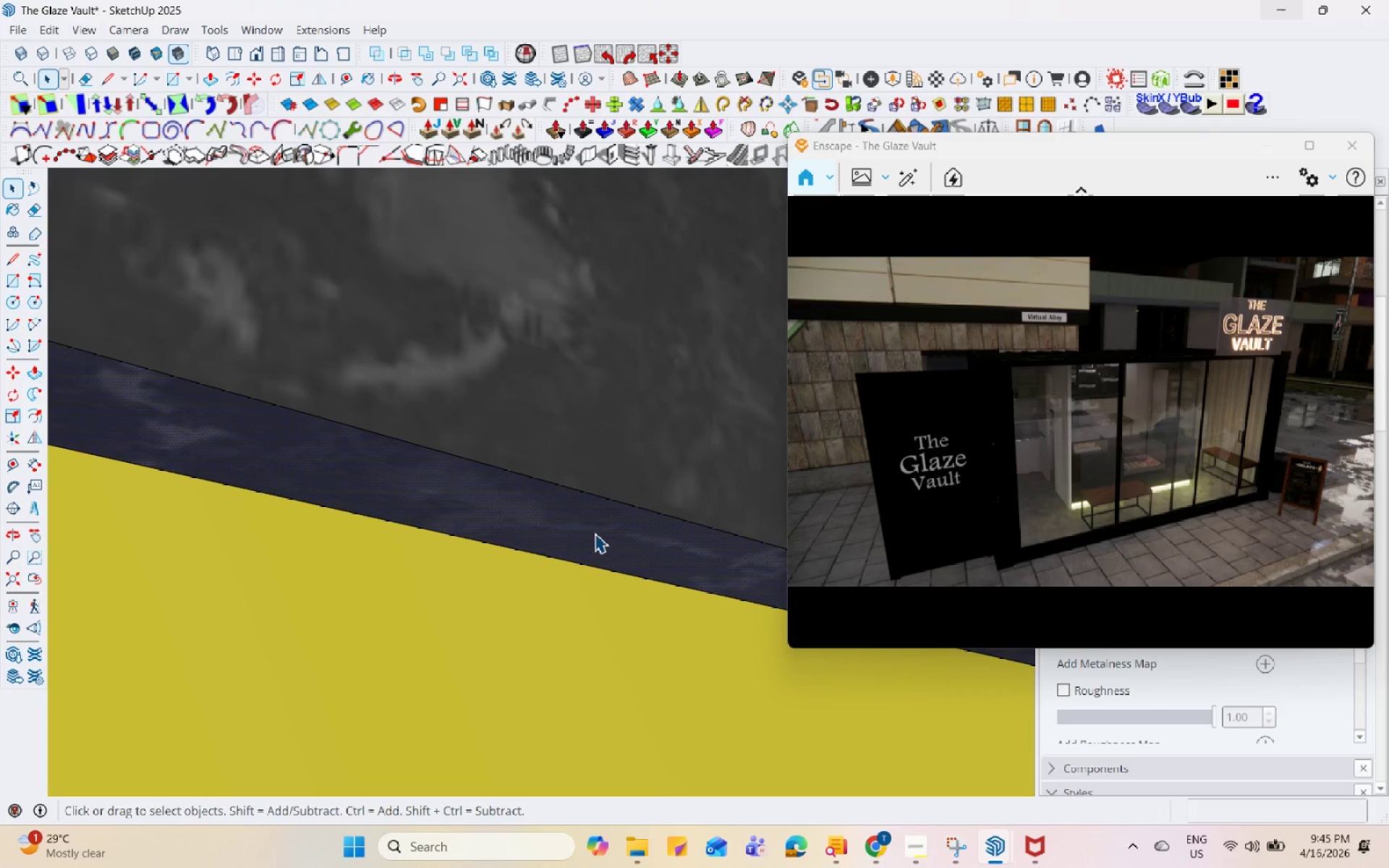 
key(P)
 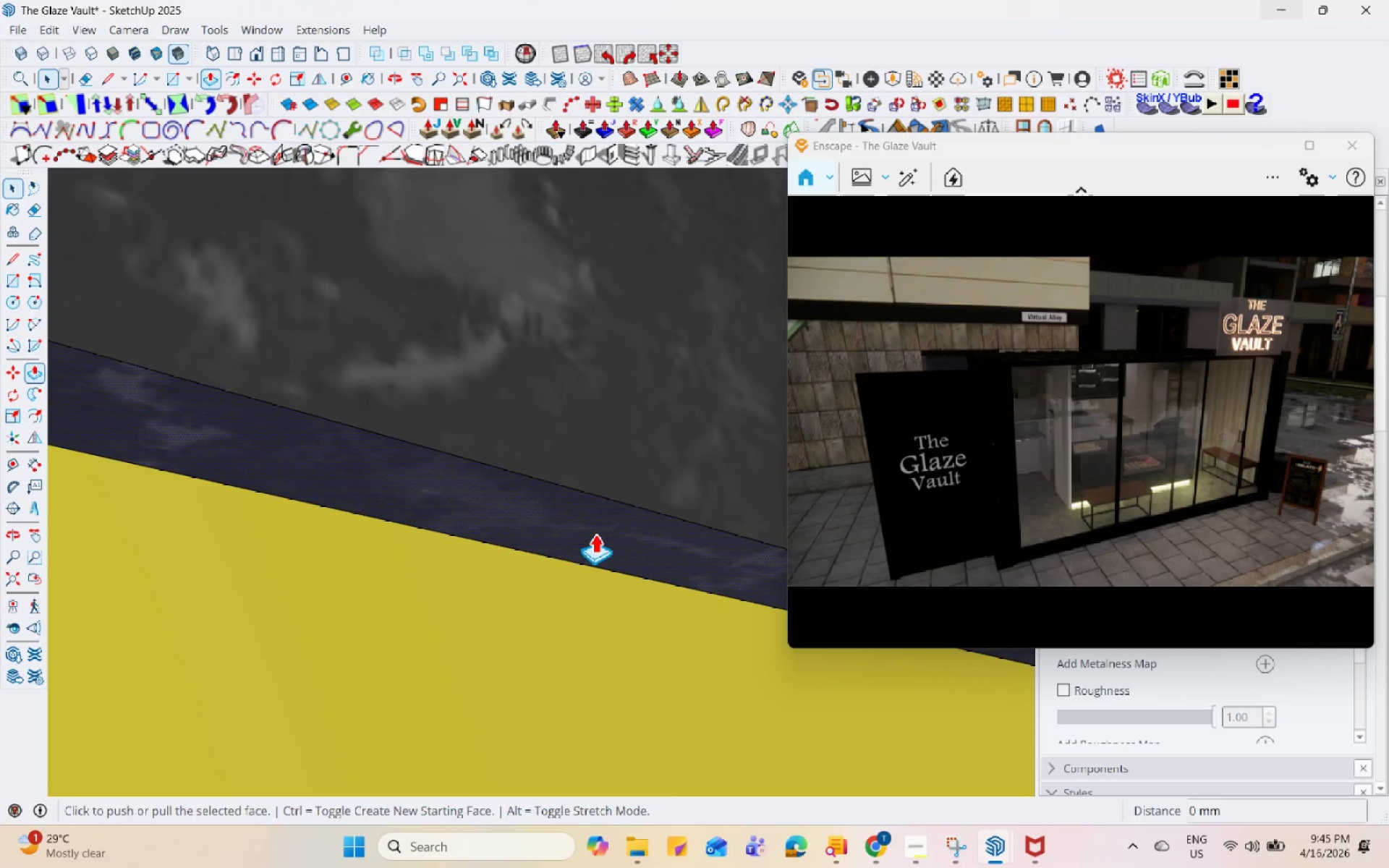 
left_click([595, 533])
 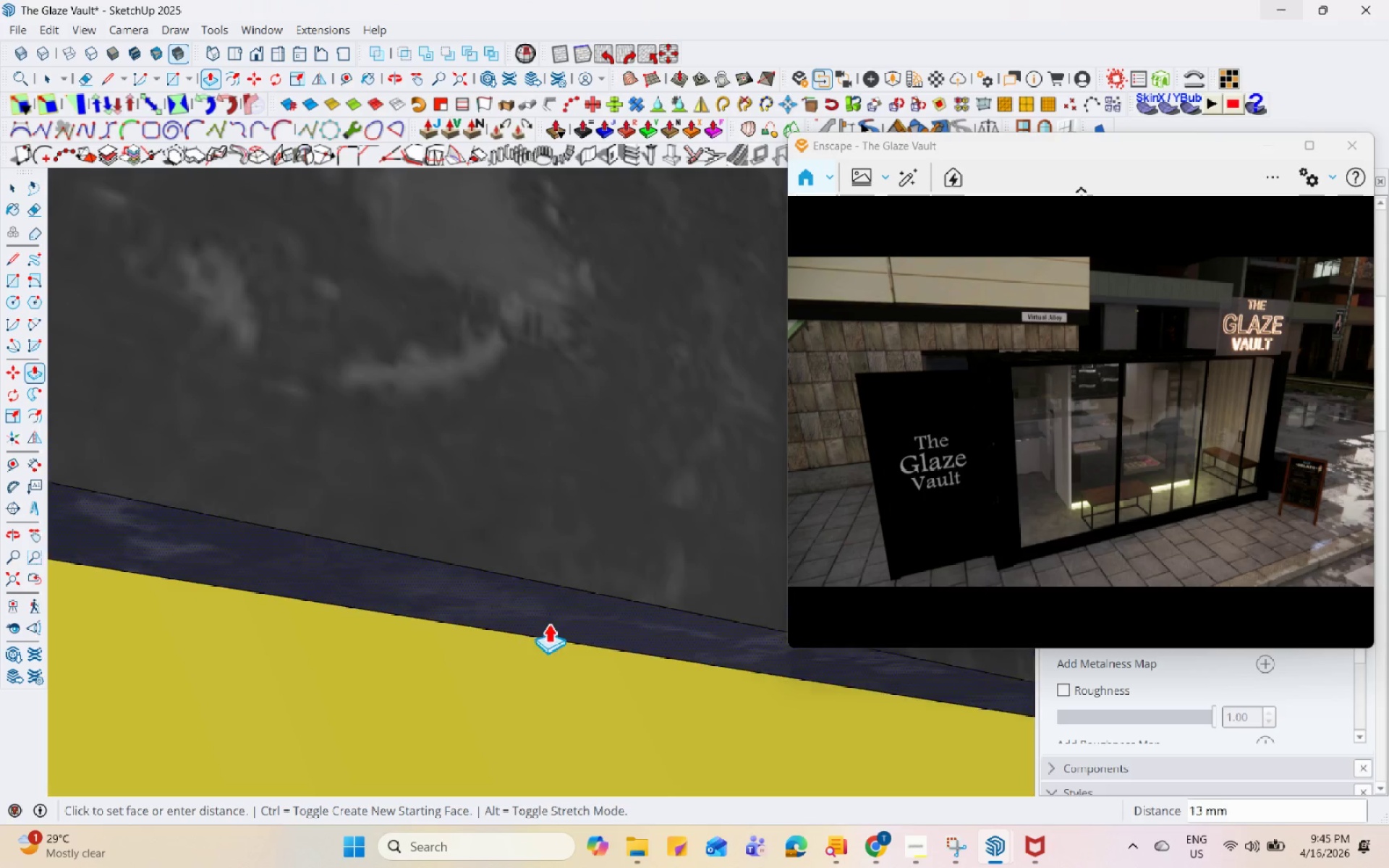 
left_click([526, 656])
 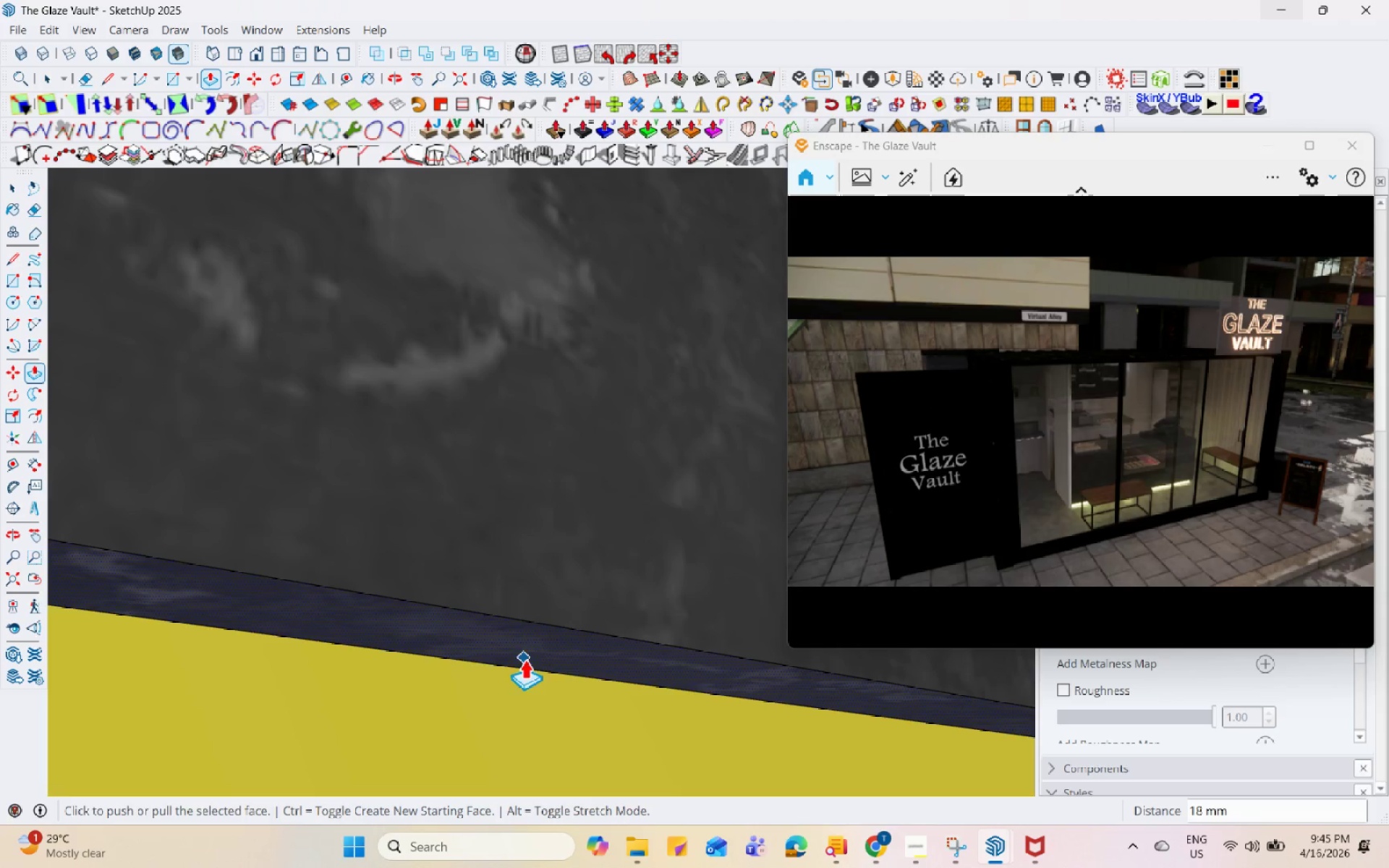 
left_click([552, 657])
 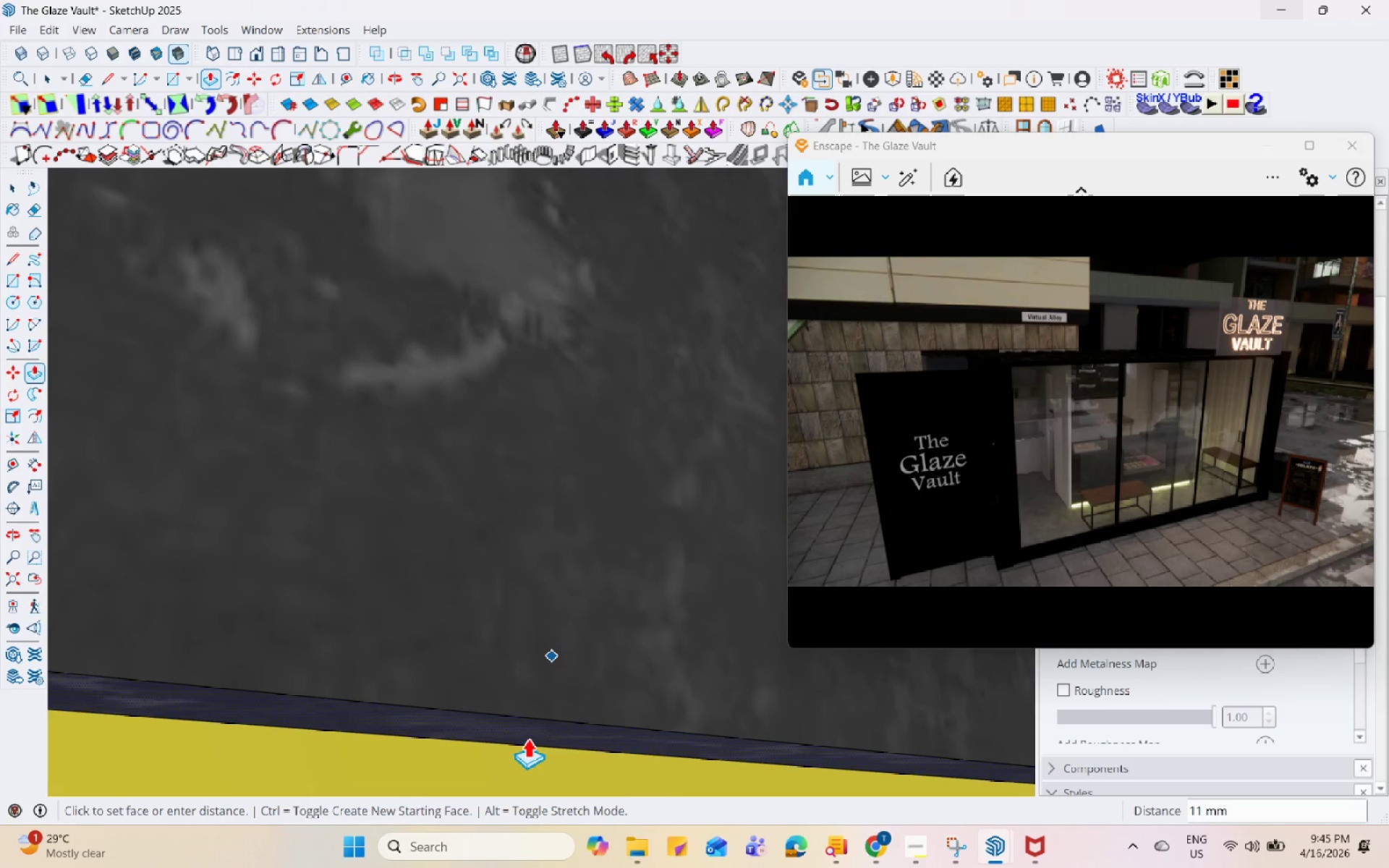 
left_click([532, 743])
 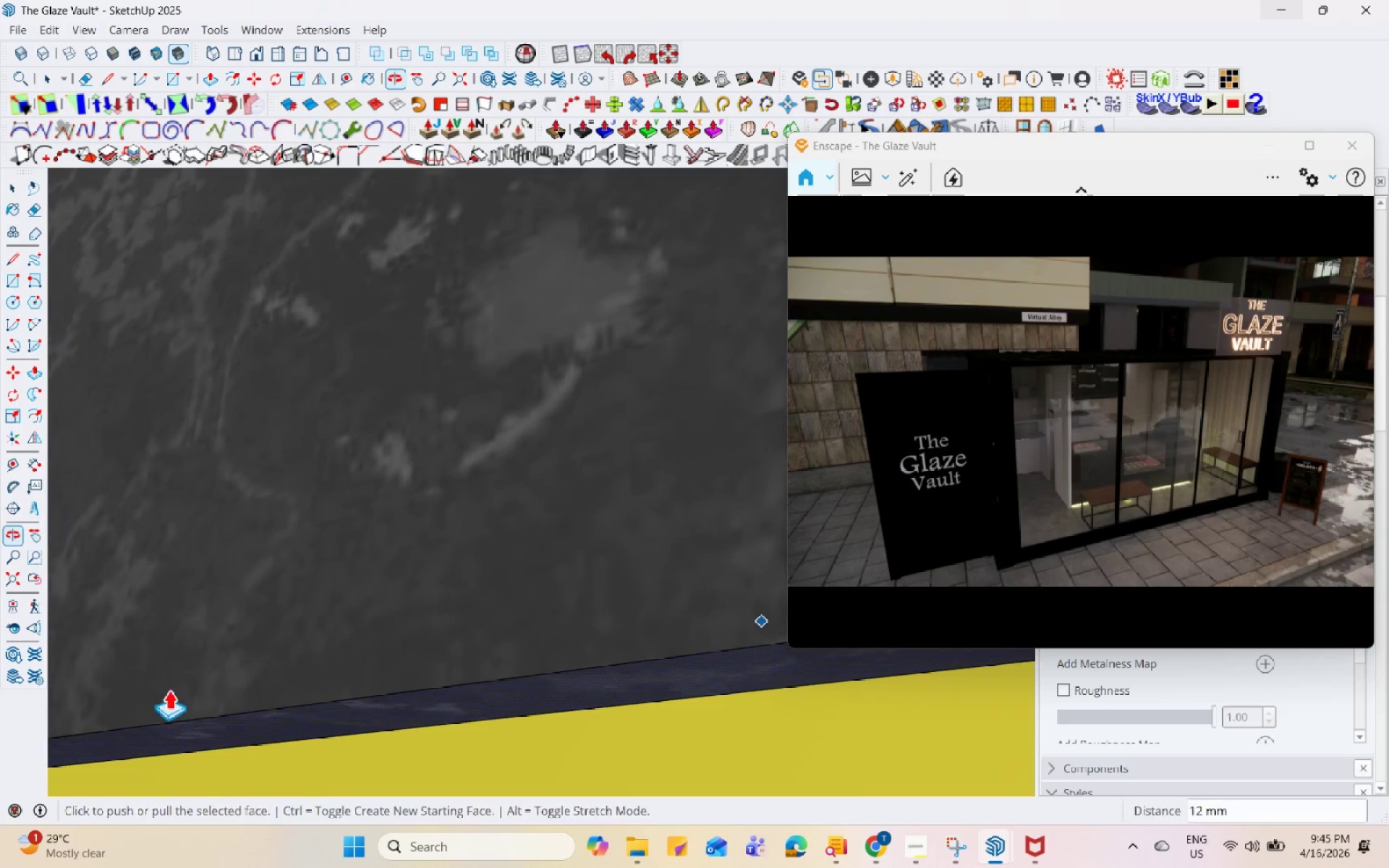 
key(H)
 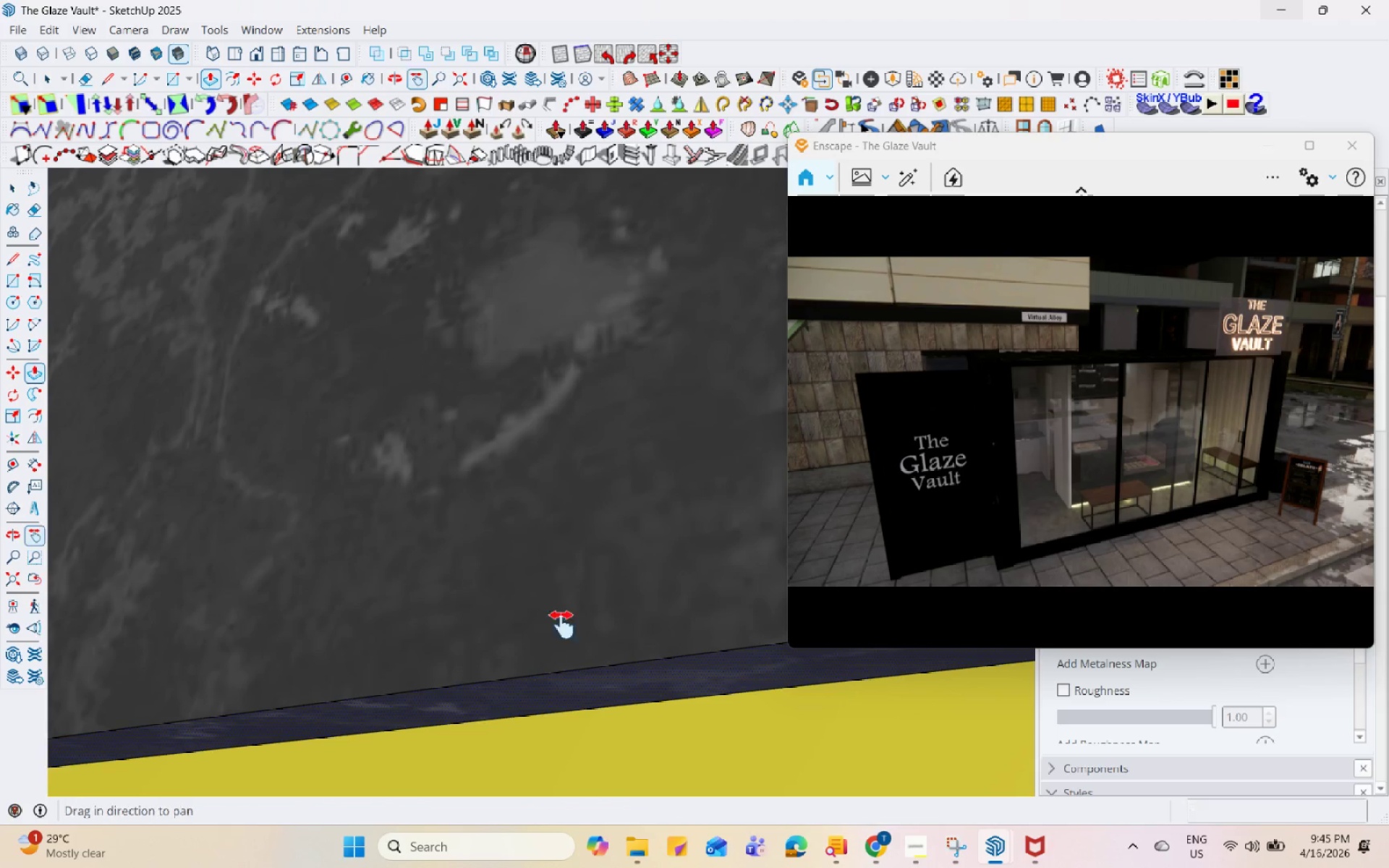 
left_click_drag(start_coordinate=[604, 592], to_coordinate=[183, 487])
 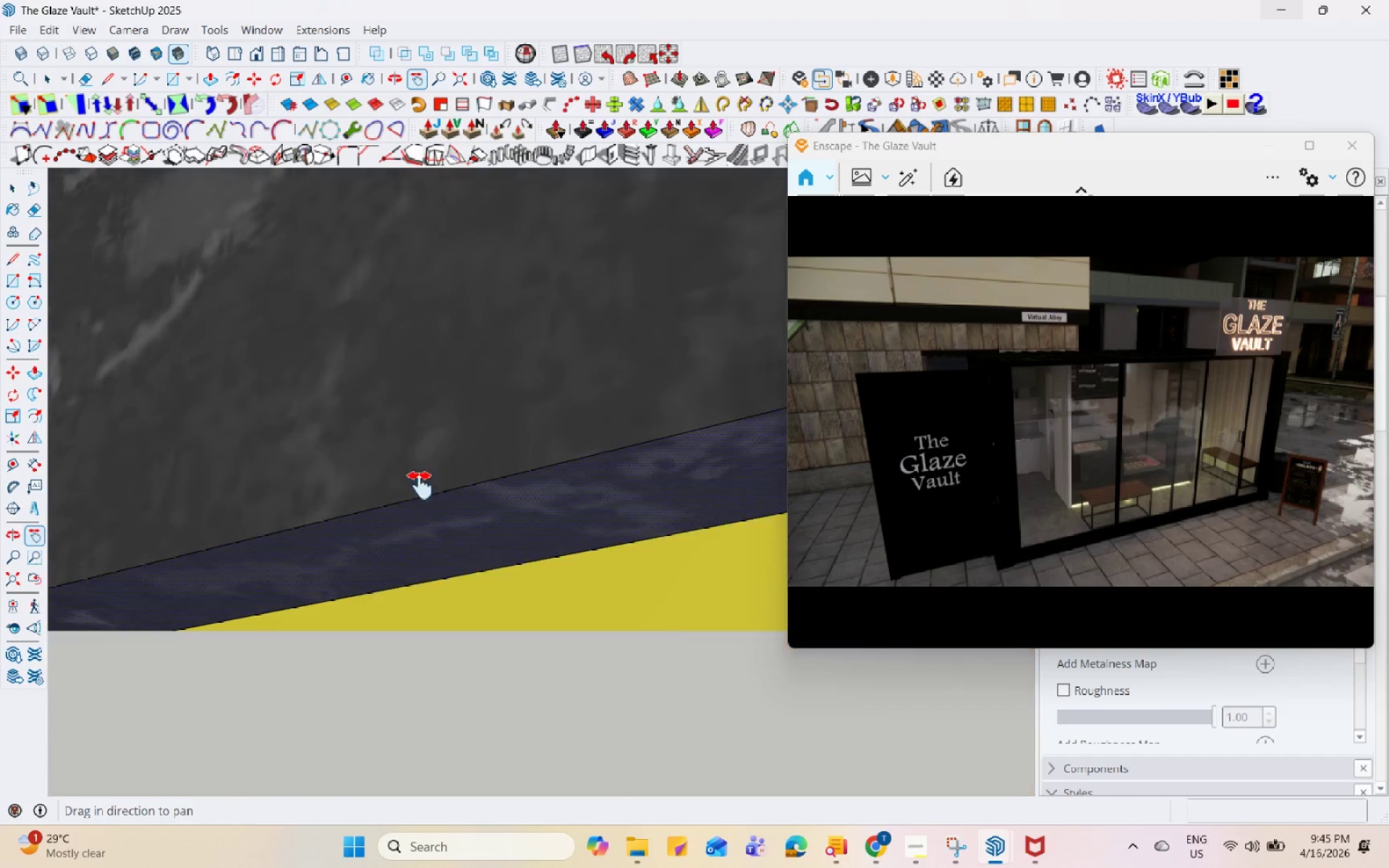 
left_click_drag(start_coordinate=[421, 486], to_coordinate=[178, 597])
 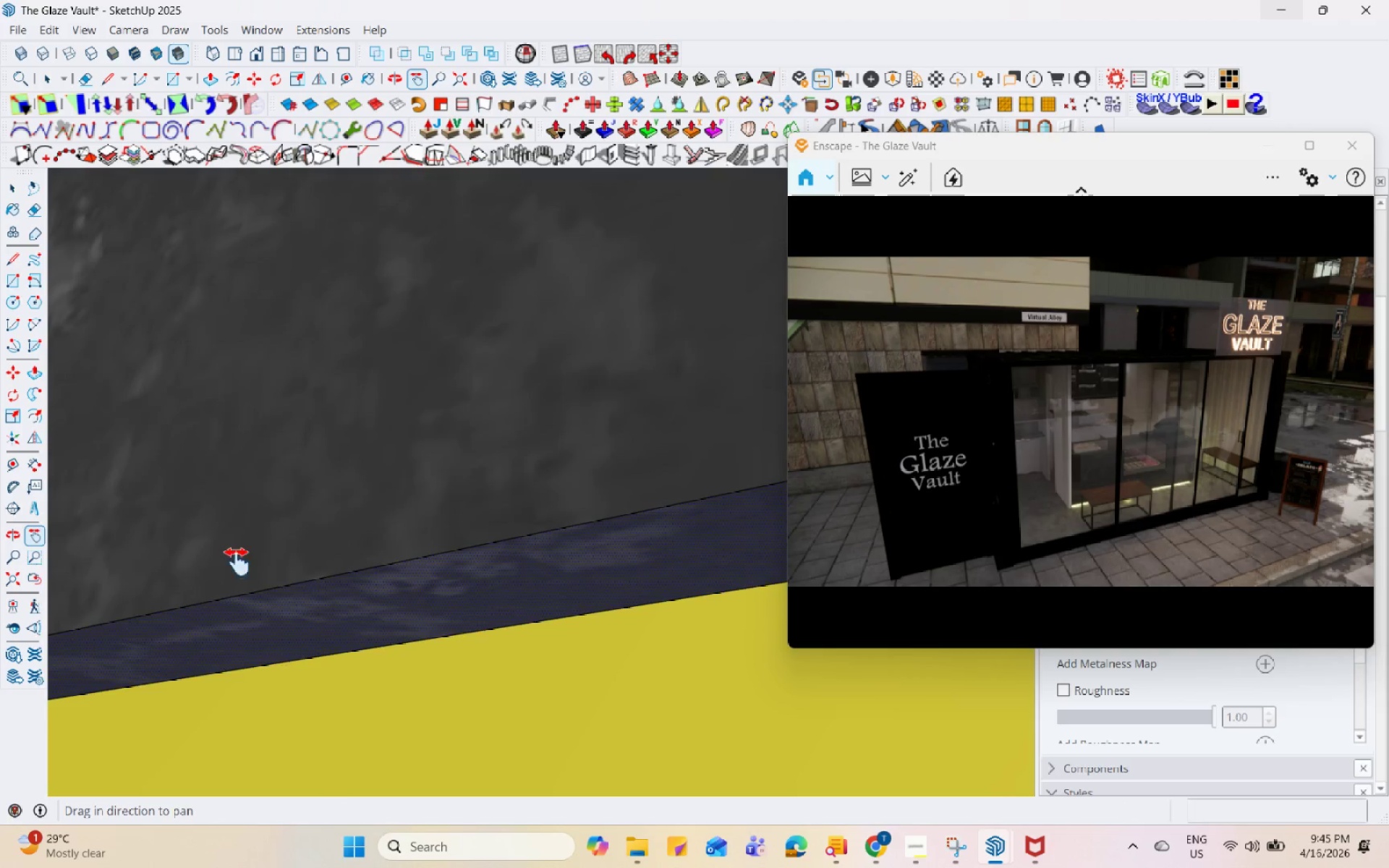 
left_click_drag(start_coordinate=[348, 497], to_coordinate=[0, 587])
 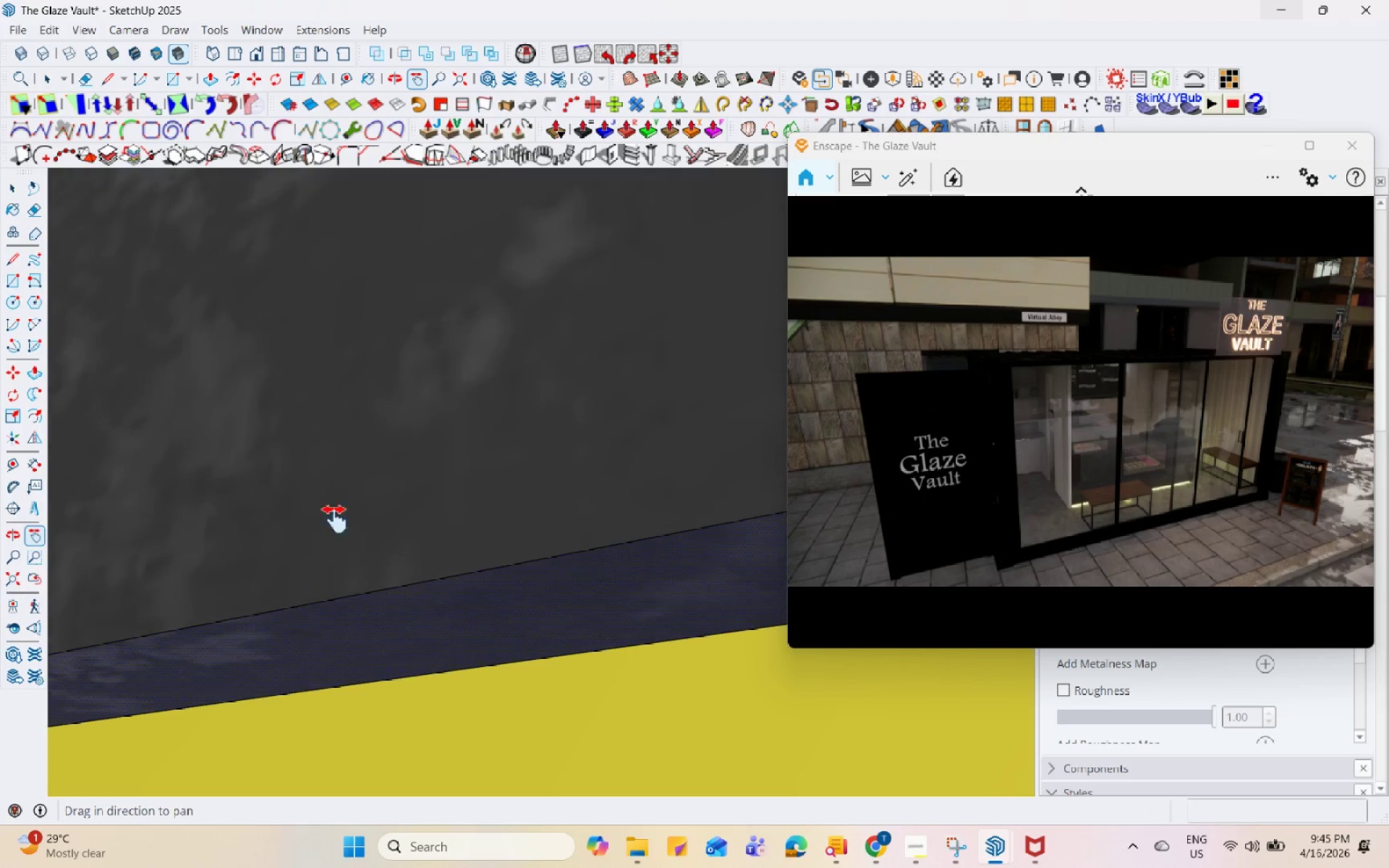 
left_click_drag(start_coordinate=[399, 511], to_coordinate=[54, 599])
 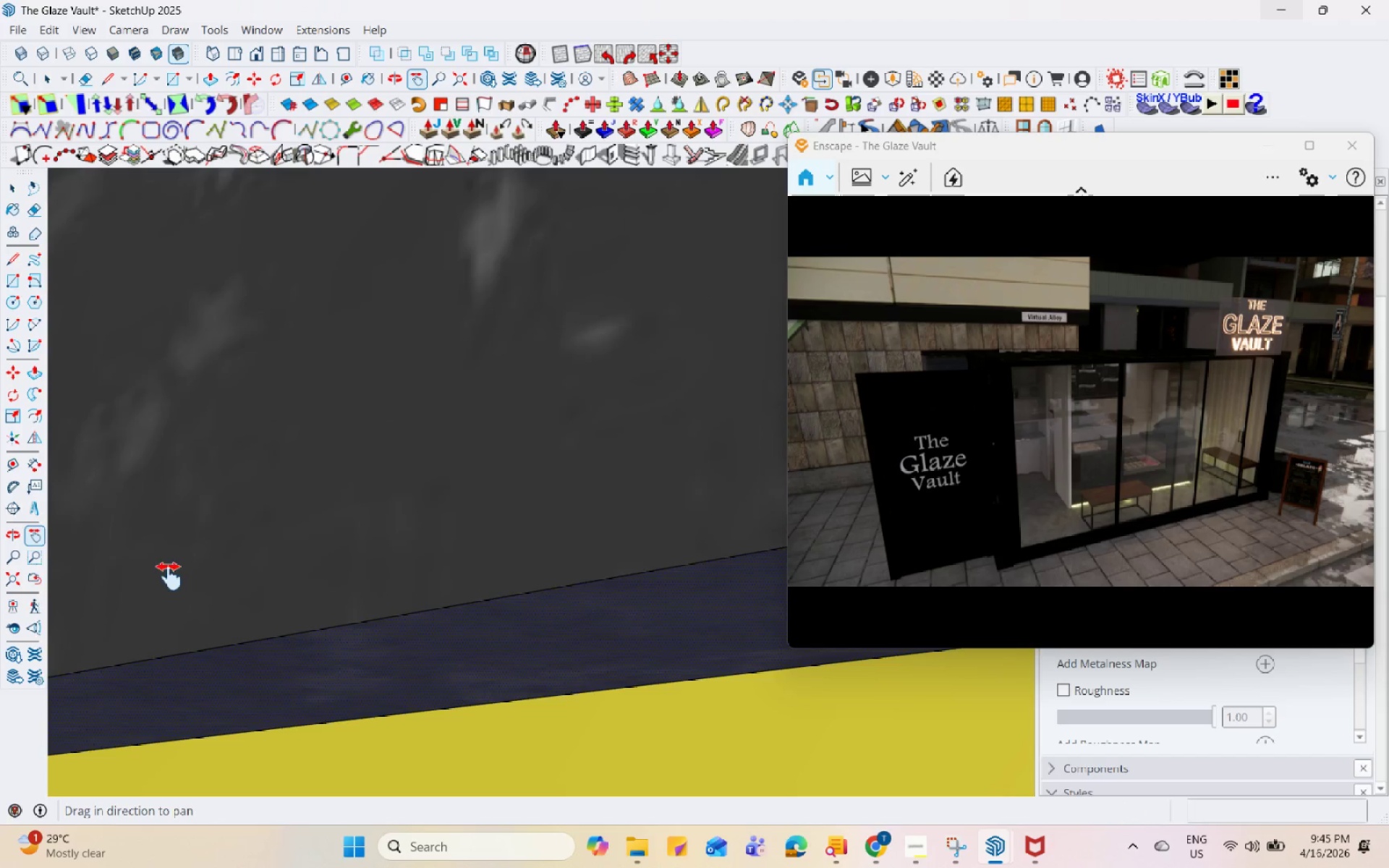 
left_click_drag(start_coordinate=[399, 520], to_coordinate=[69, 545])
 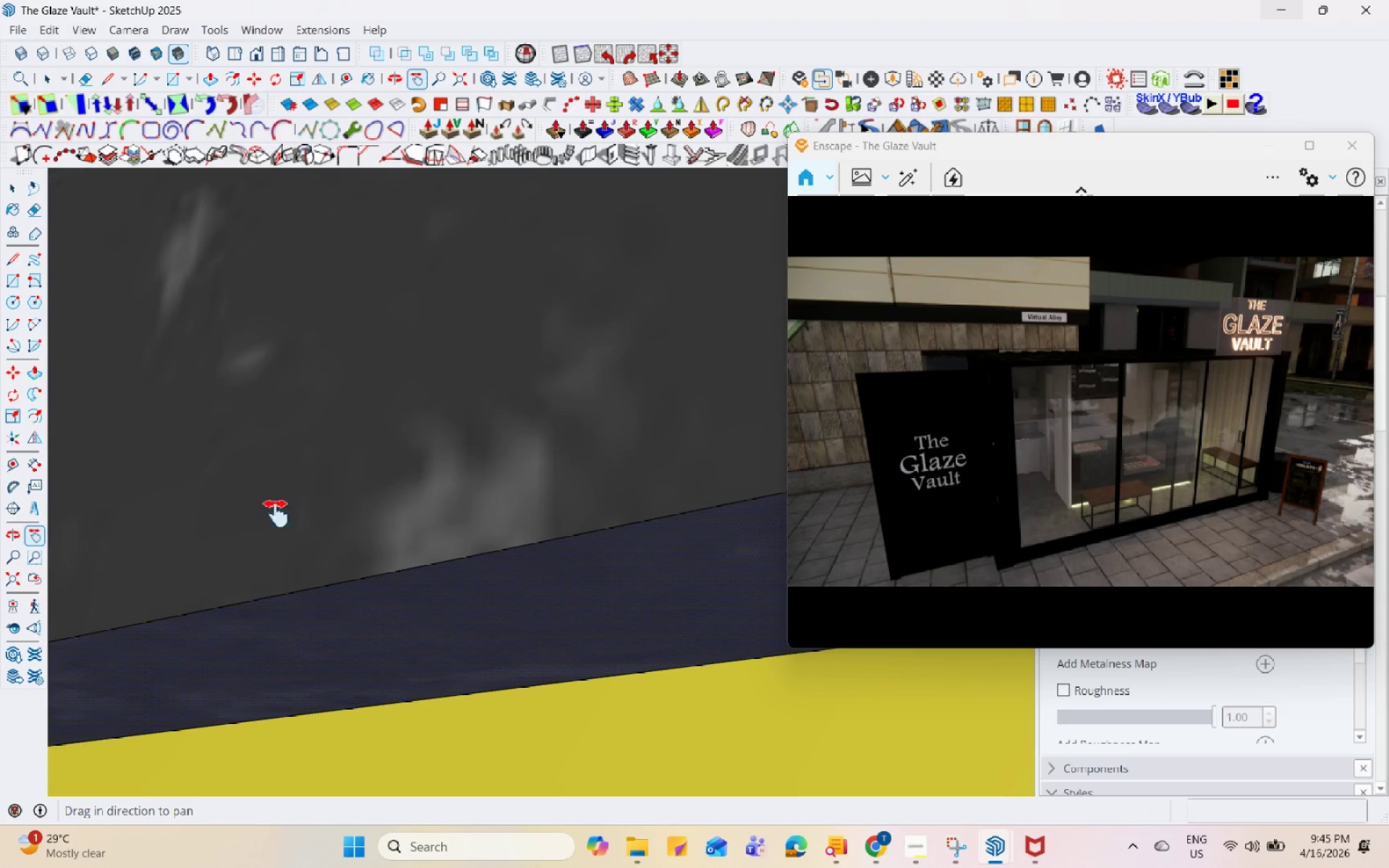 
left_click_drag(start_coordinate=[394, 507], to_coordinate=[98, 527])
 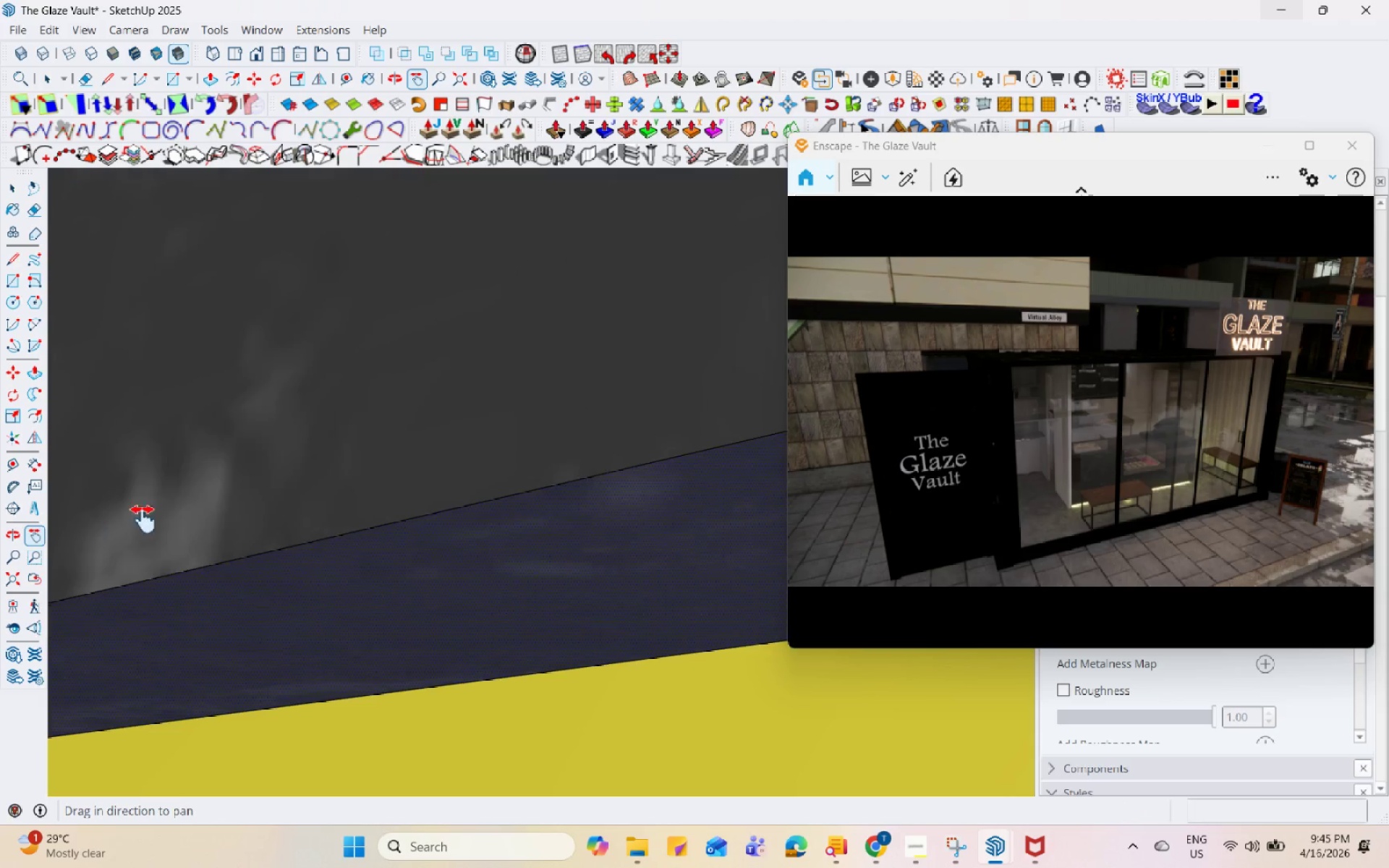 
left_click_drag(start_coordinate=[435, 500], to_coordinate=[14, 603])
 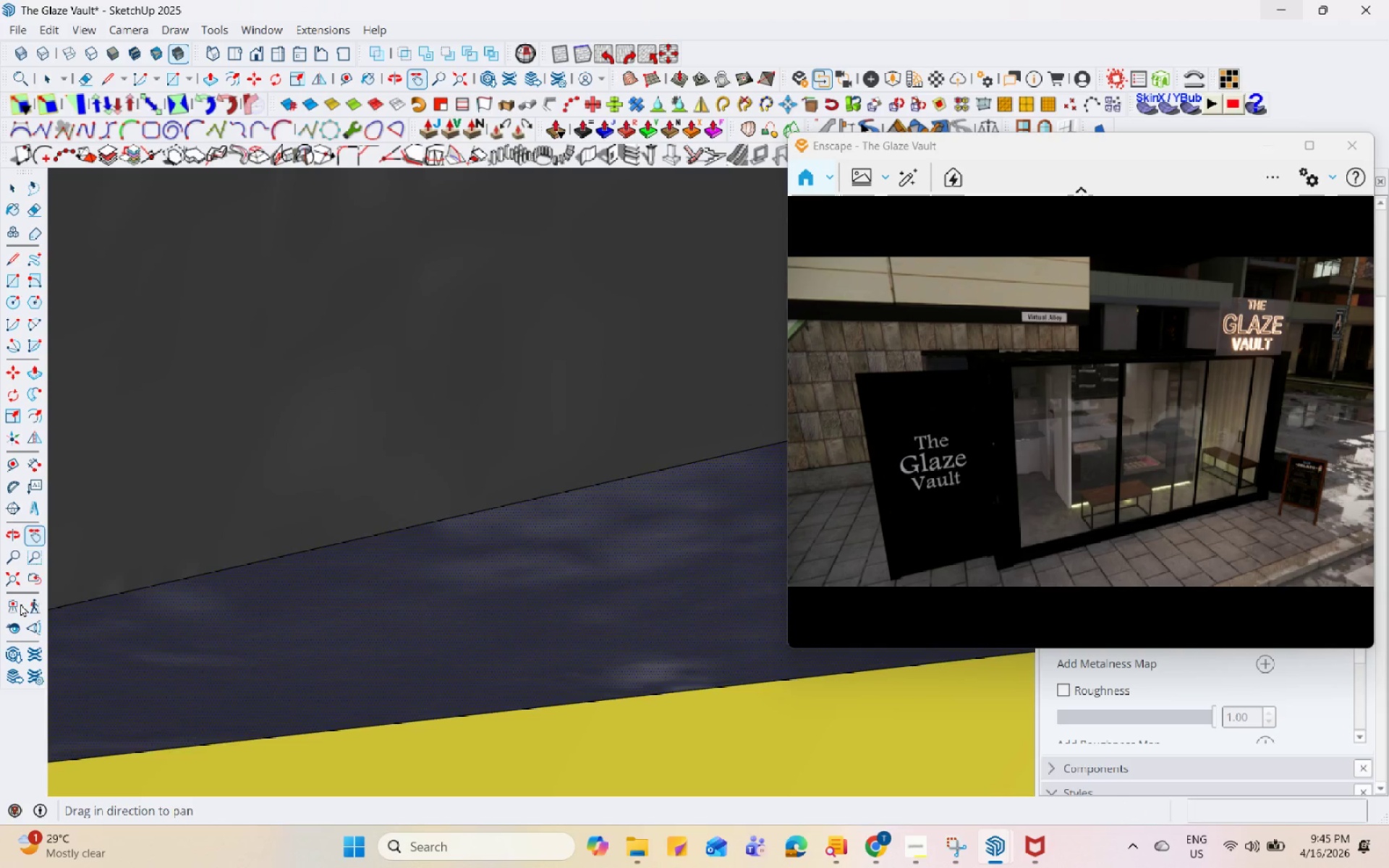 
left_click_drag(start_coordinate=[485, 506], to_coordinate=[17, 607])
 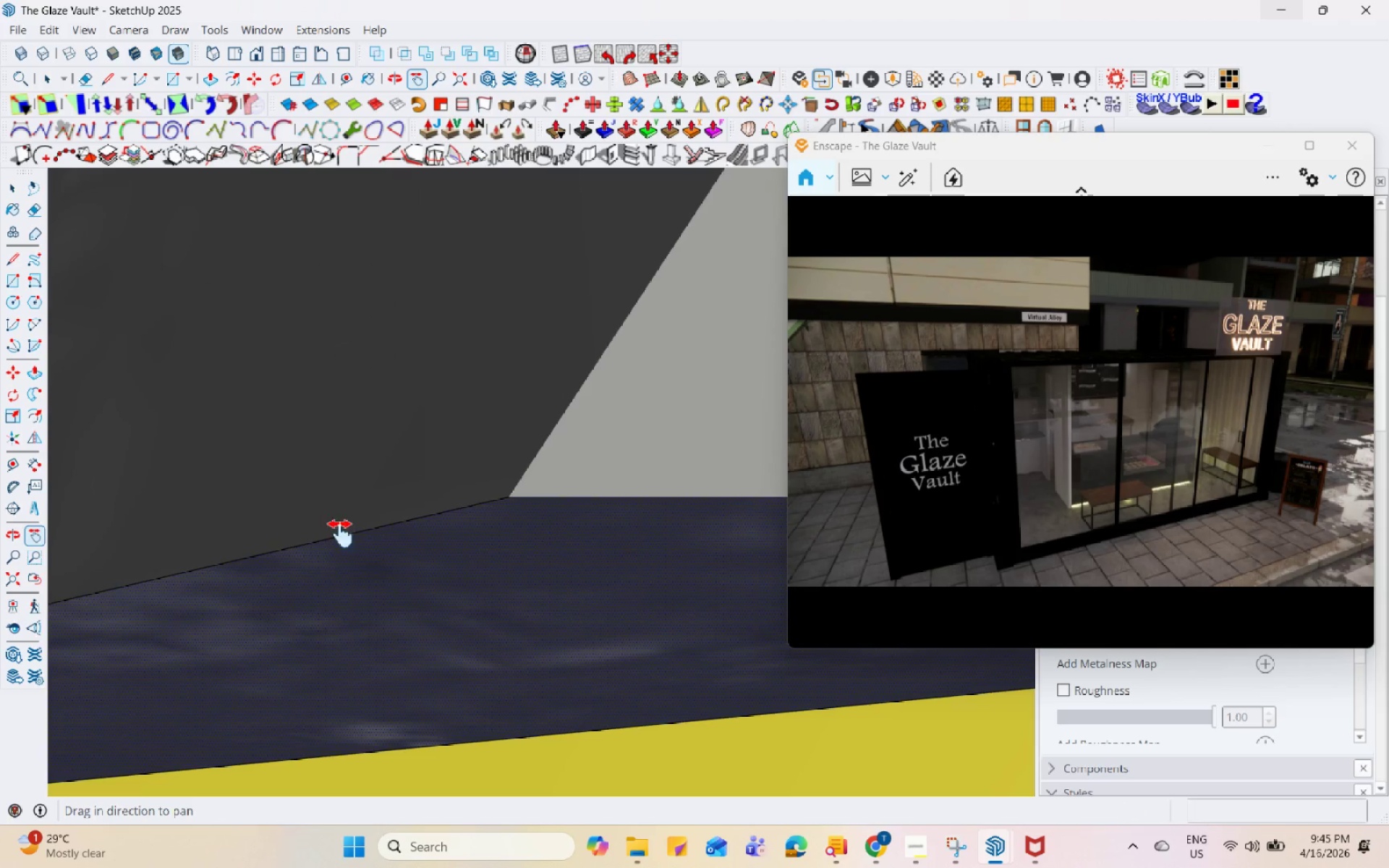 
left_click_drag(start_coordinate=[341, 534], to_coordinate=[235, 642])
 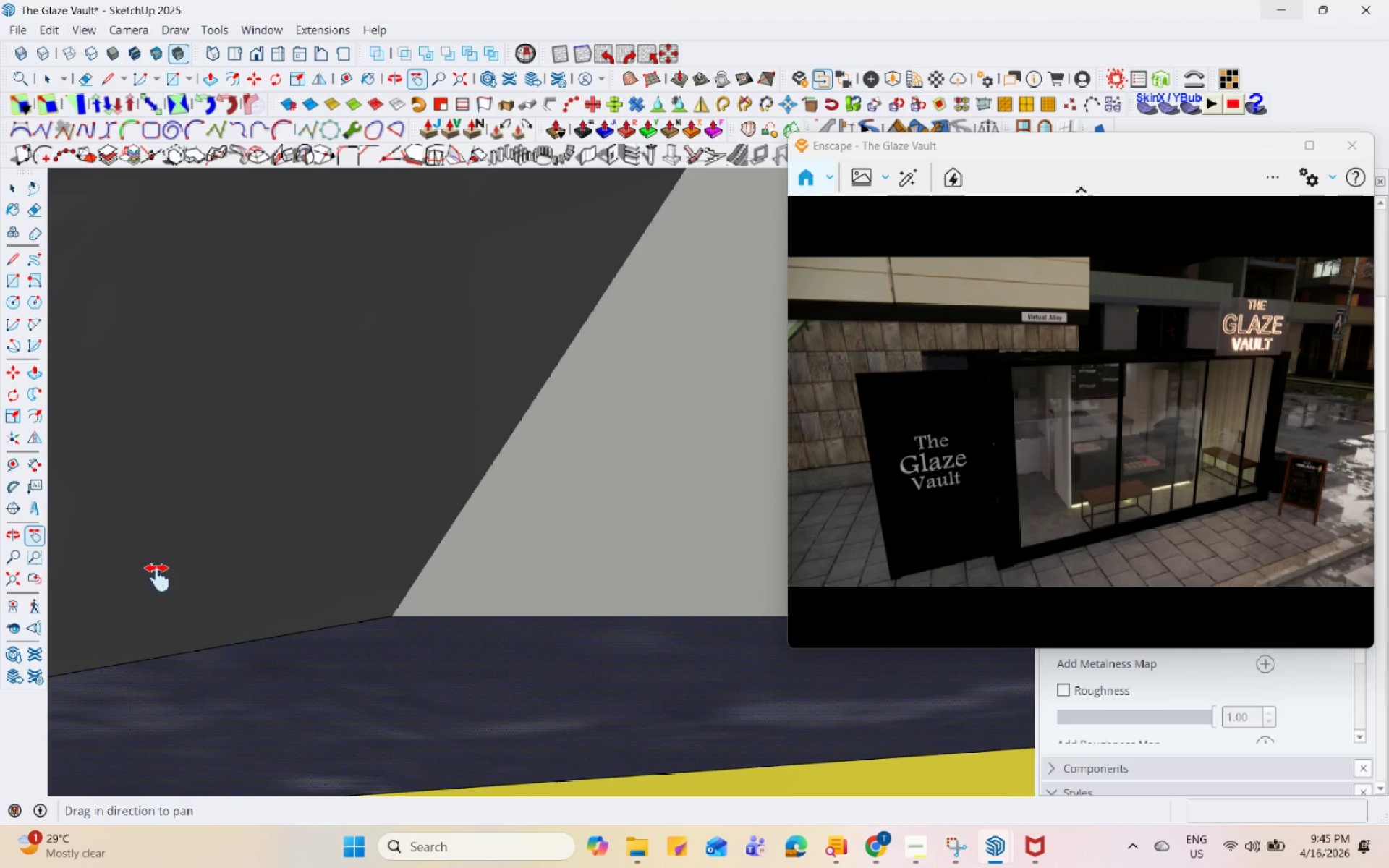 
scroll: coordinate [376, 595], scroll_direction: down, amount: 34.0
 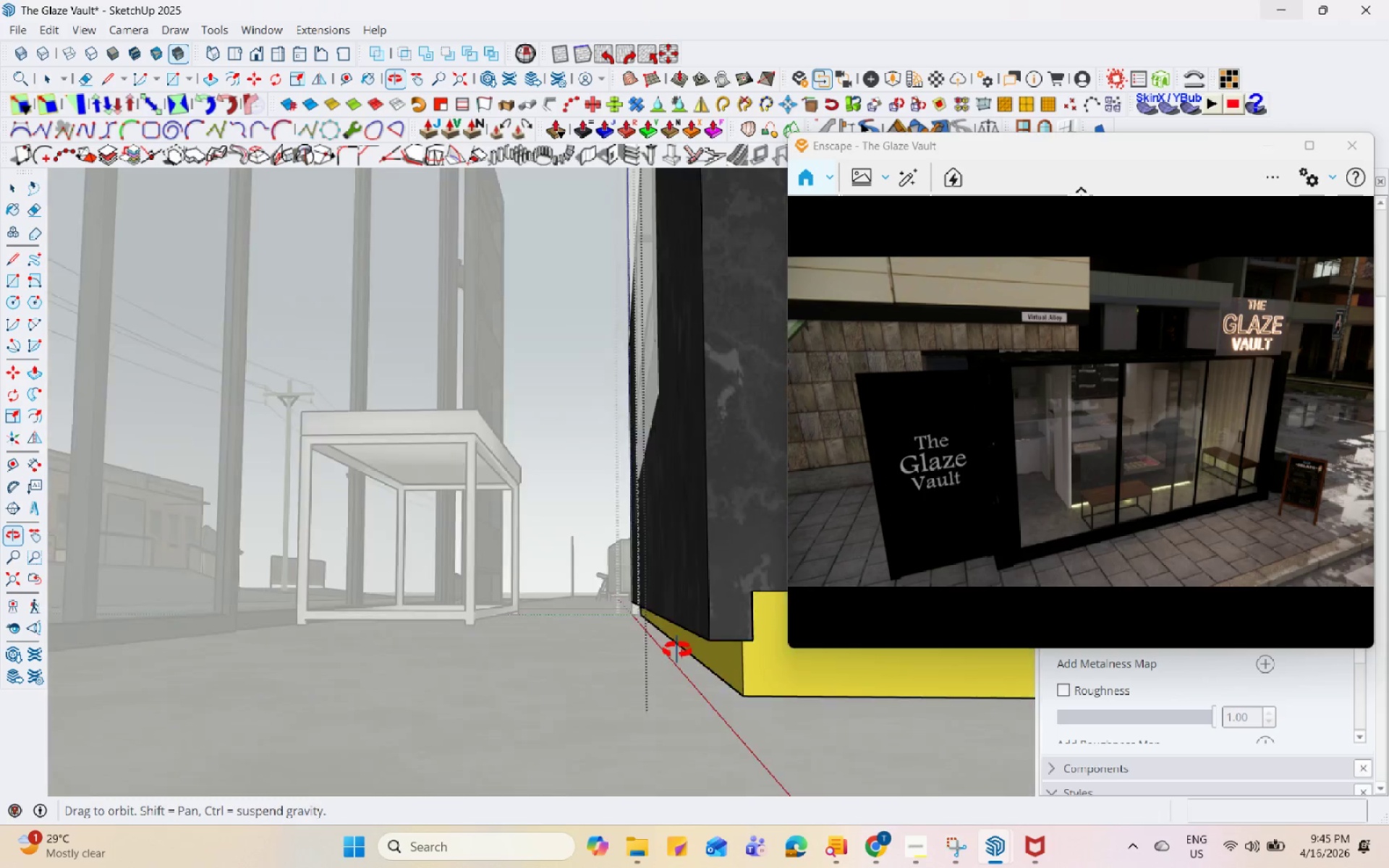 
scroll: coordinate [764, 592], scroll_direction: up, amount: 8.0
 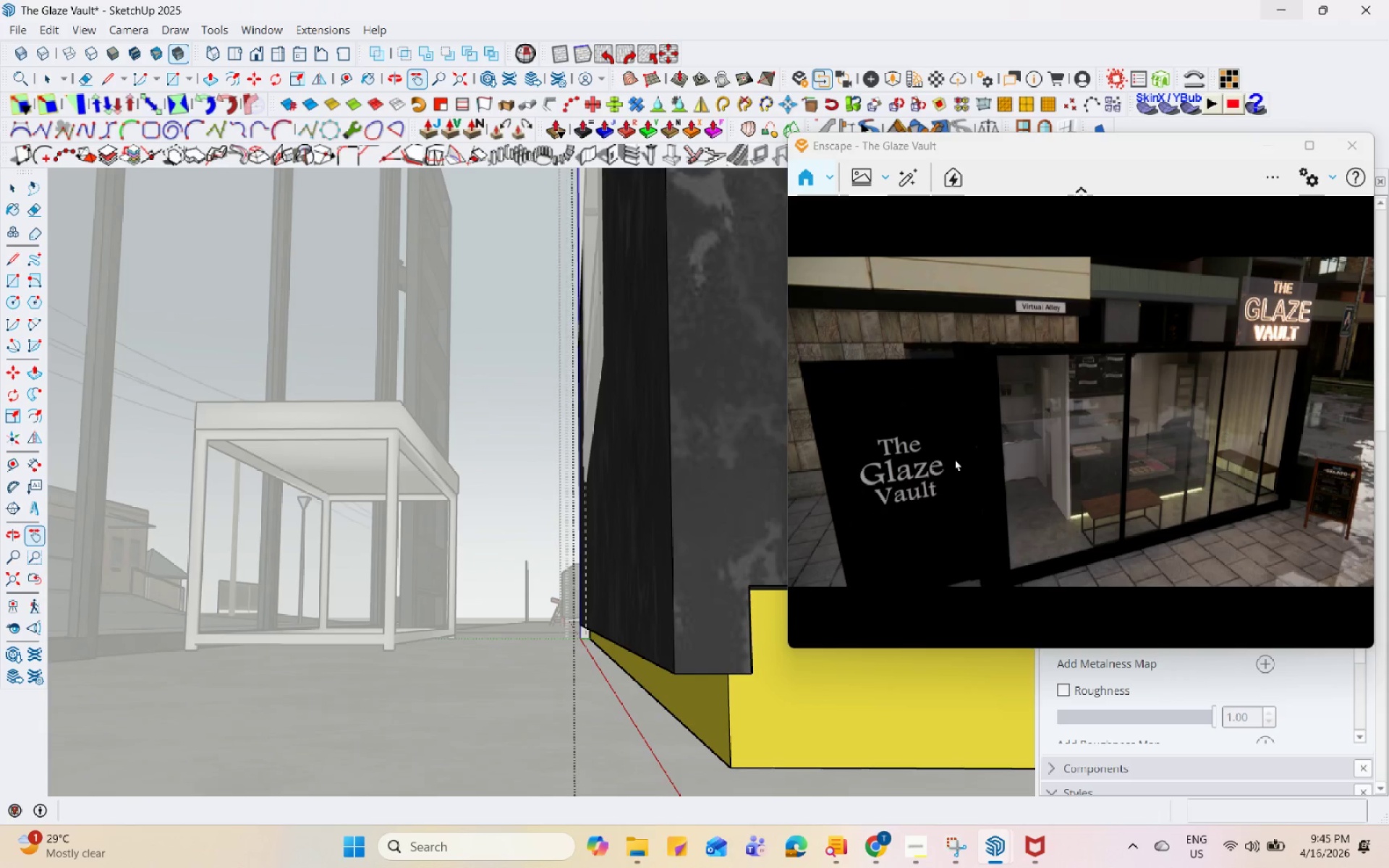 
scroll: coordinate [989, 468], scroll_direction: down, amount: 3.0
 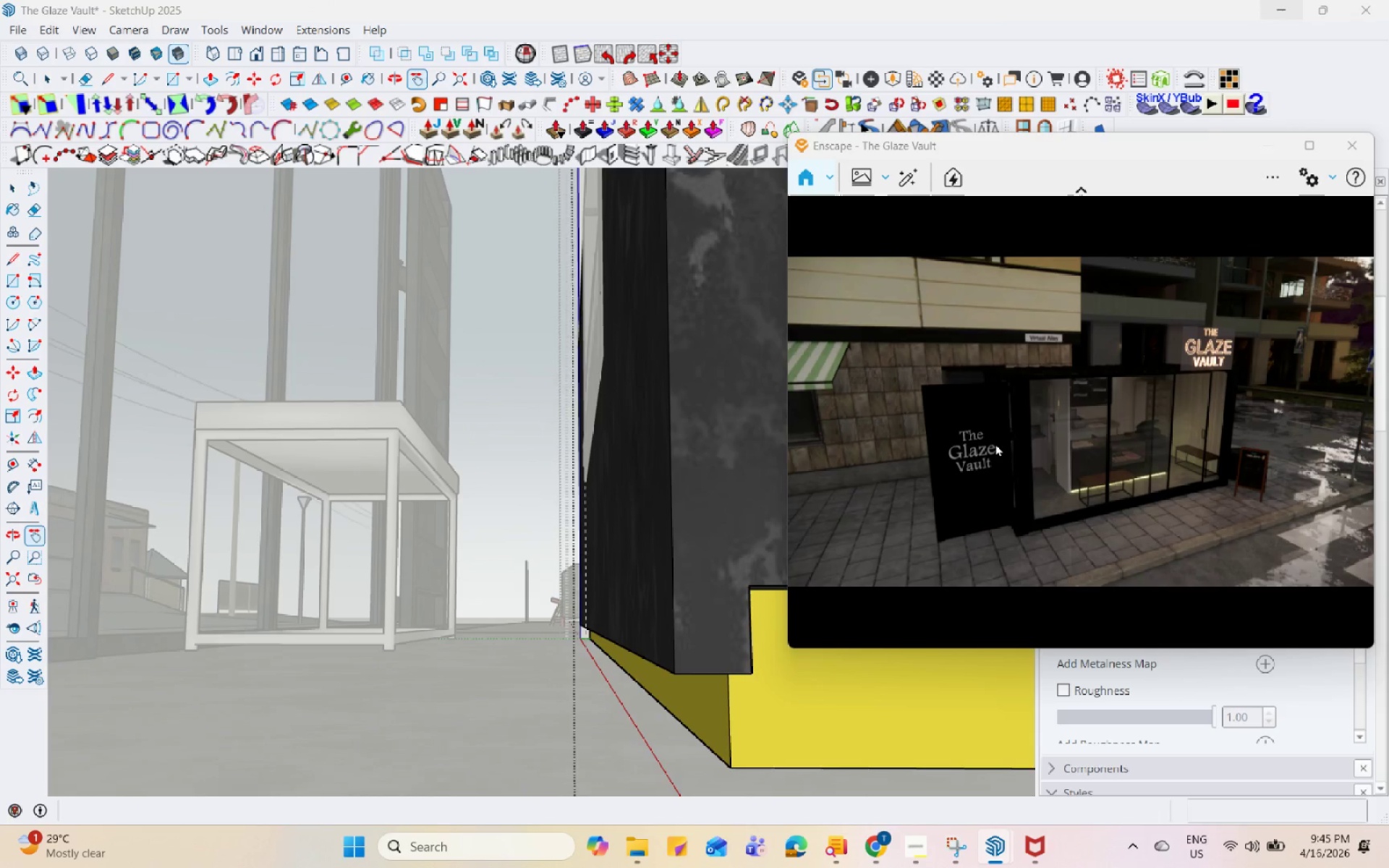 
scroll: coordinate [758, 558], scroll_direction: up, amount: 3.0
 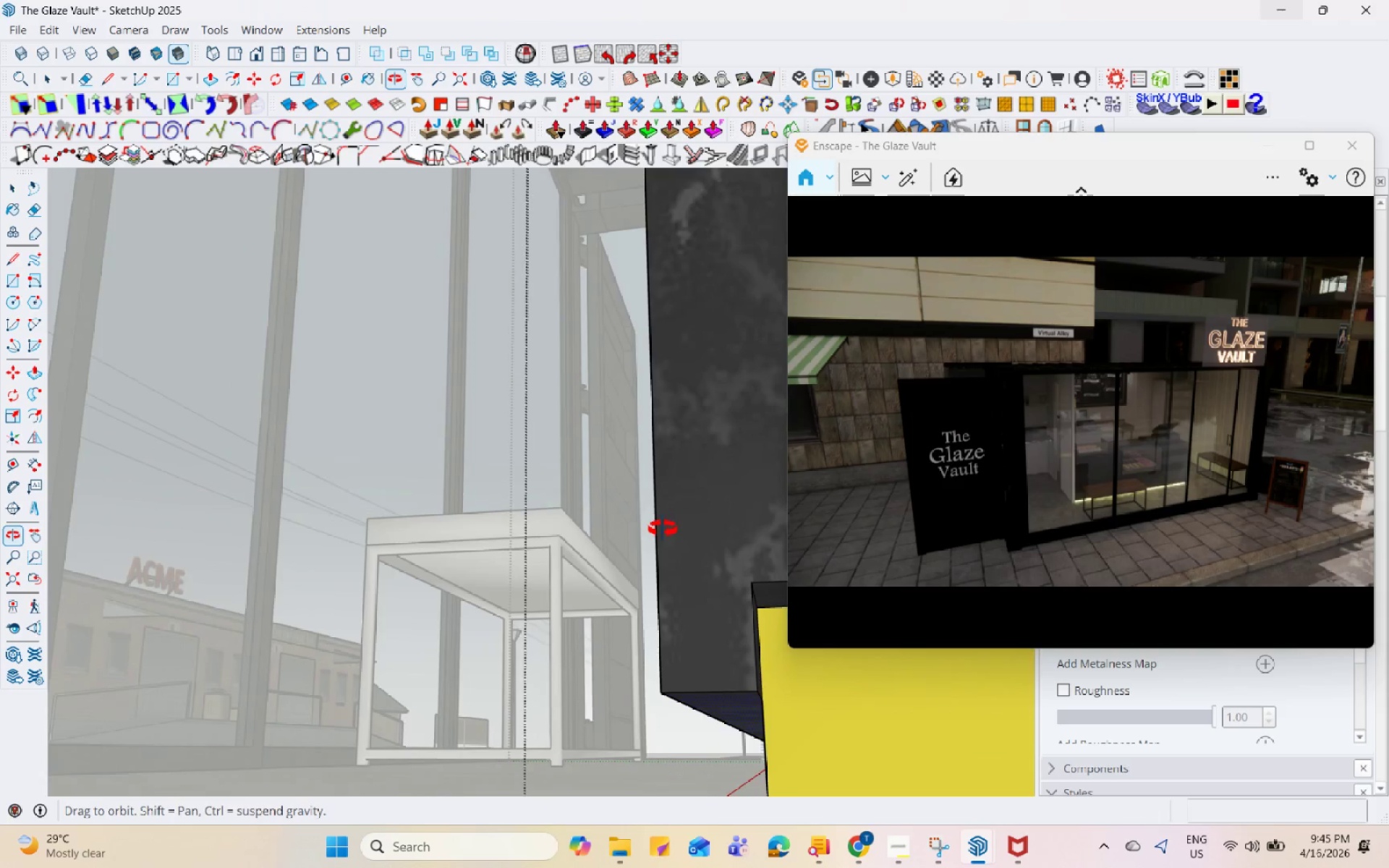 
key(Space)
 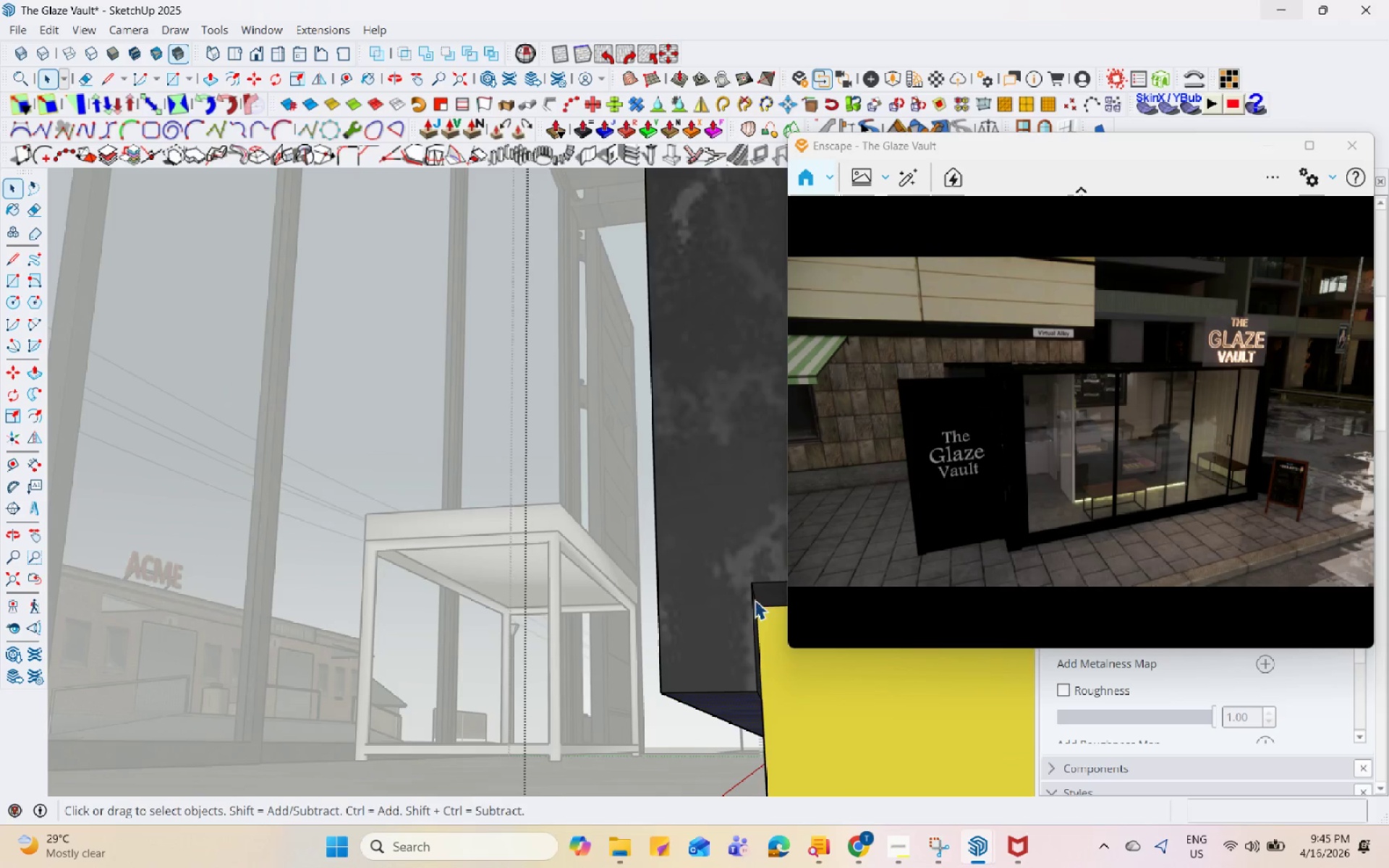 
left_click([768, 593])
 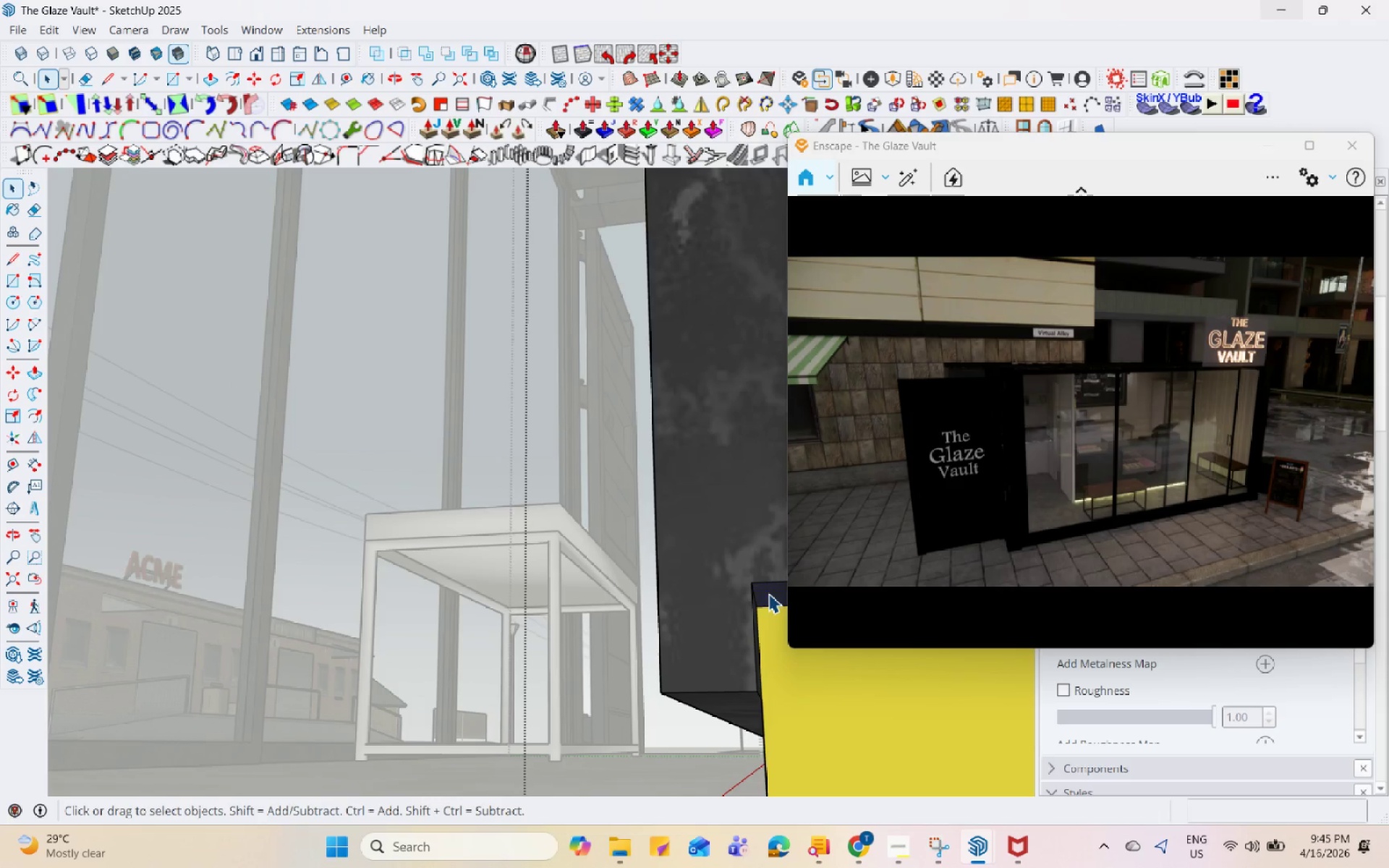 
key(P)
 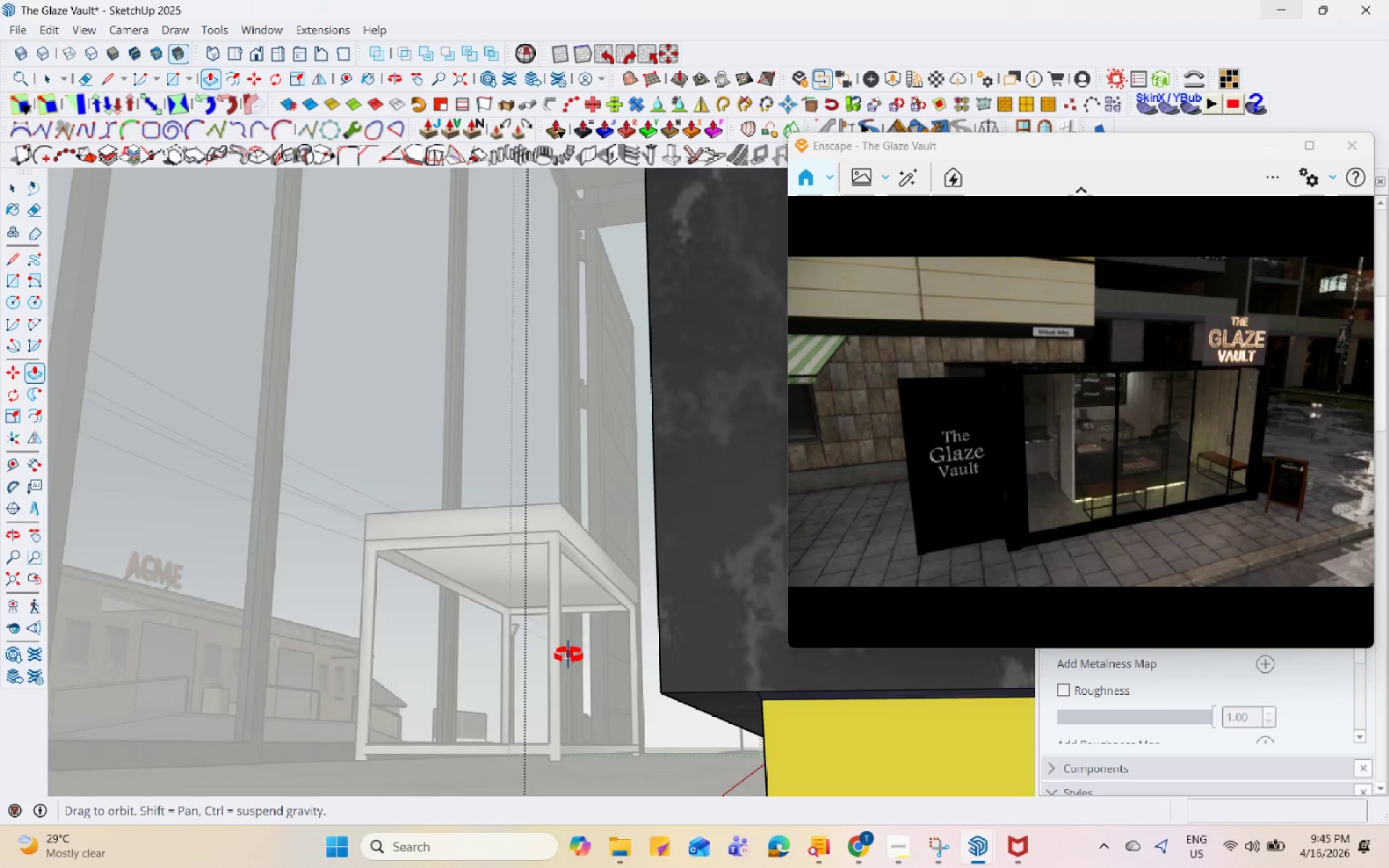 
scroll: coordinate [391, 664], scroll_direction: down, amount: 4.0
 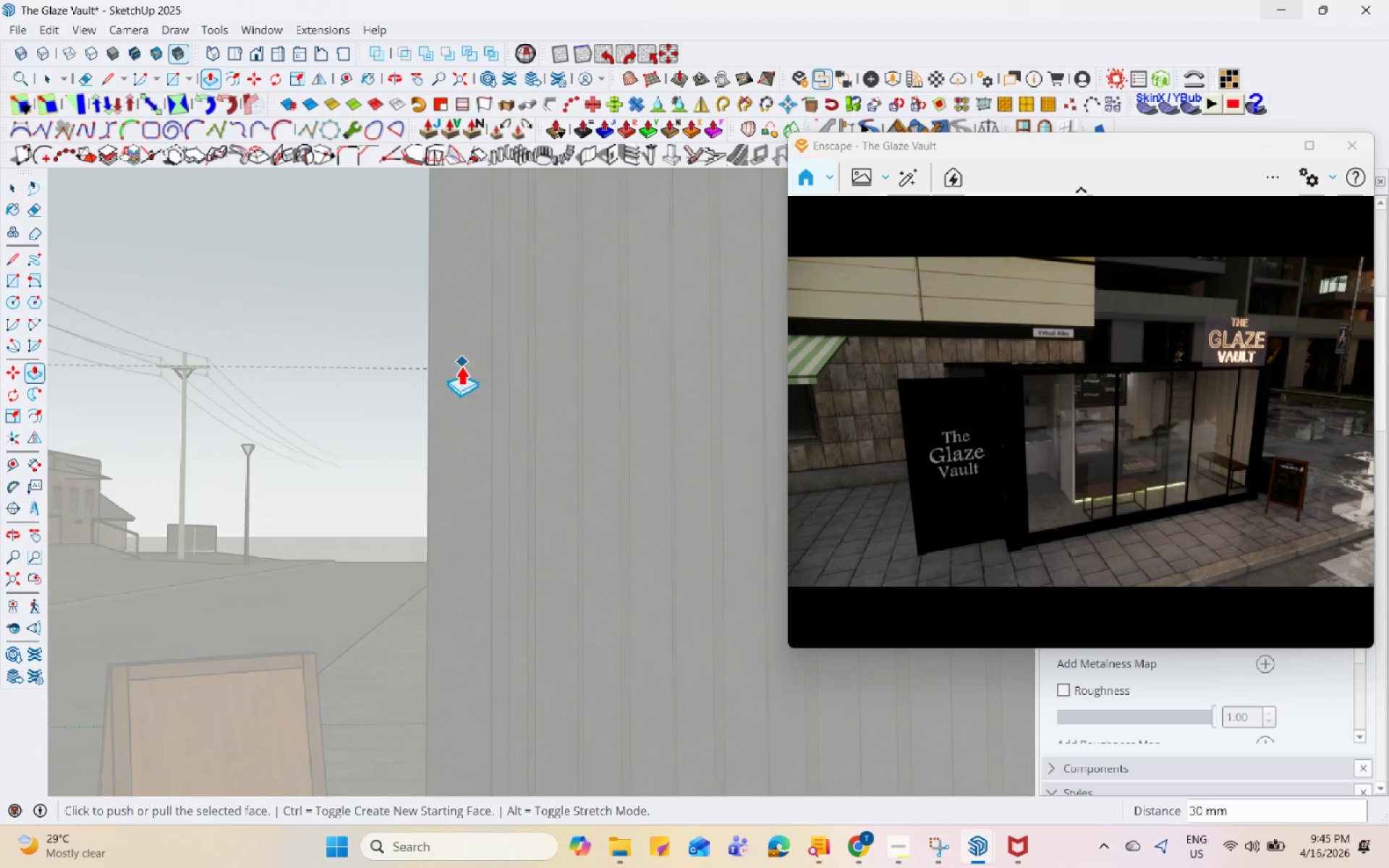 
scroll: coordinate [550, 236], scroll_direction: up, amount: 10.0
 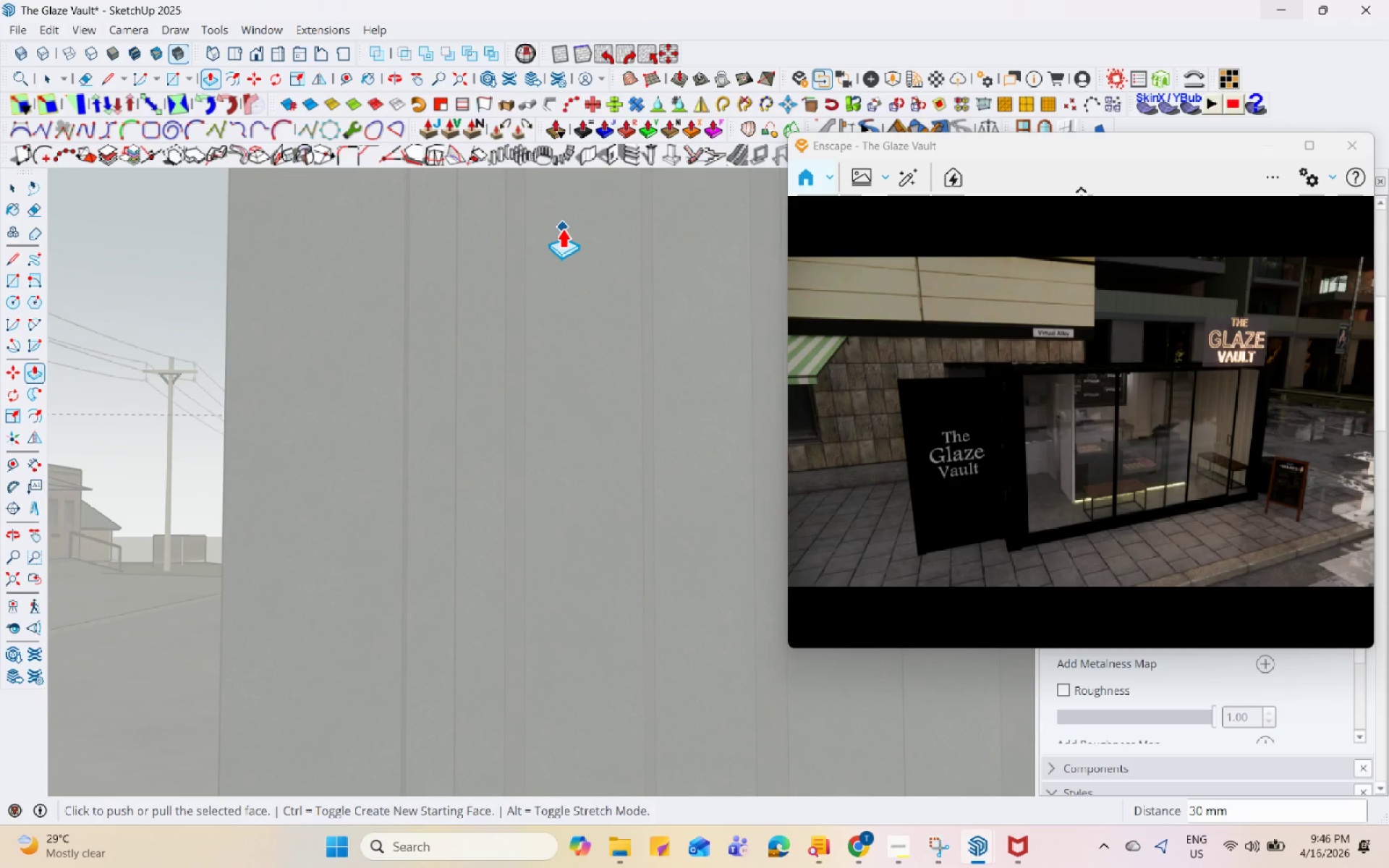 
wait(9.09)
 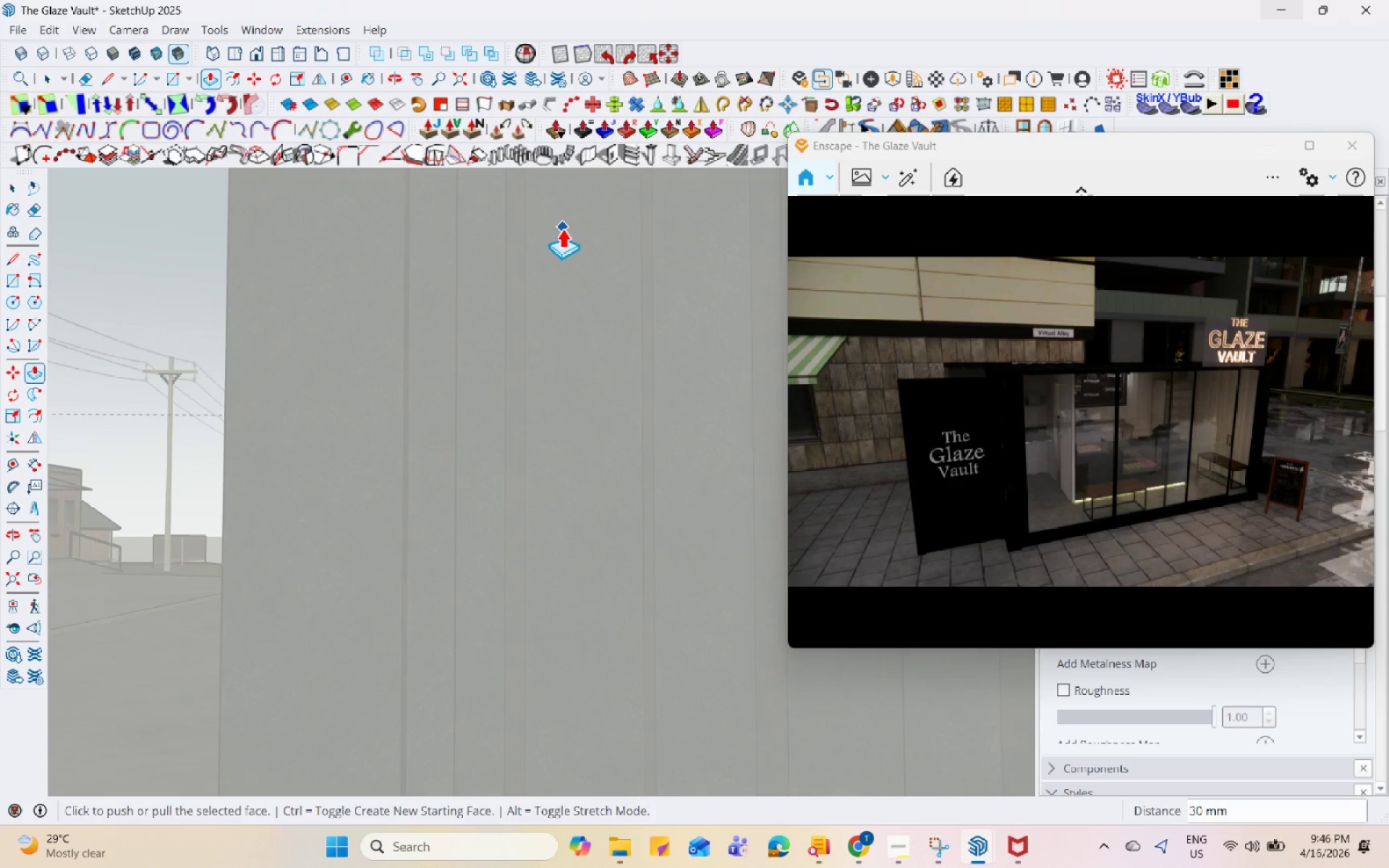 
left_click([10, 392])
 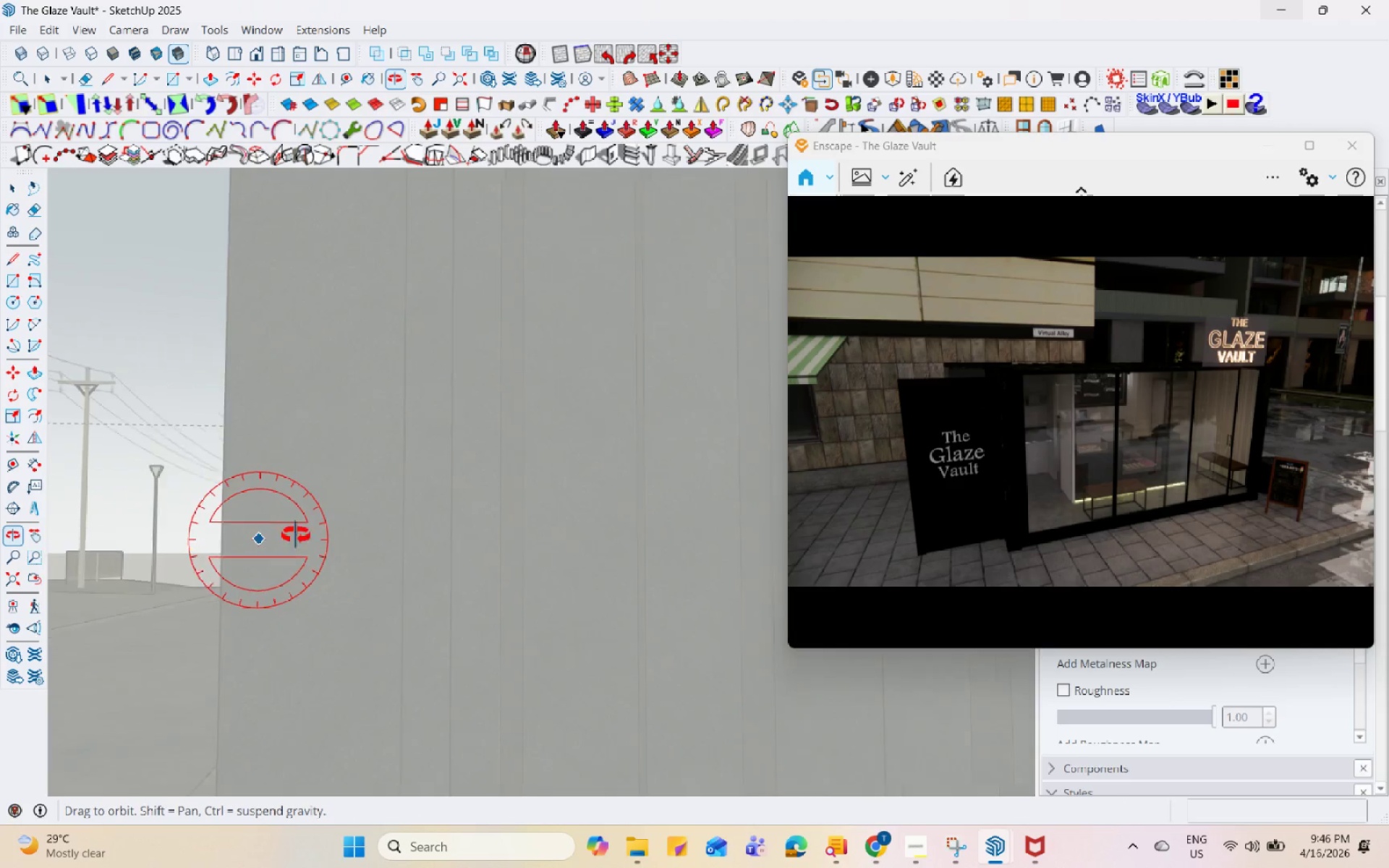 
key(Space)
 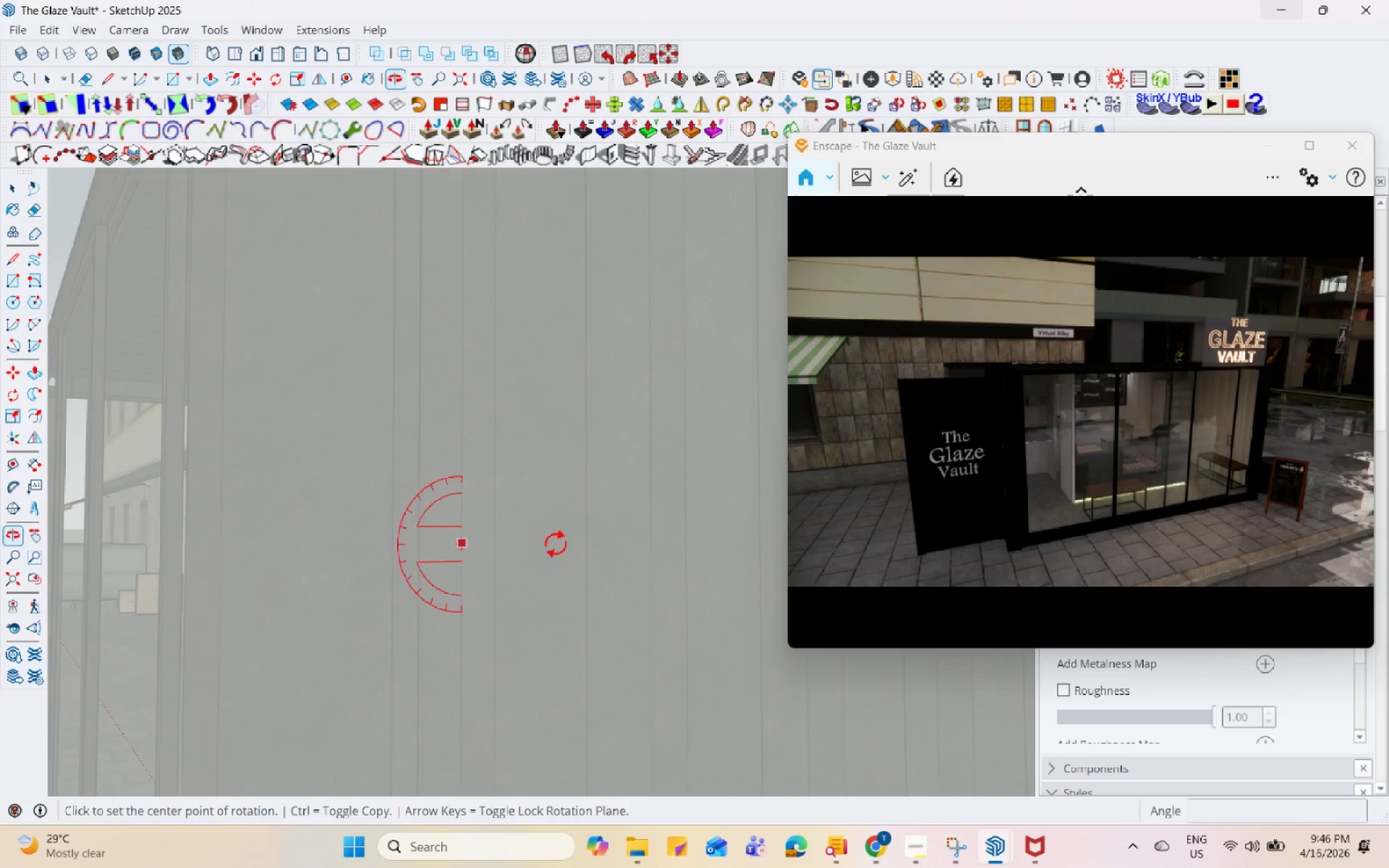 
scroll: coordinate [604, 560], scroll_direction: down, amount: 6.0
 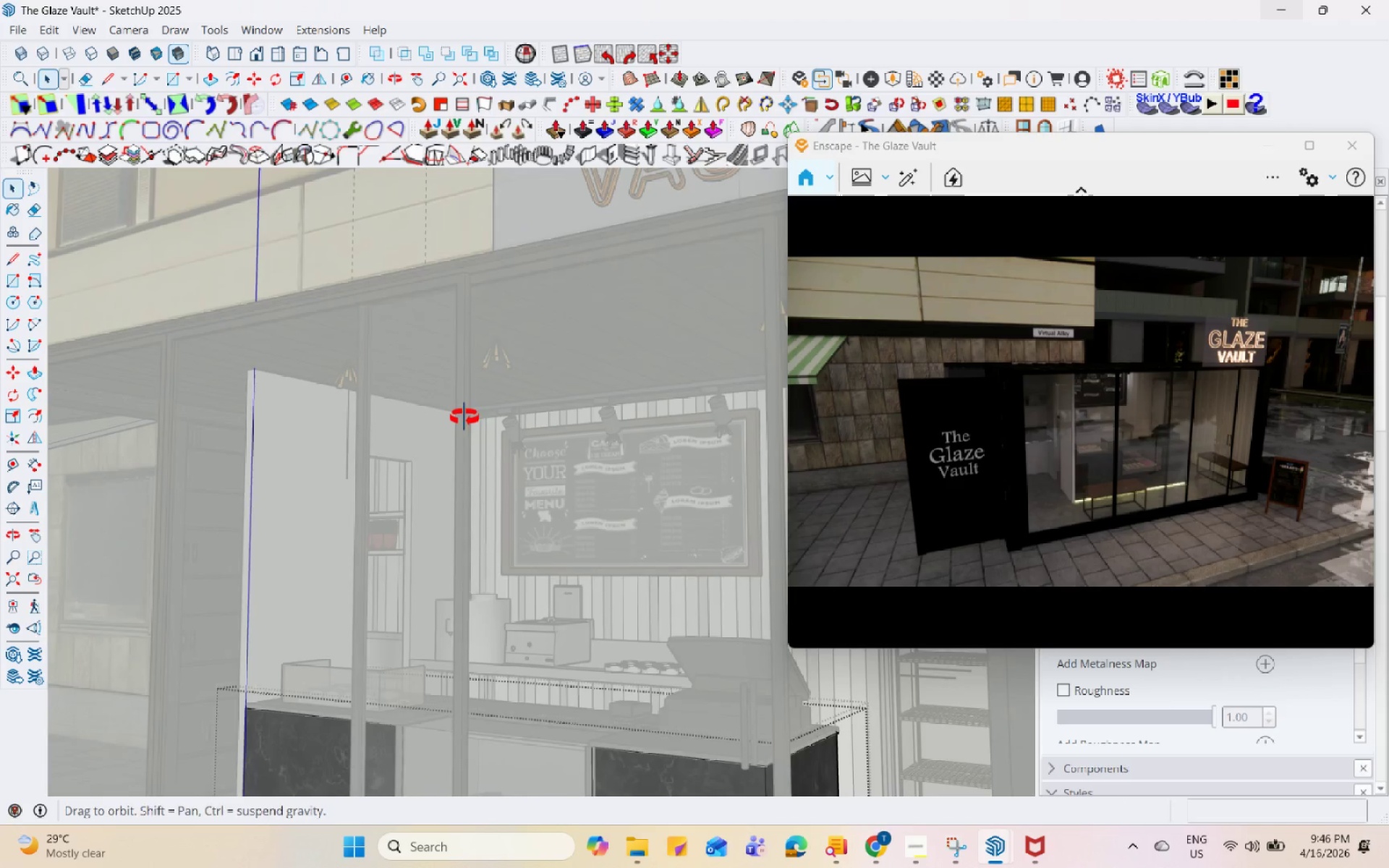 
key(Escape)
 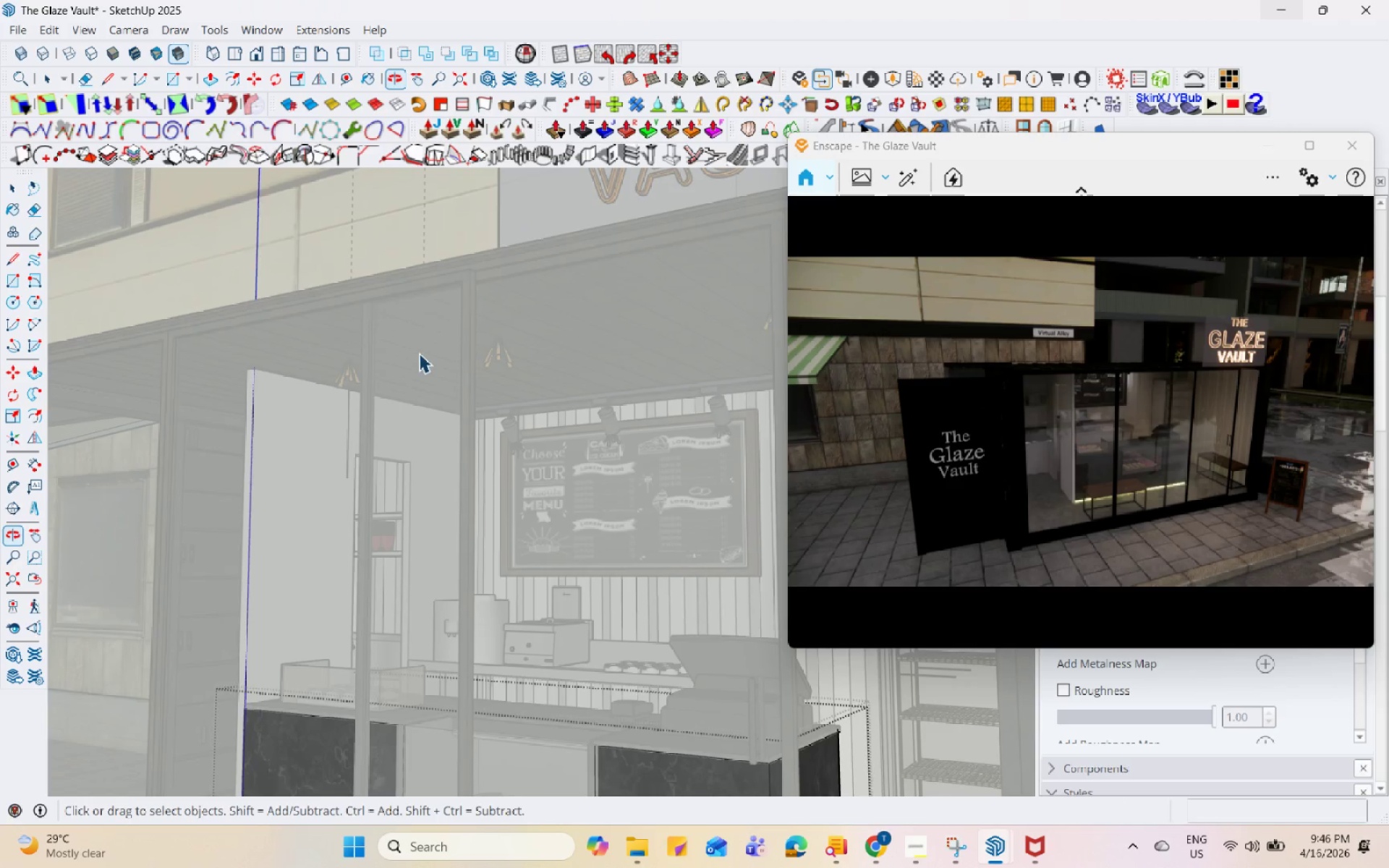 
key(Escape)
 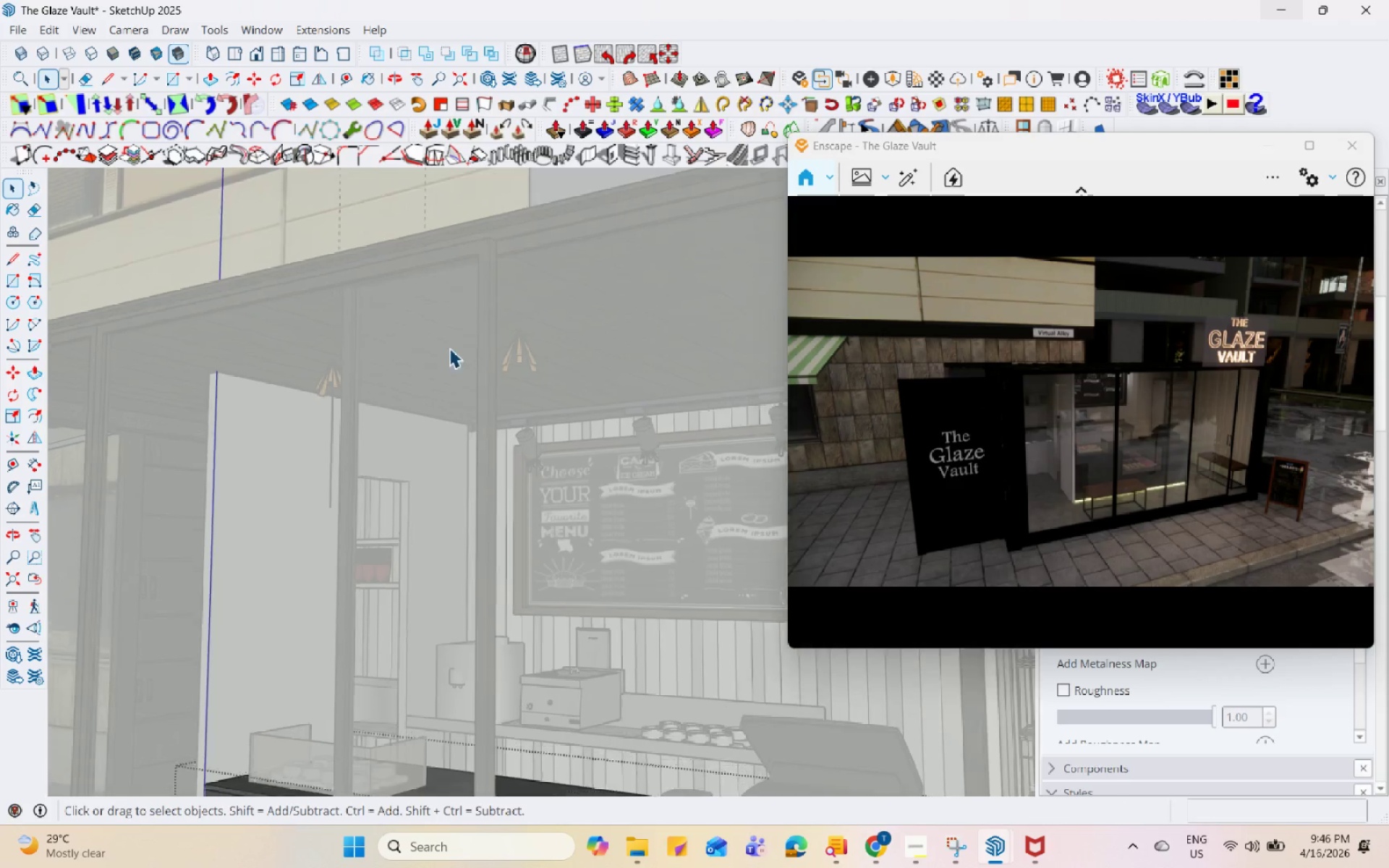 
key(Escape)
 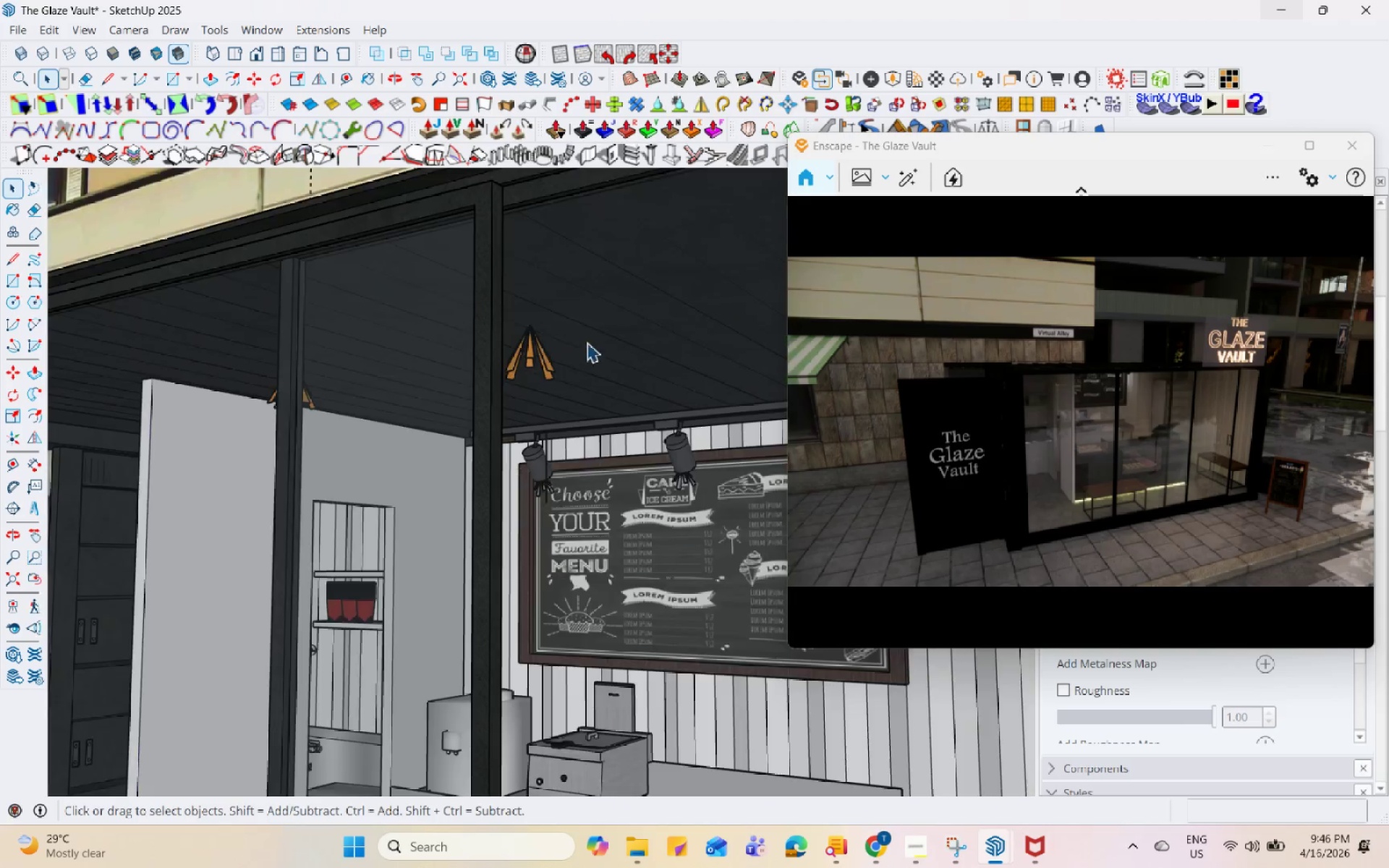 
key(Escape)
 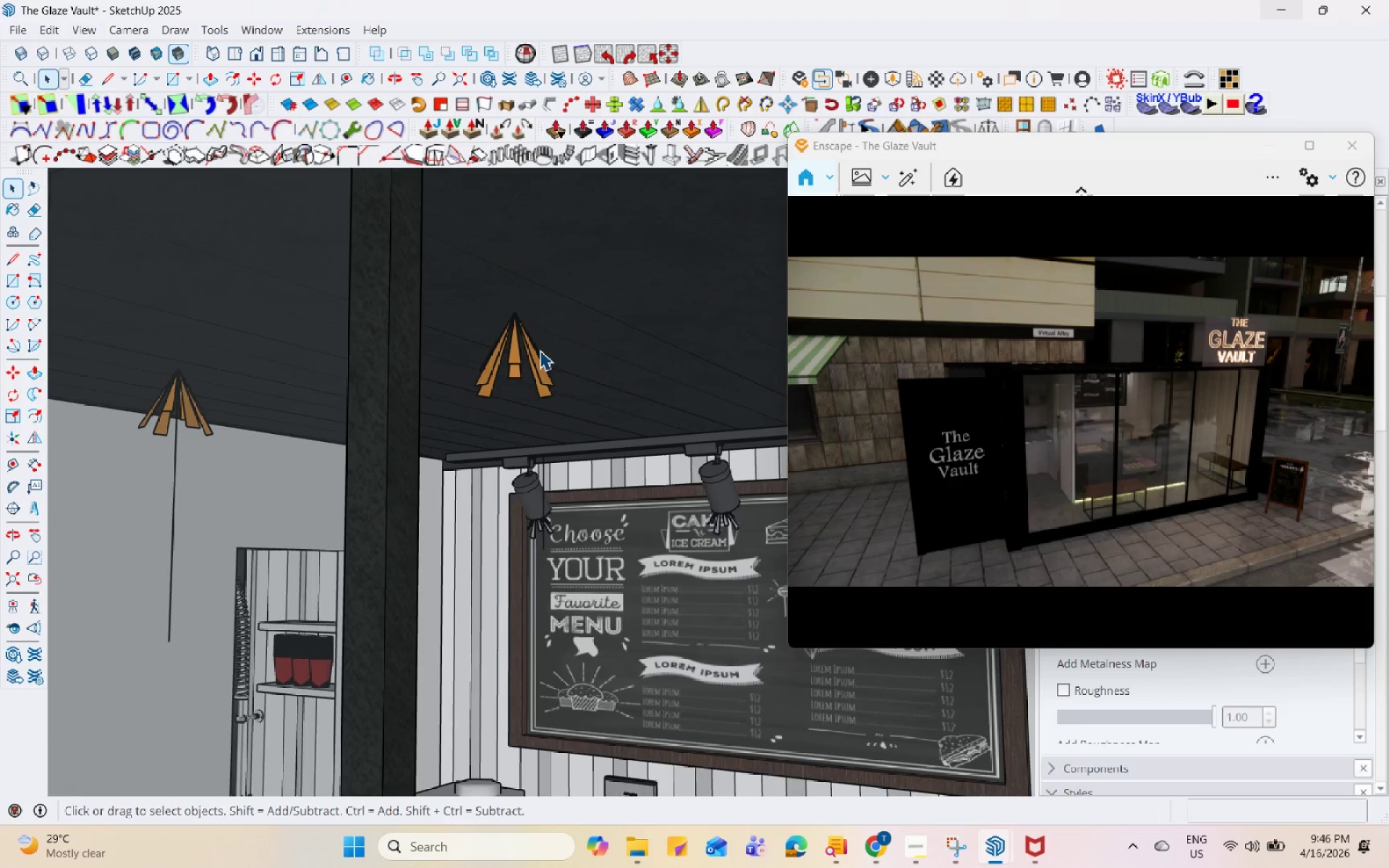 
left_click([538, 357])
 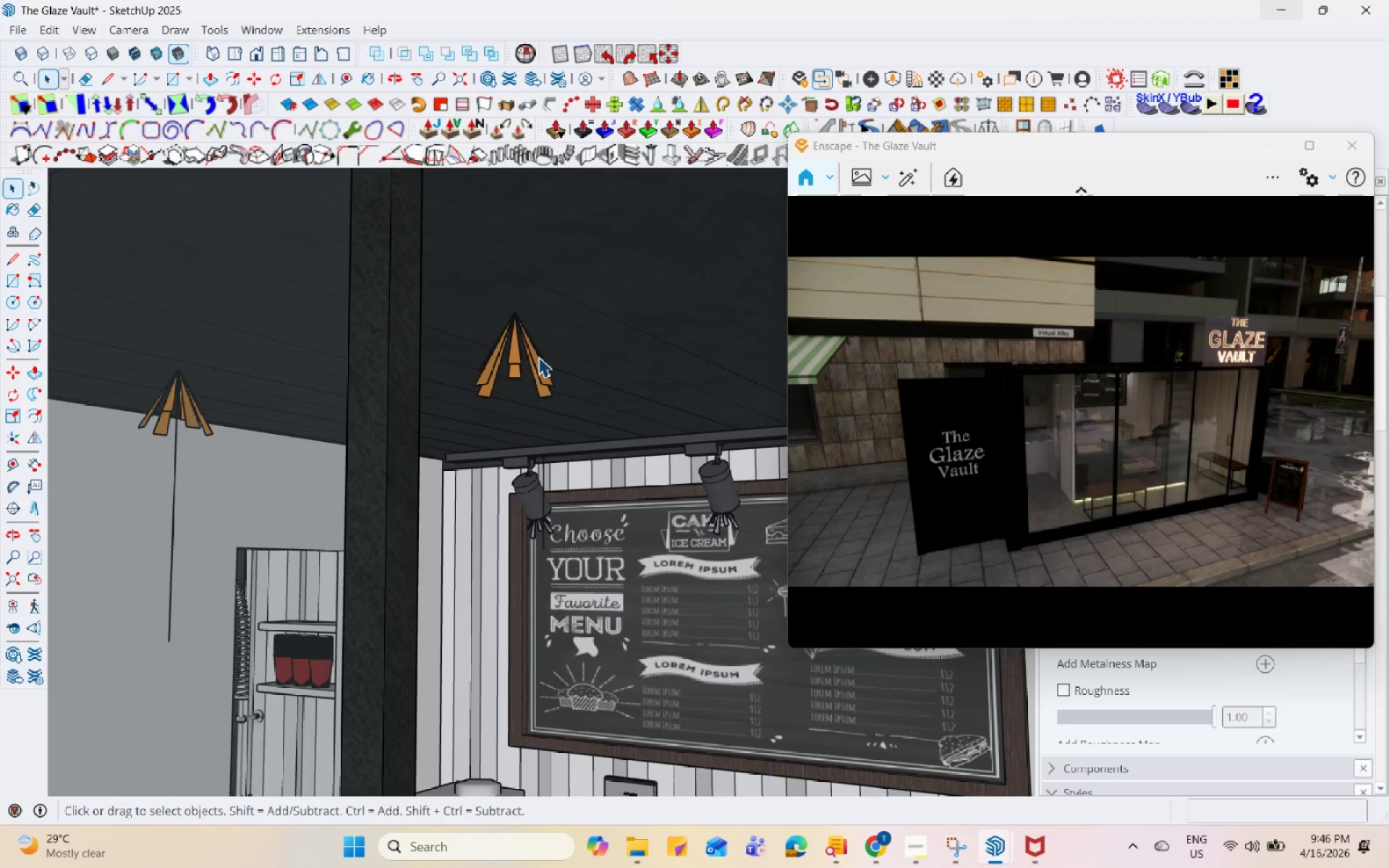 
scroll: coordinate [540, 350], scroll_direction: up, amount: 16.0
 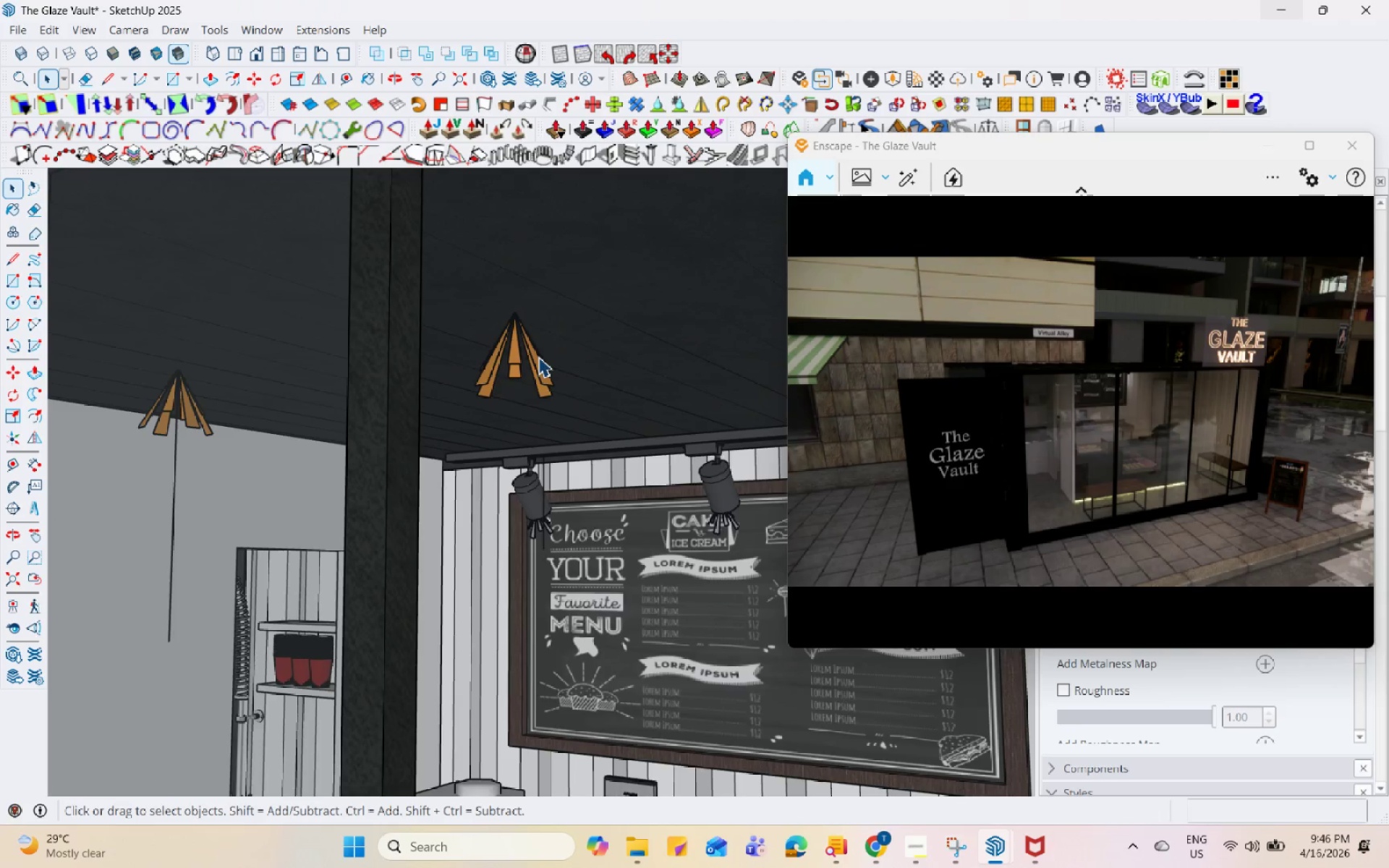 
double_click([538, 357])
 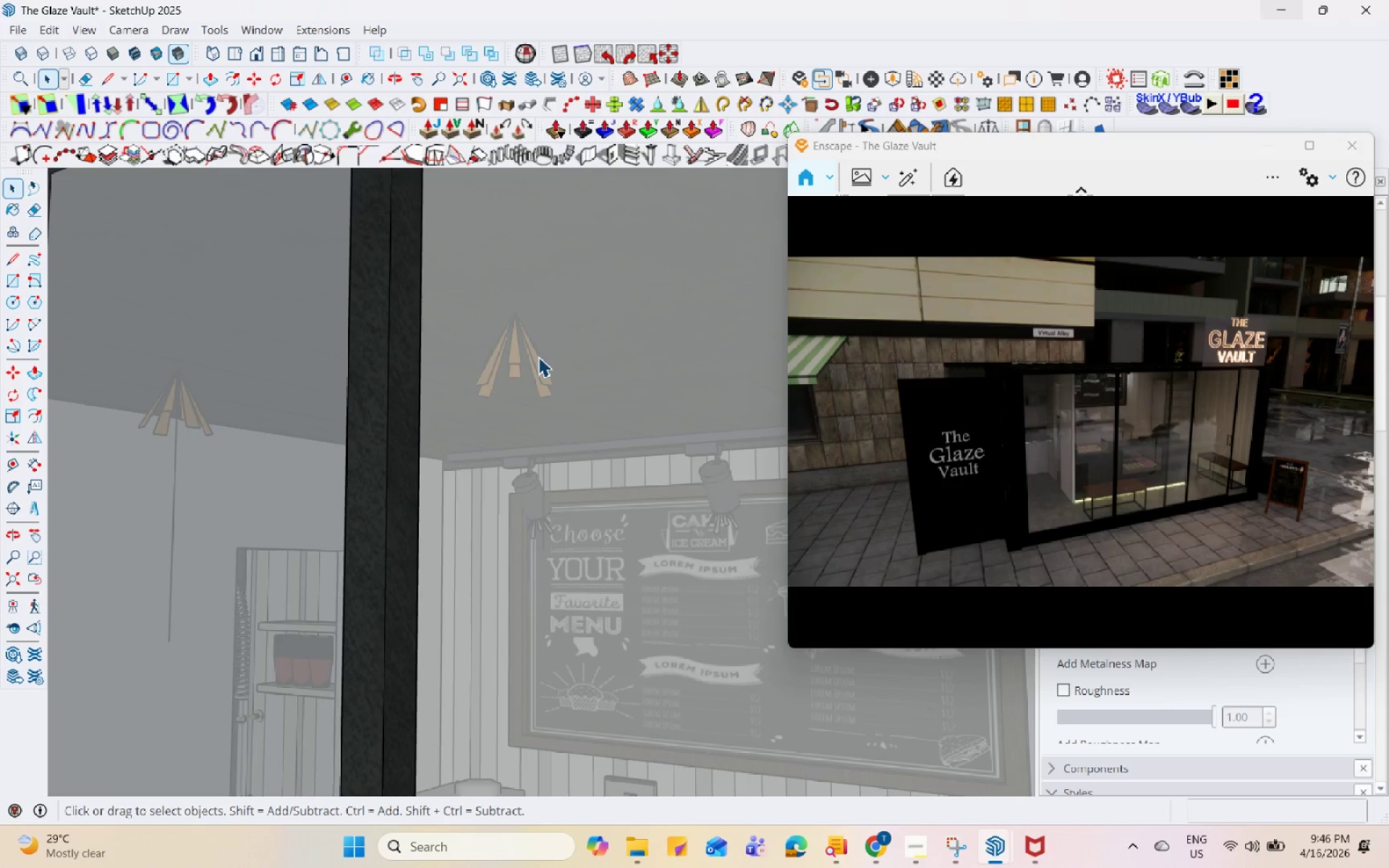 
triple_click([535, 358])
 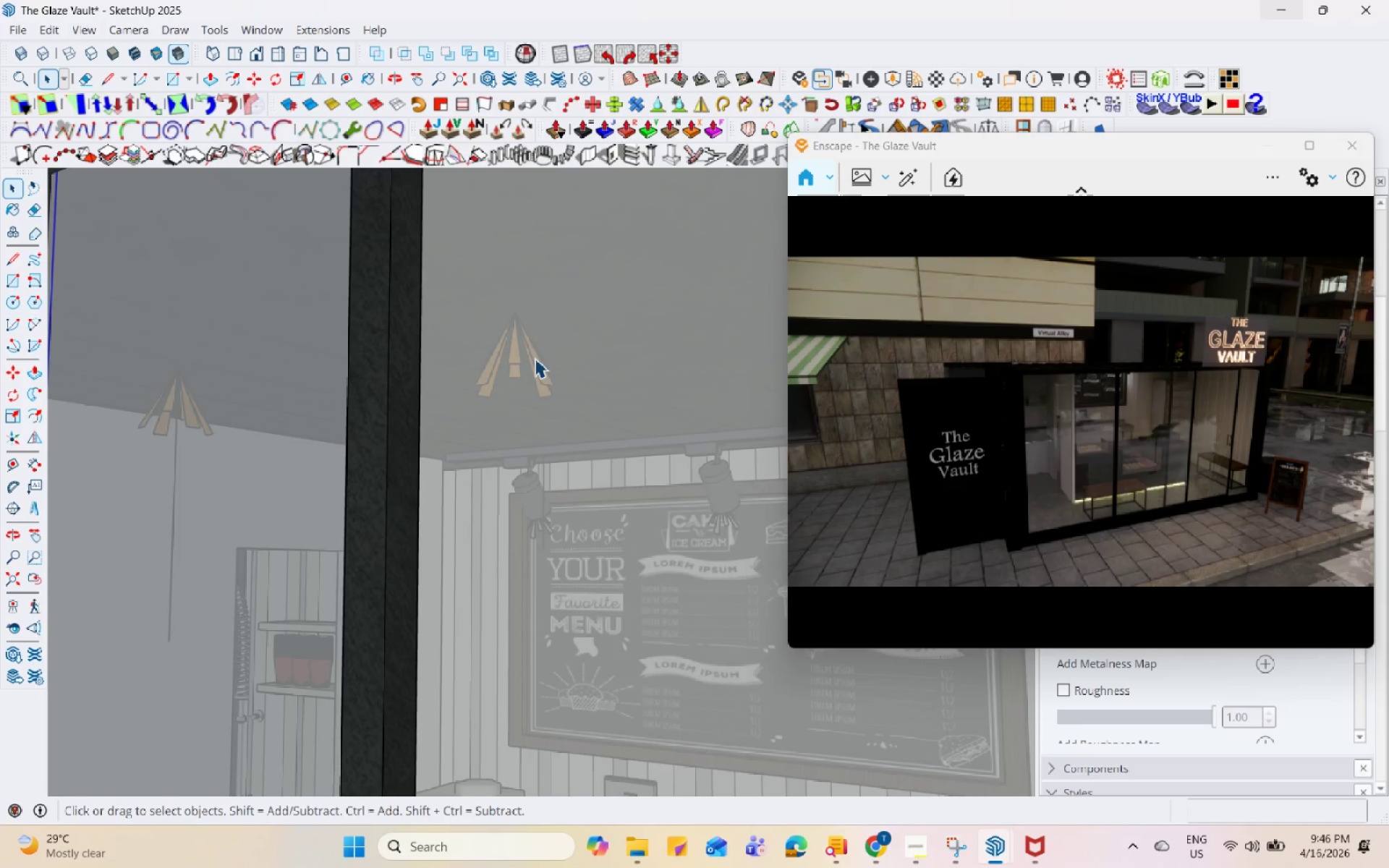 
key(Escape)
 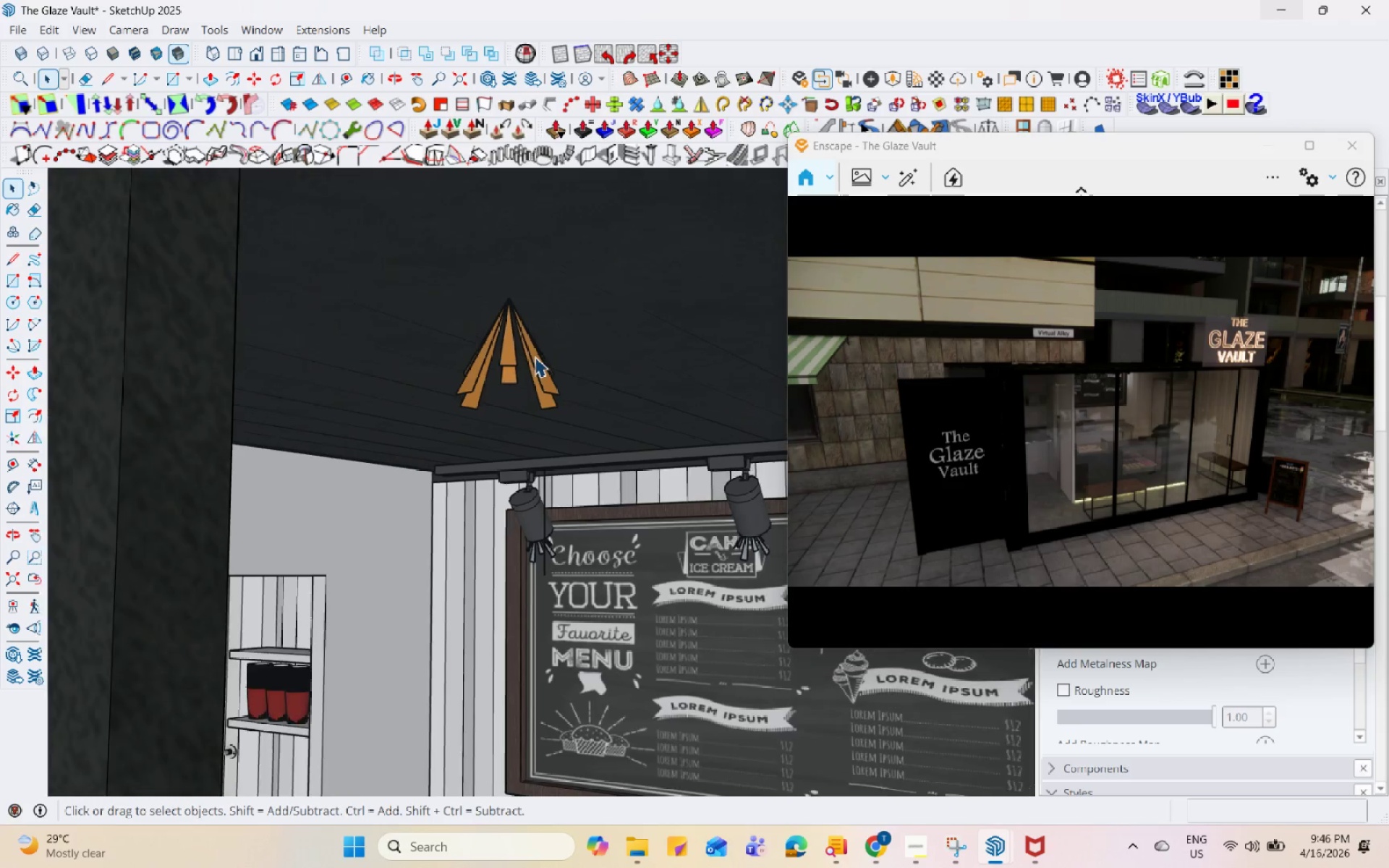 
key(Escape)
 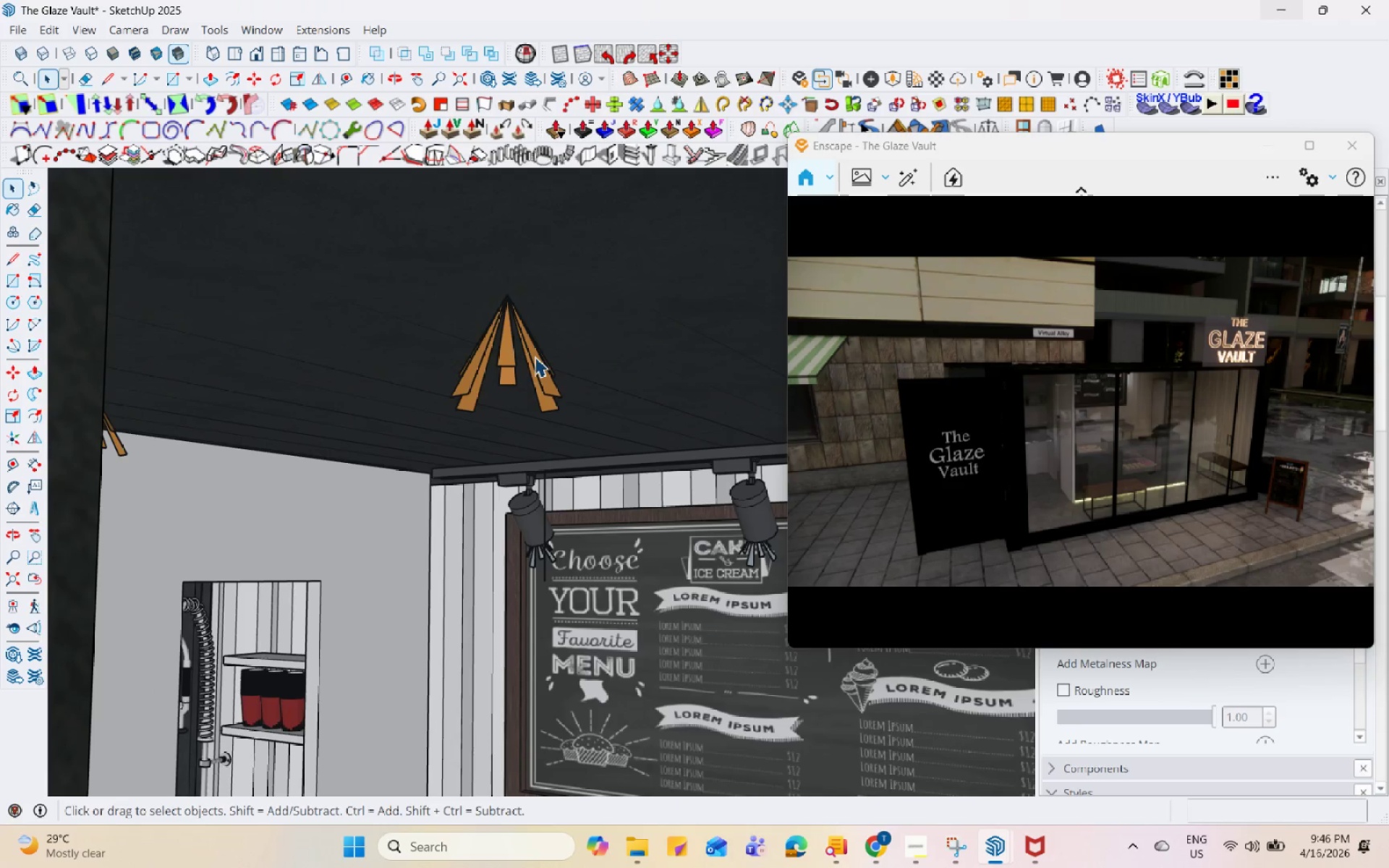 
double_click([535, 357])
 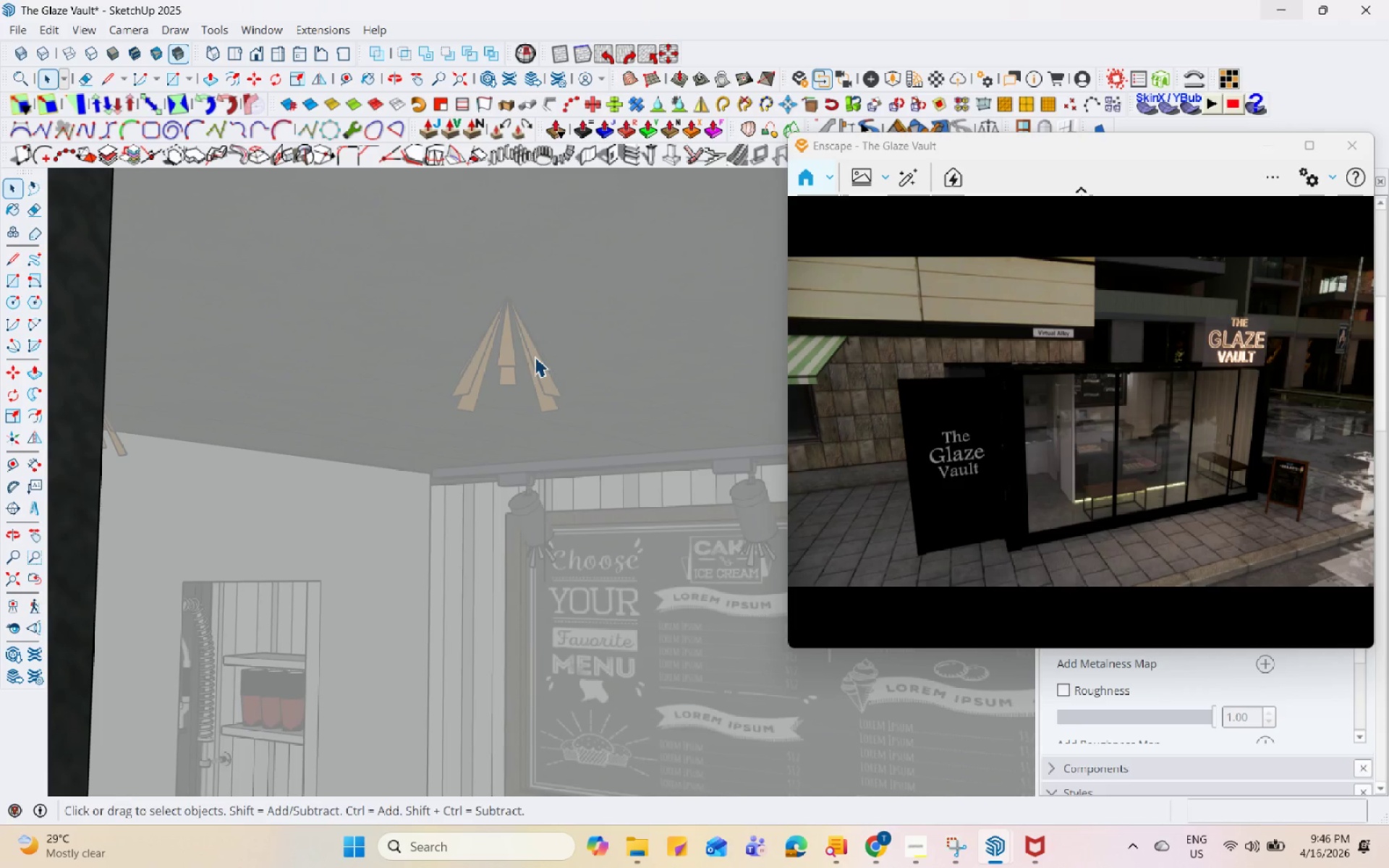 
scroll: coordinate [535, 357], scroll_direction: up, amount: 14.0
 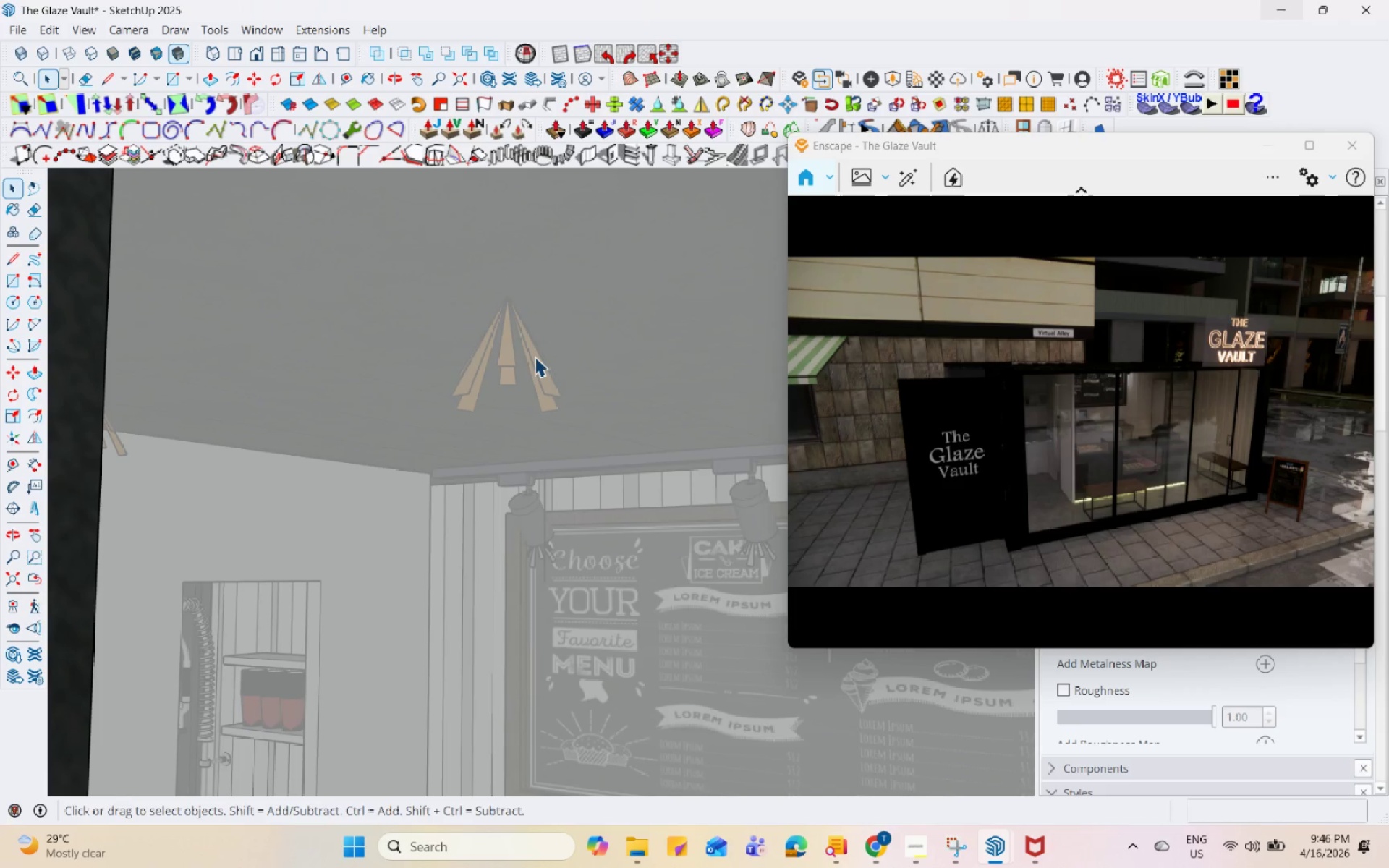 
key(Escape)
 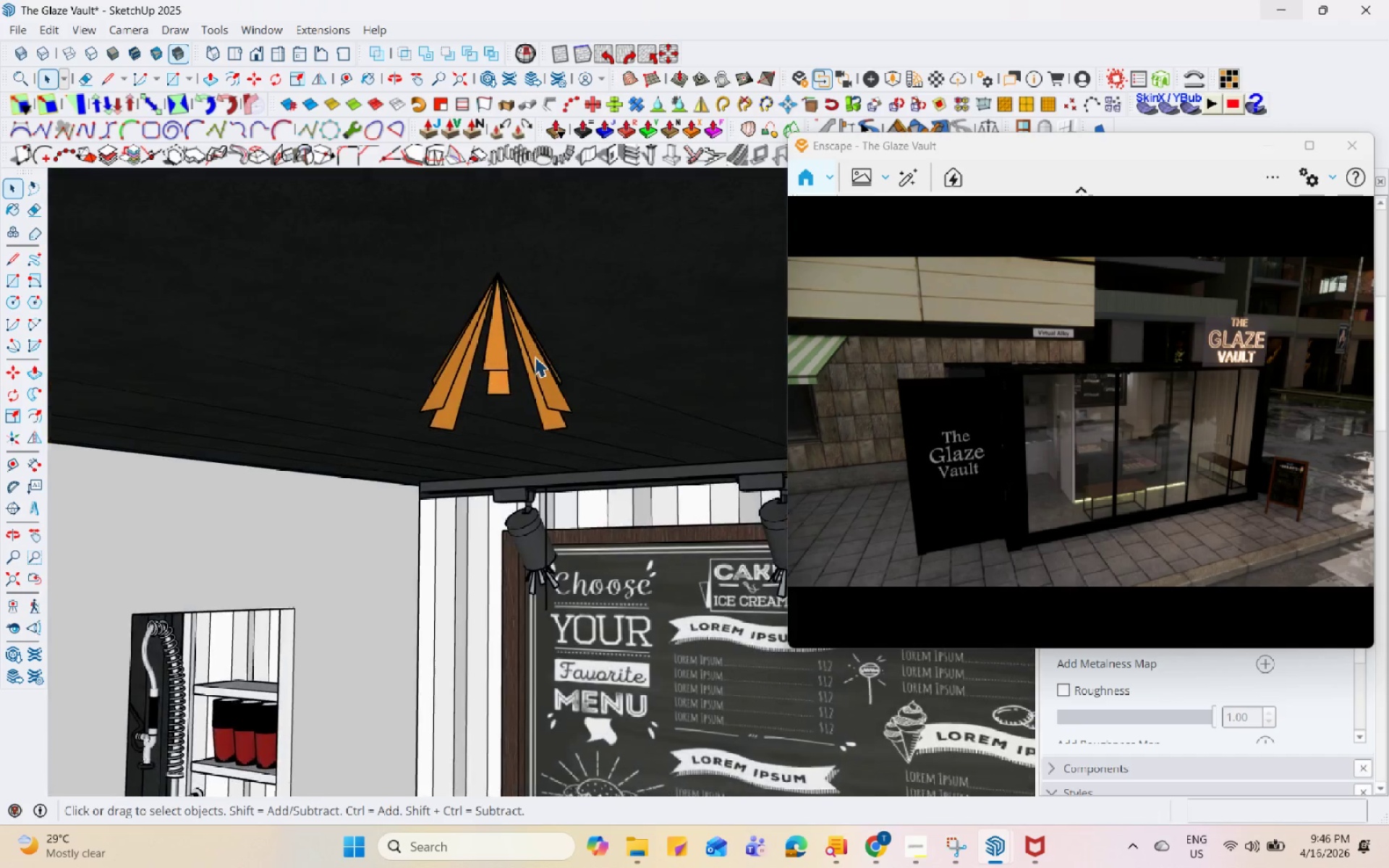 
double_click([535, 357])
 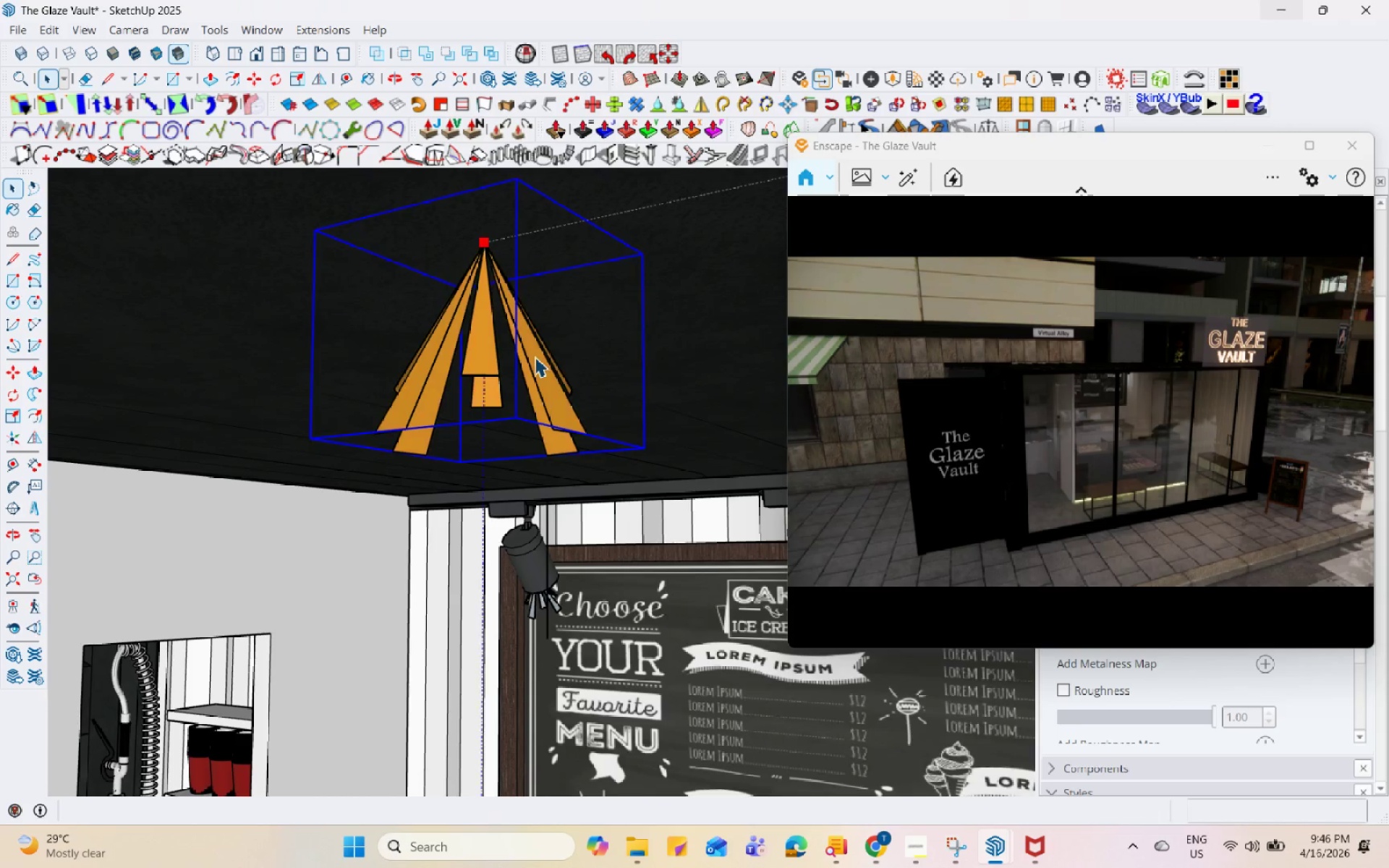 
triple_click([535, 357])
 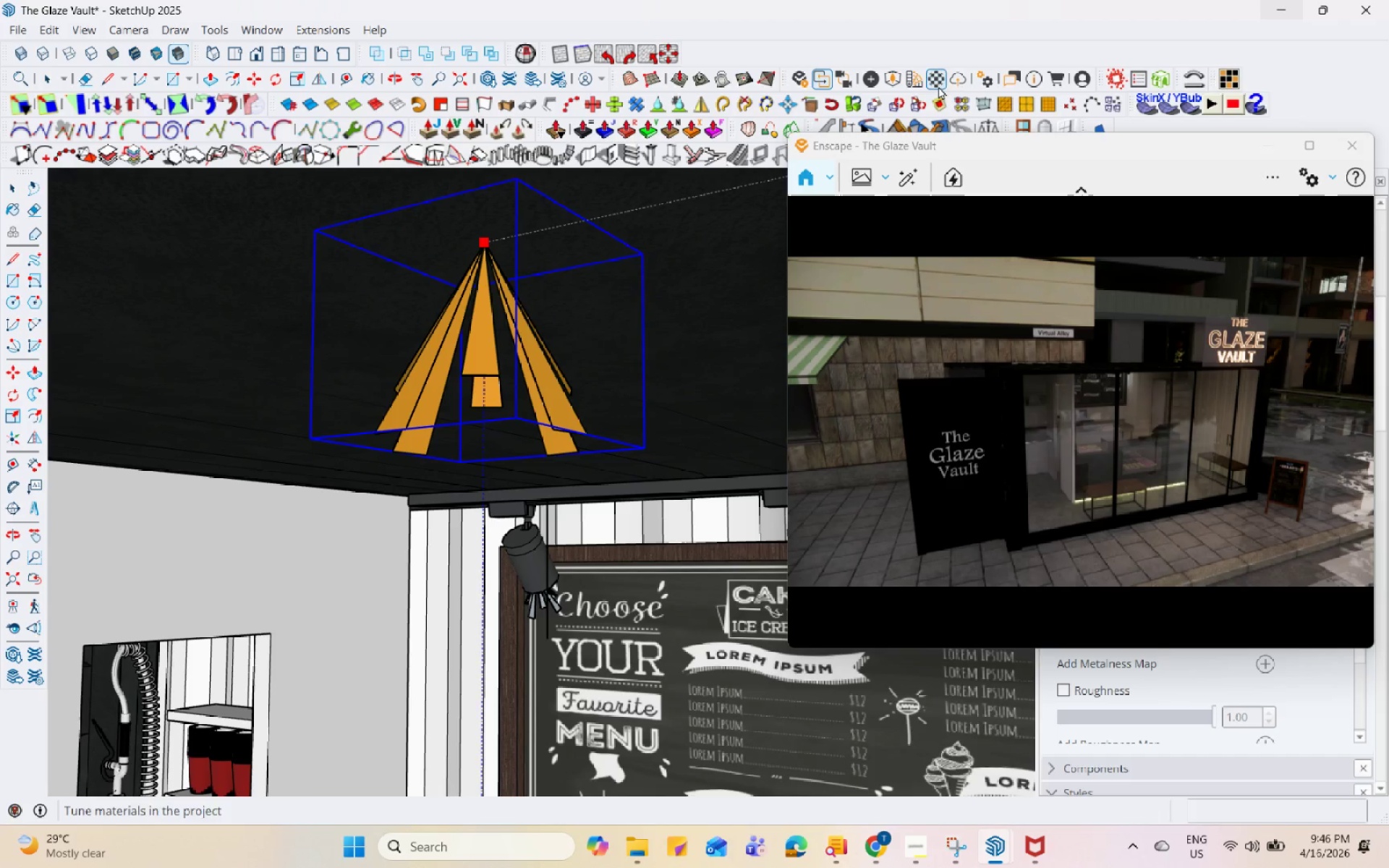 
left_click([865, 76])
 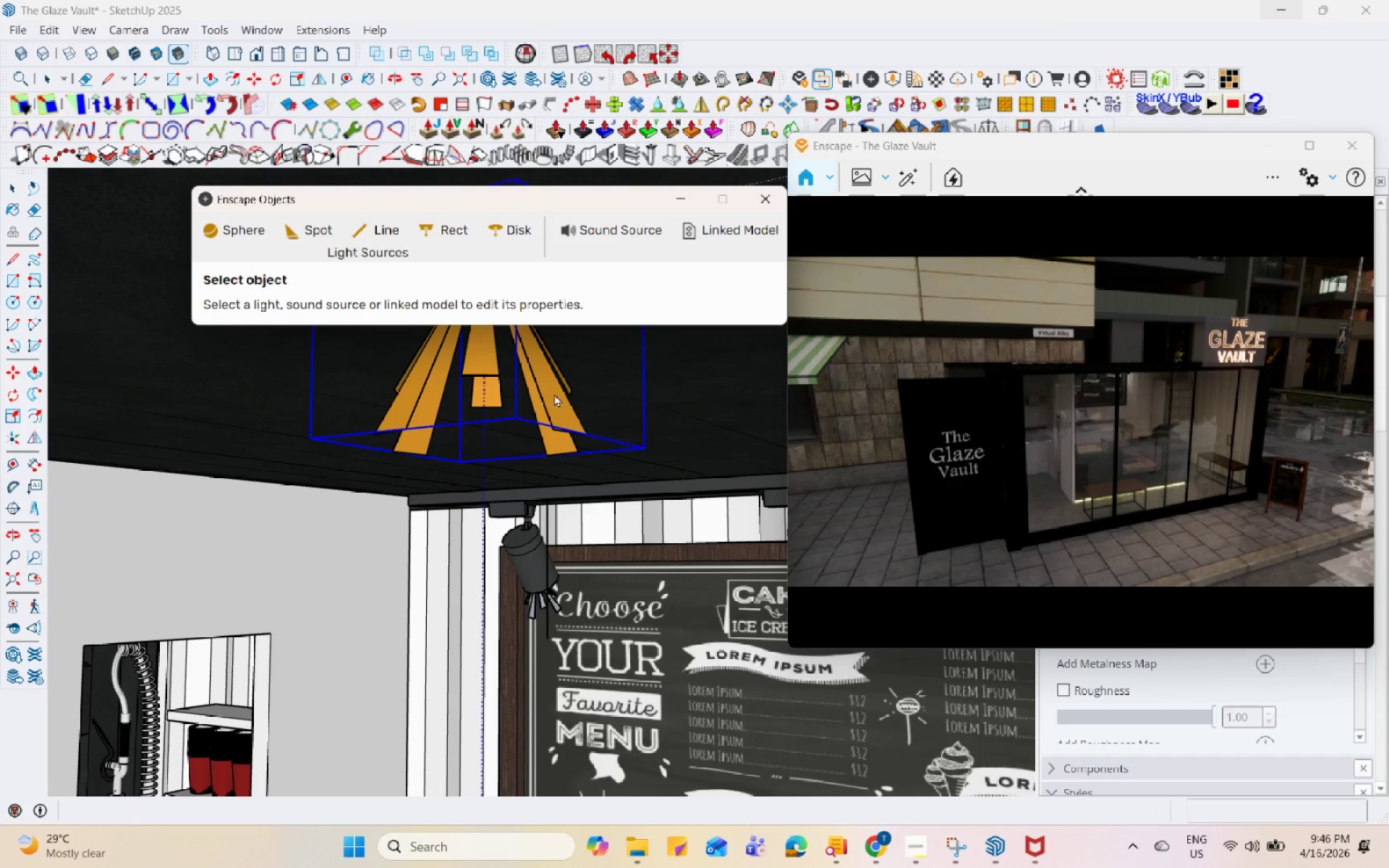 
double_click([558, 393])
 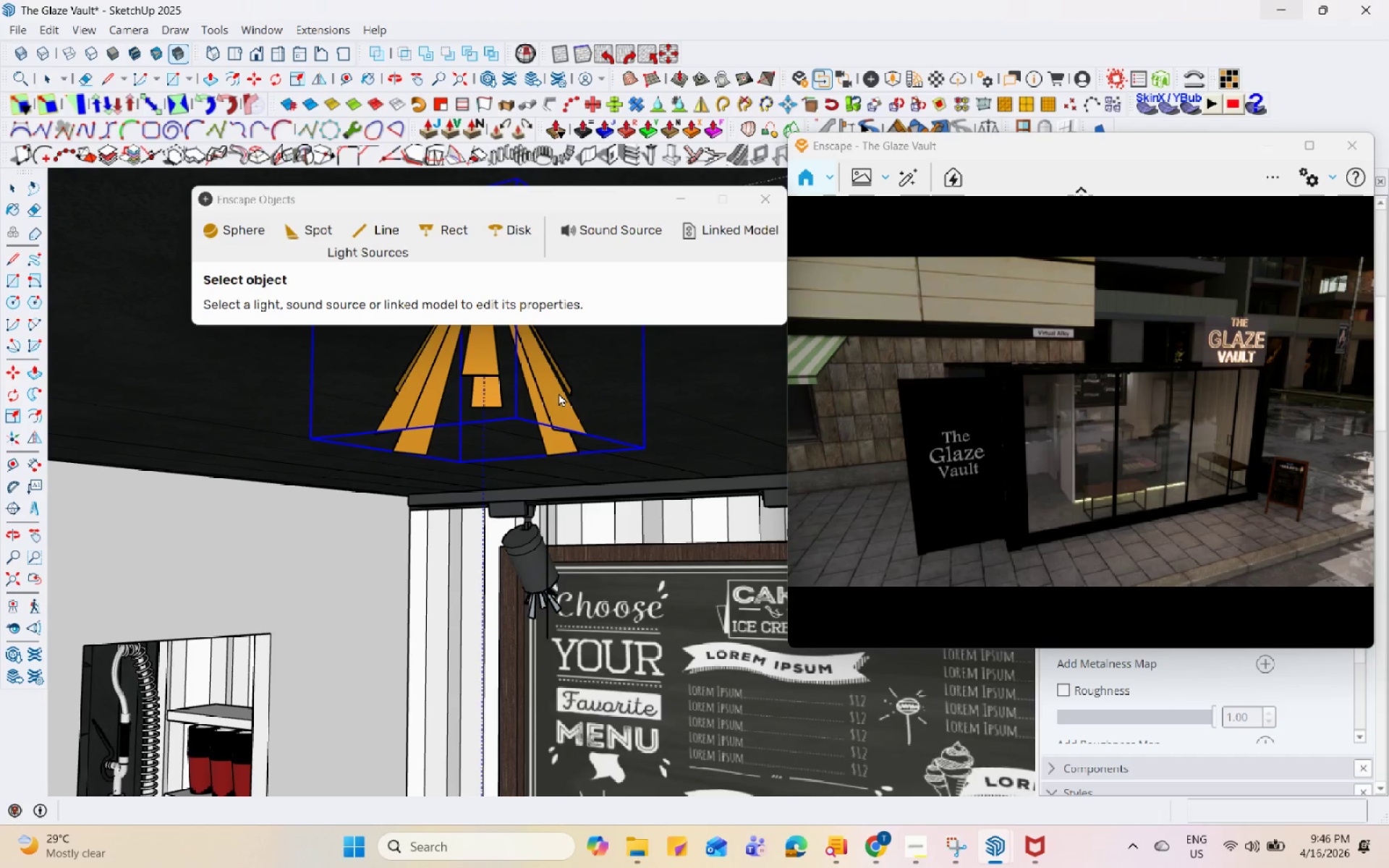 
triple_click([558, 393])
 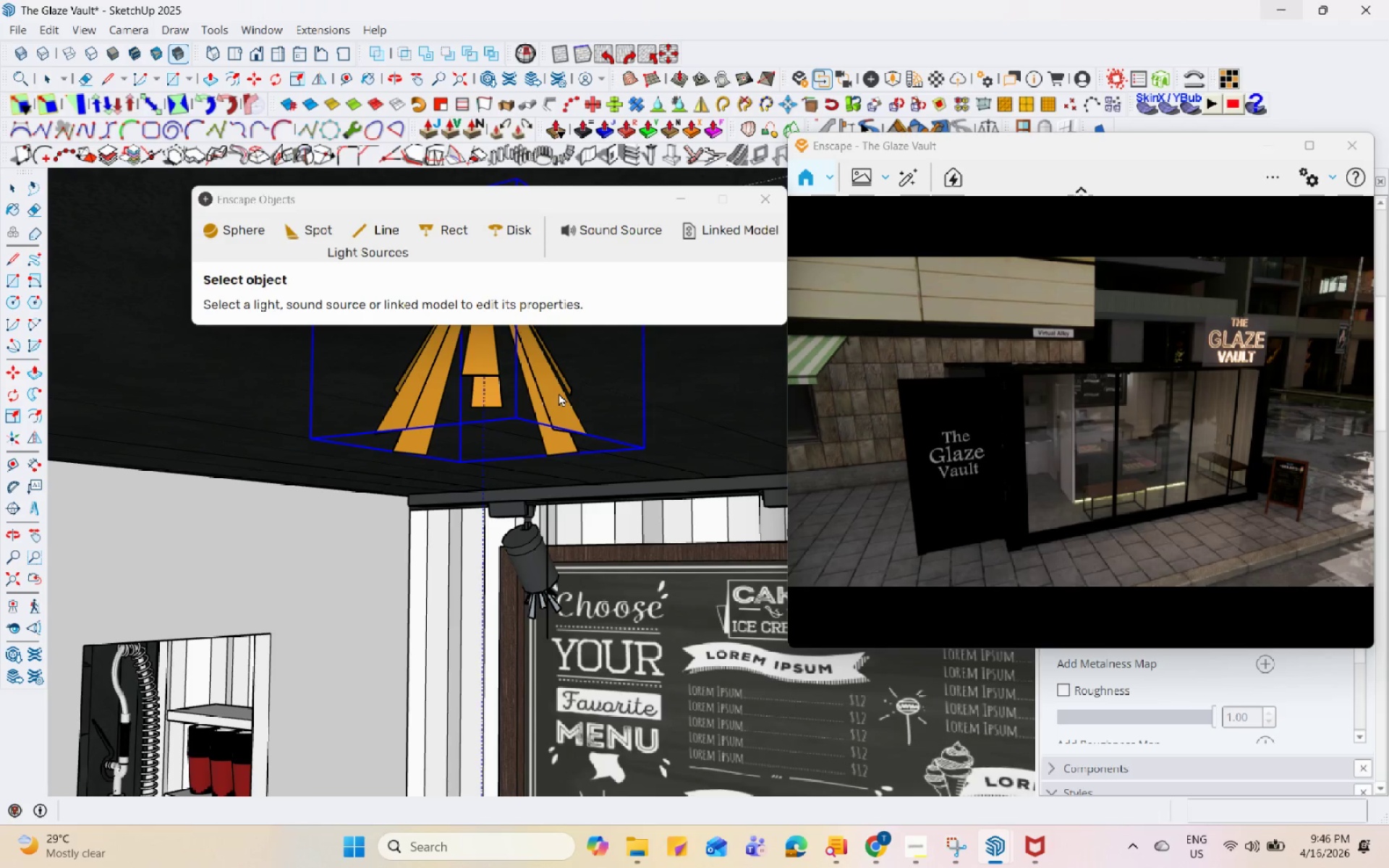 
triple_click([558, 393])
 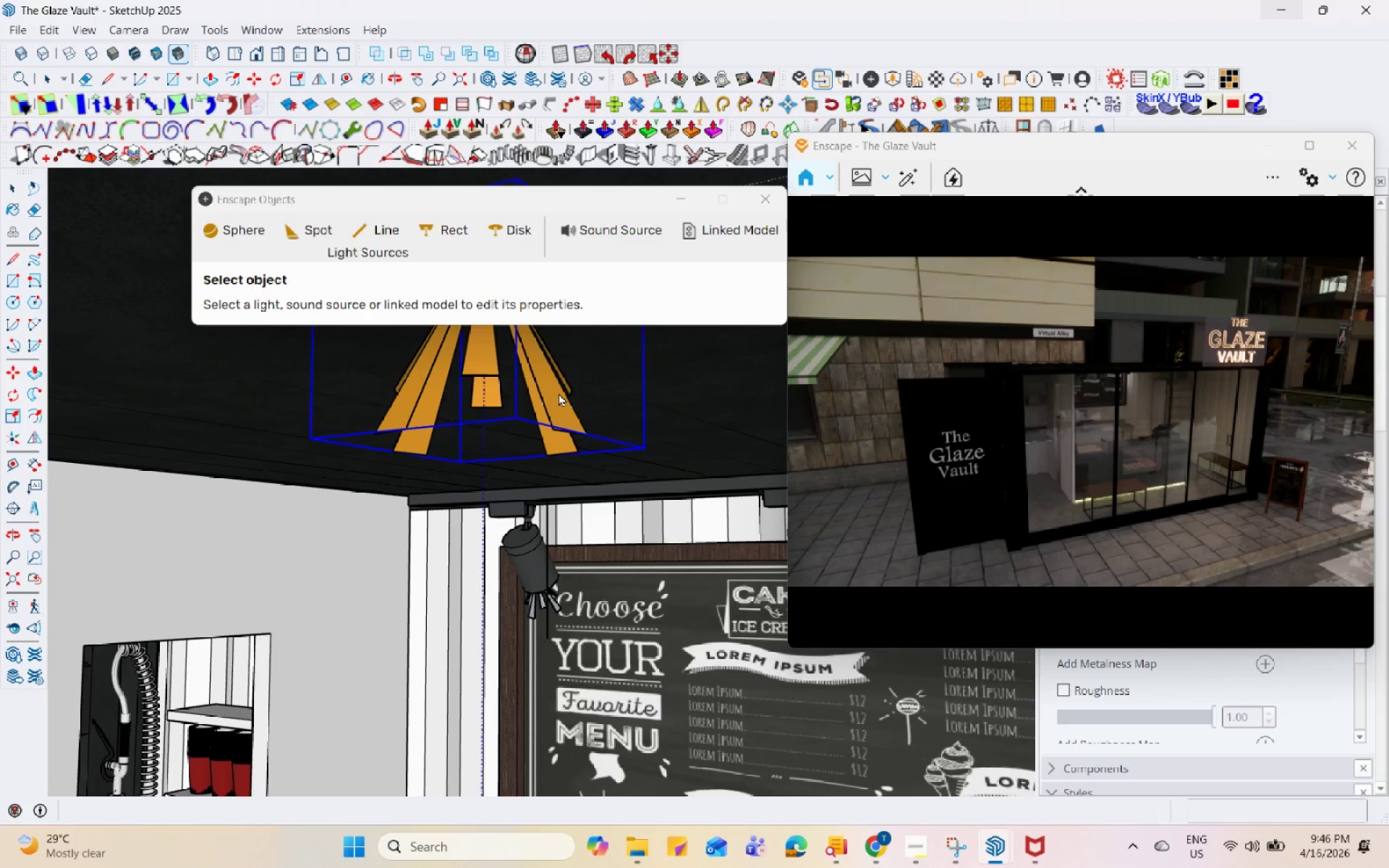 
triple_click([558, 393])
 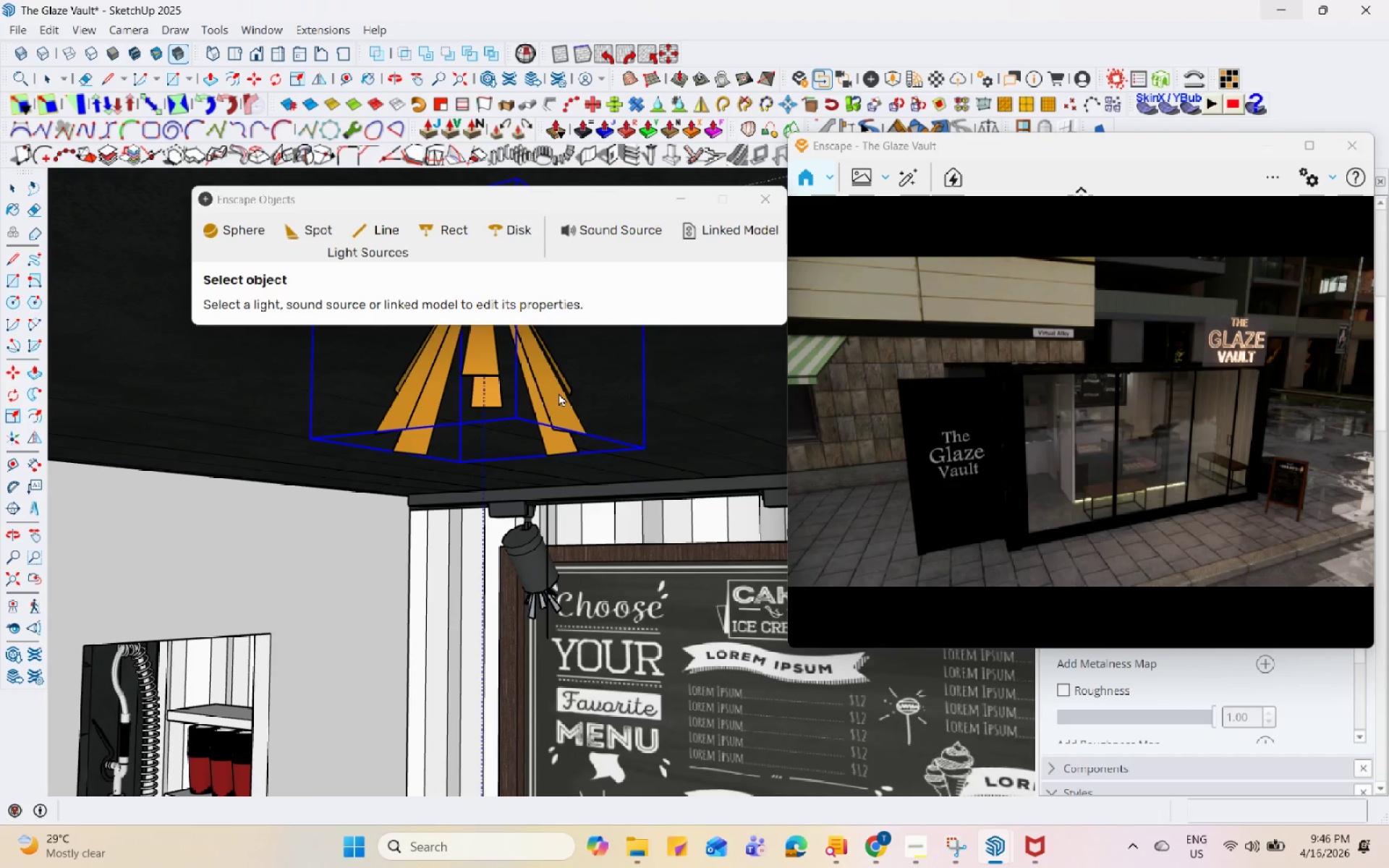 
triple_click([558, 393])
 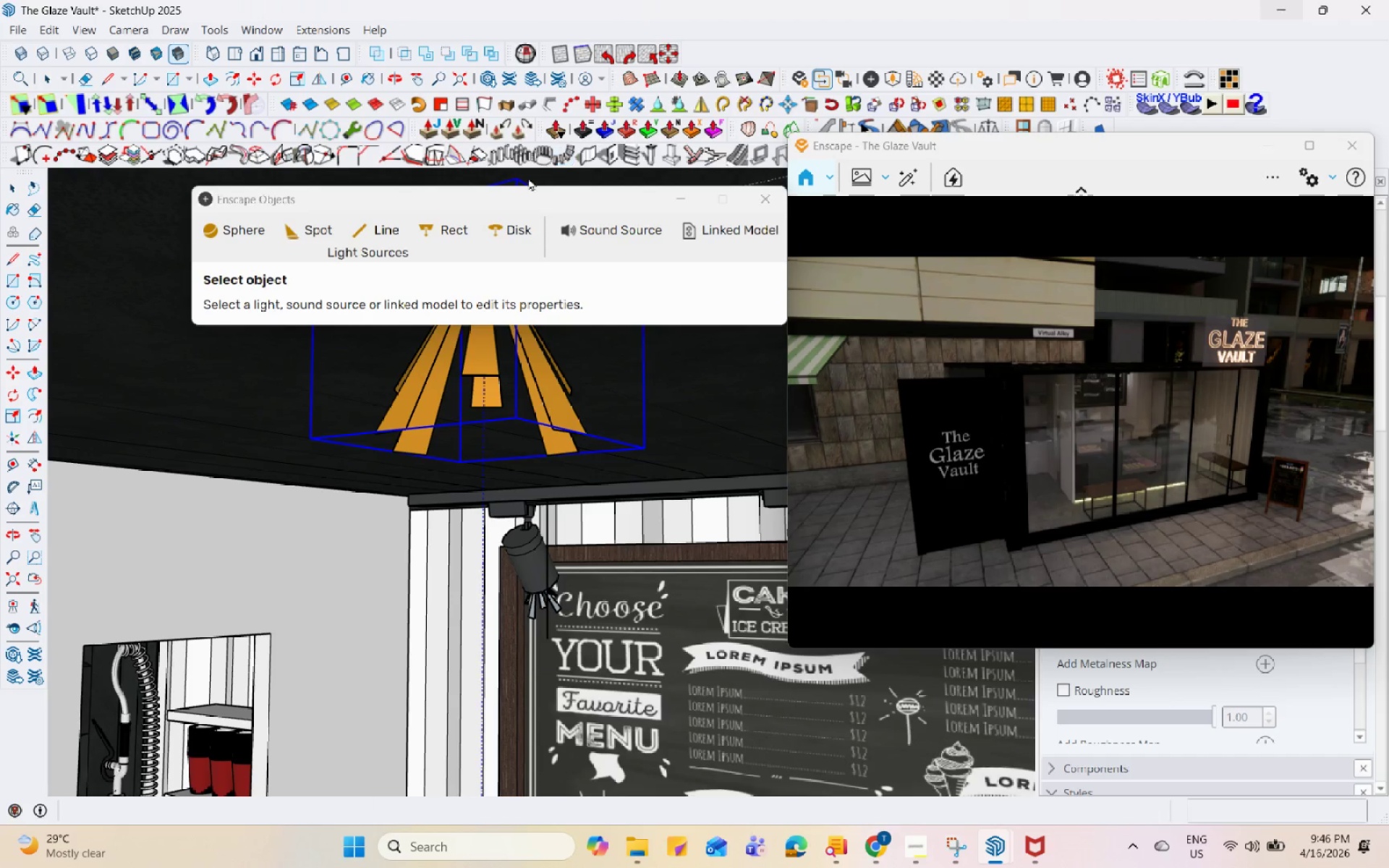 
left_click_drag(start_coordinate=[522, 193], to_coordinate=[465, 533])
 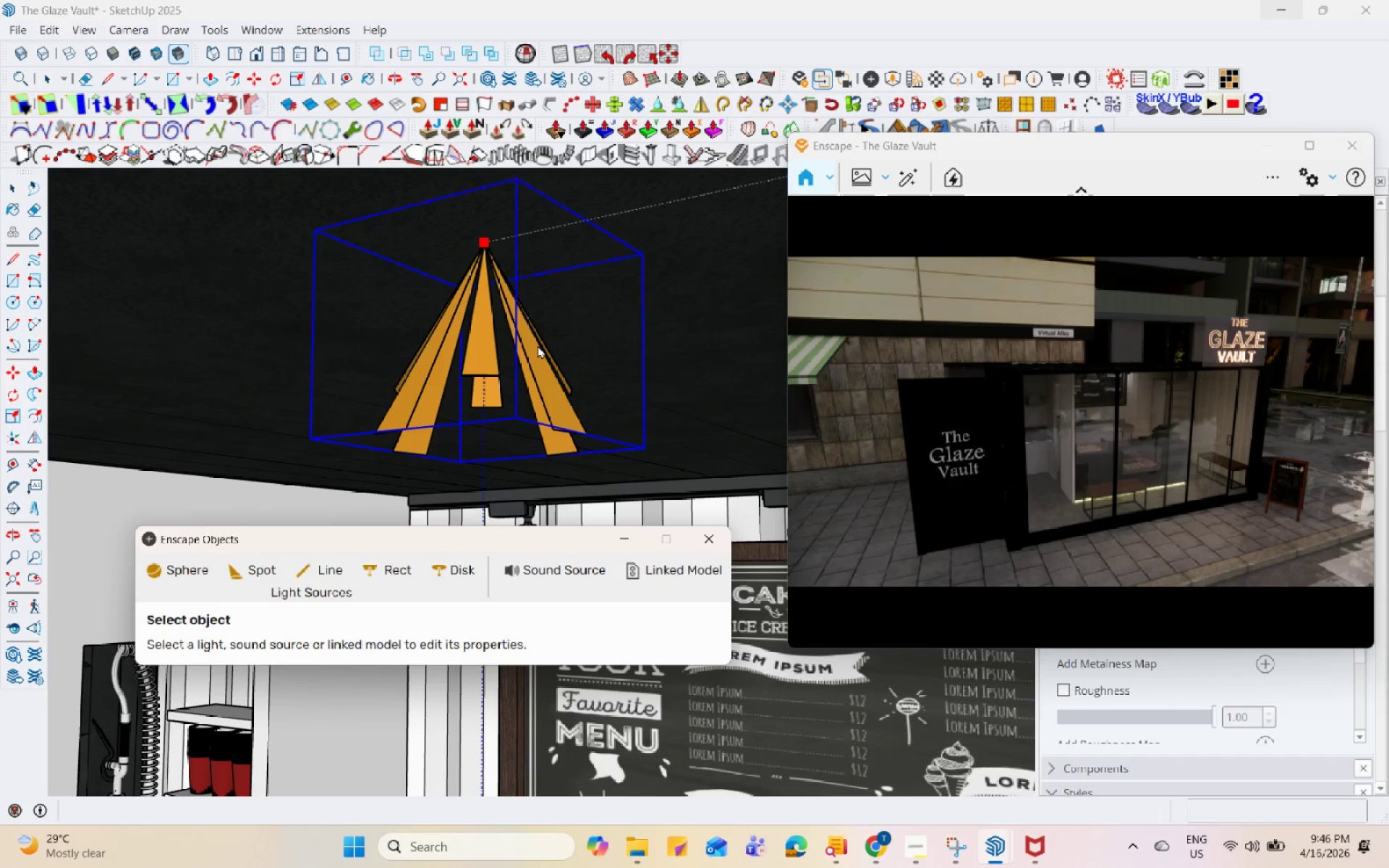 
double_click([538, 345])
 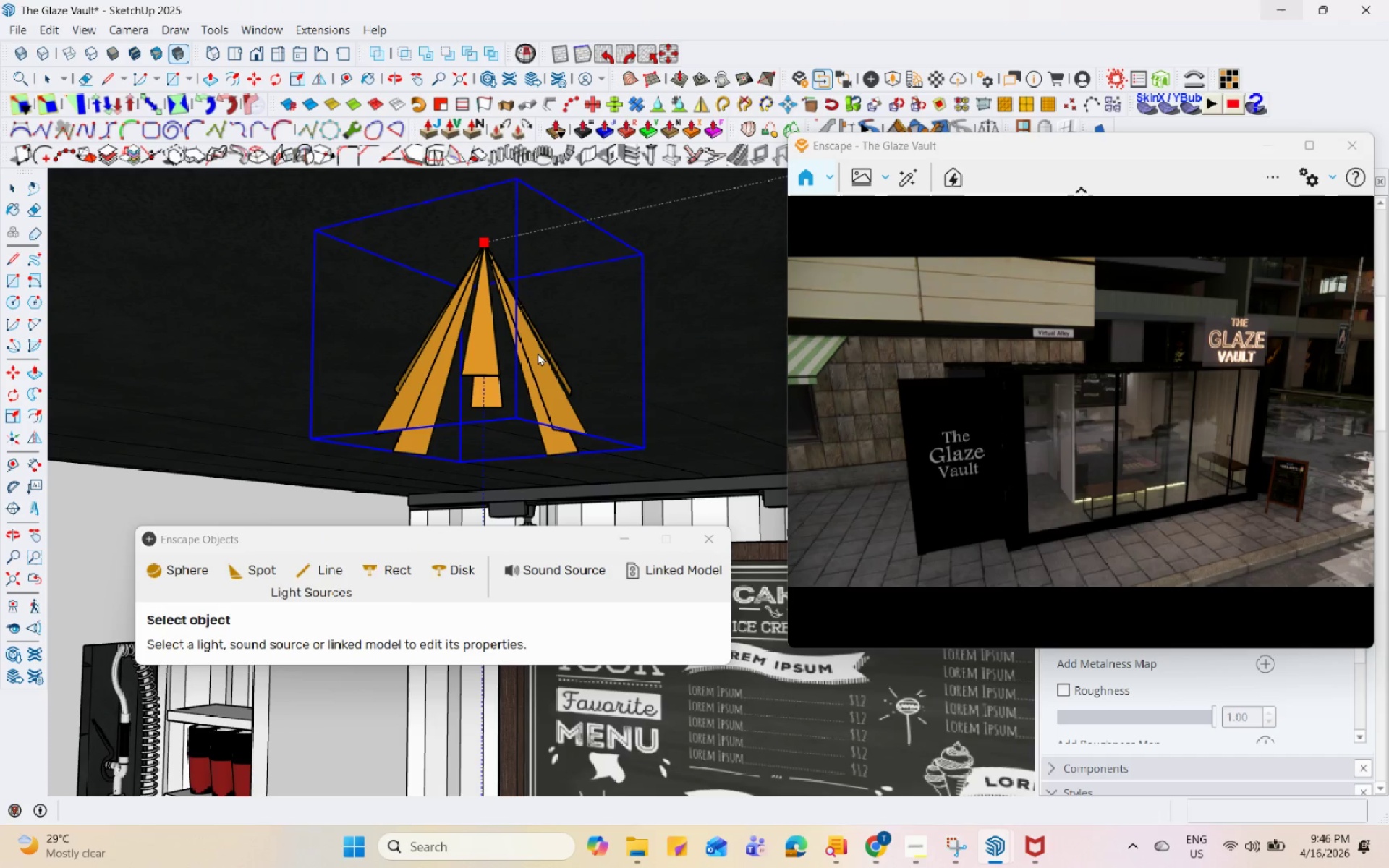 
triple_click([540, 364])
 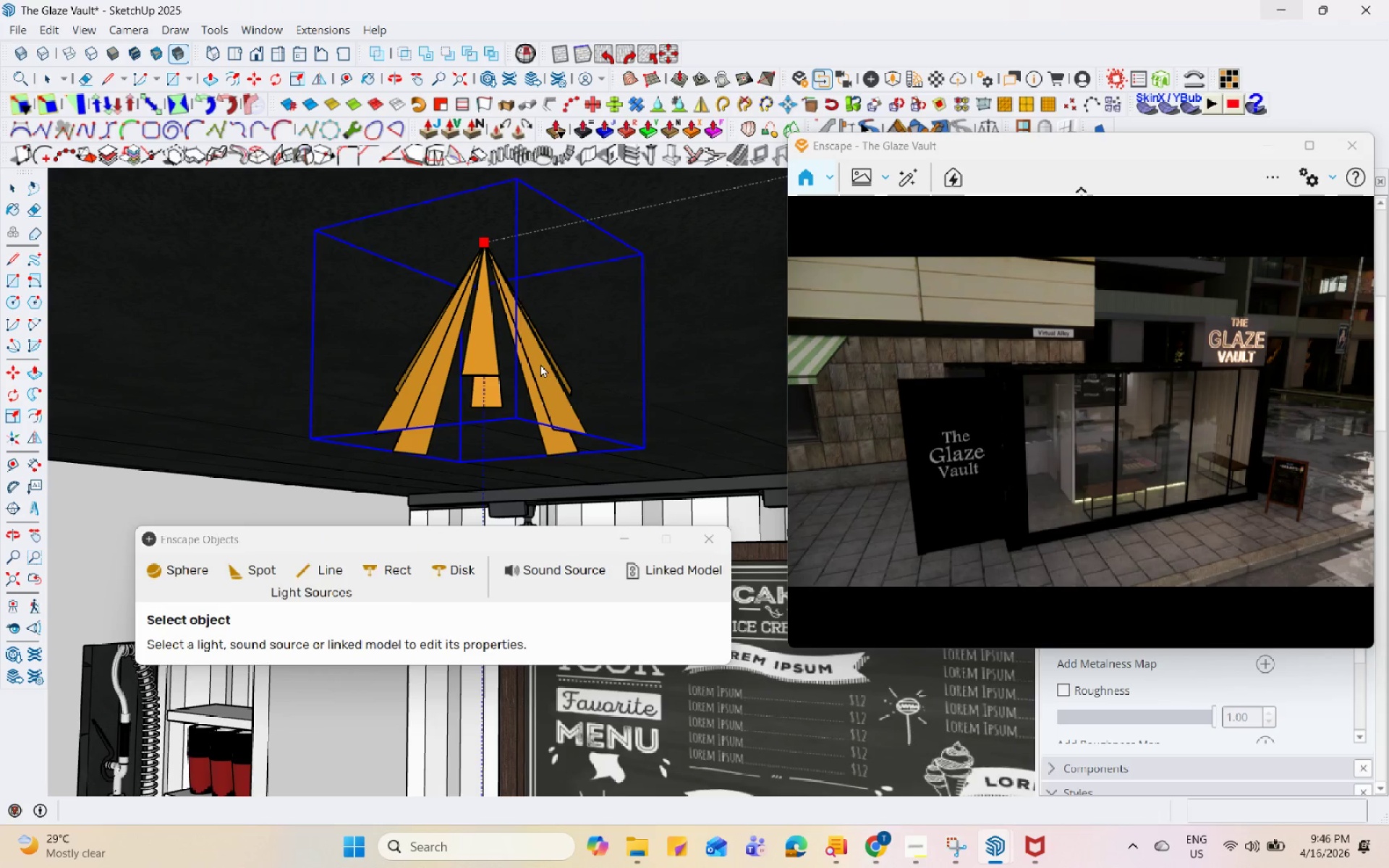 
triple_click([540, 364])
 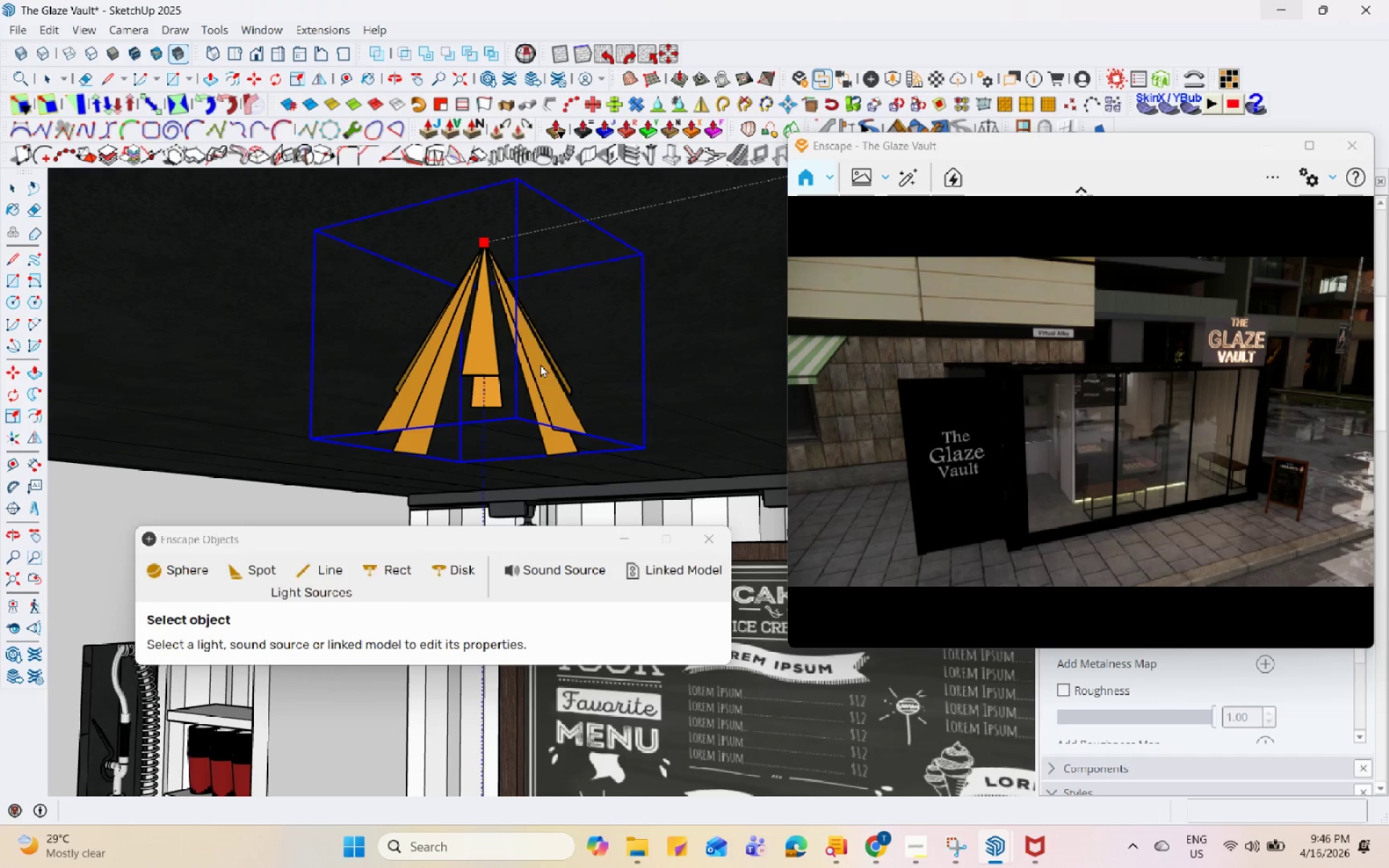 
triple_click([540, 364])
 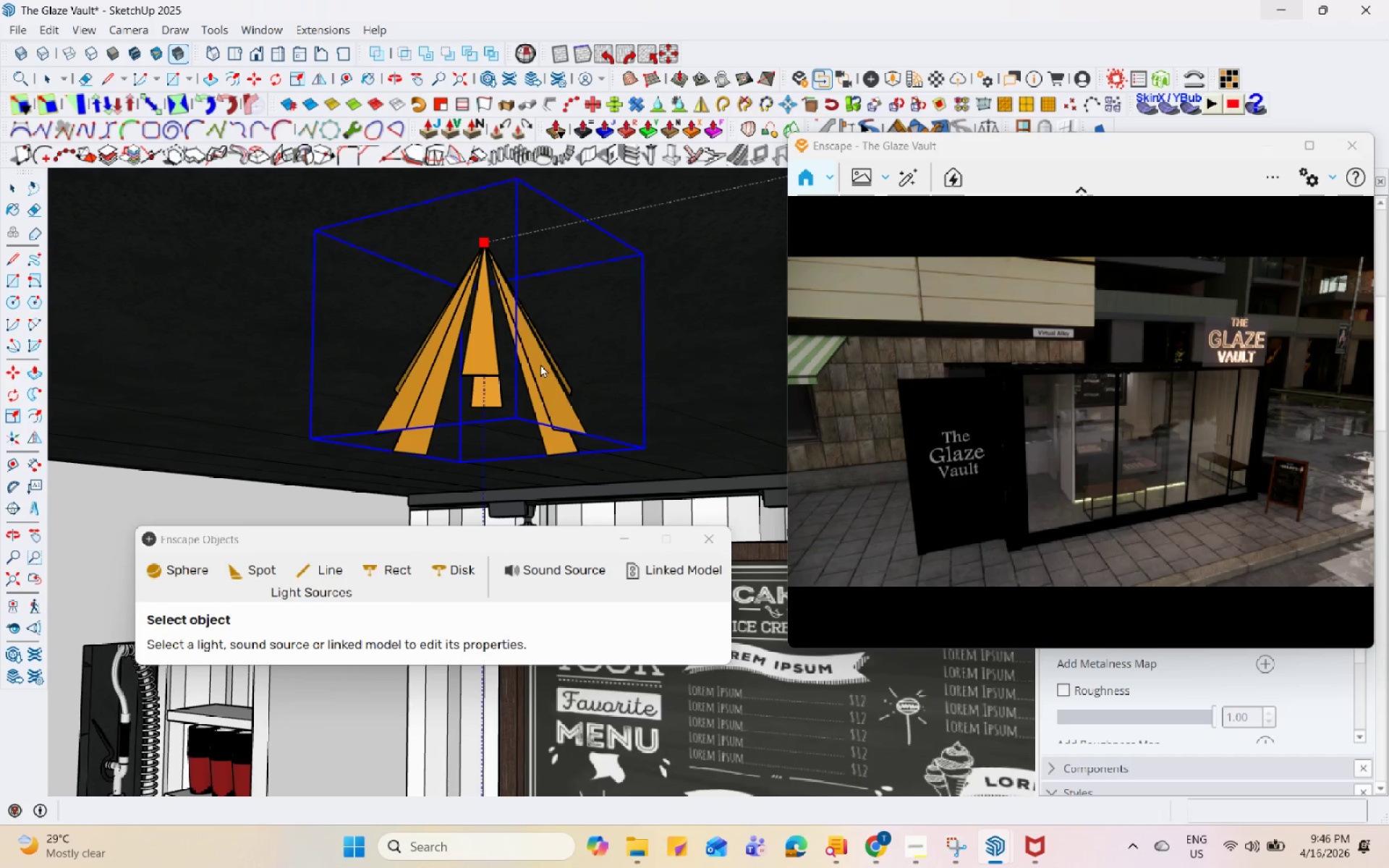 
triple_click([540, 364])
 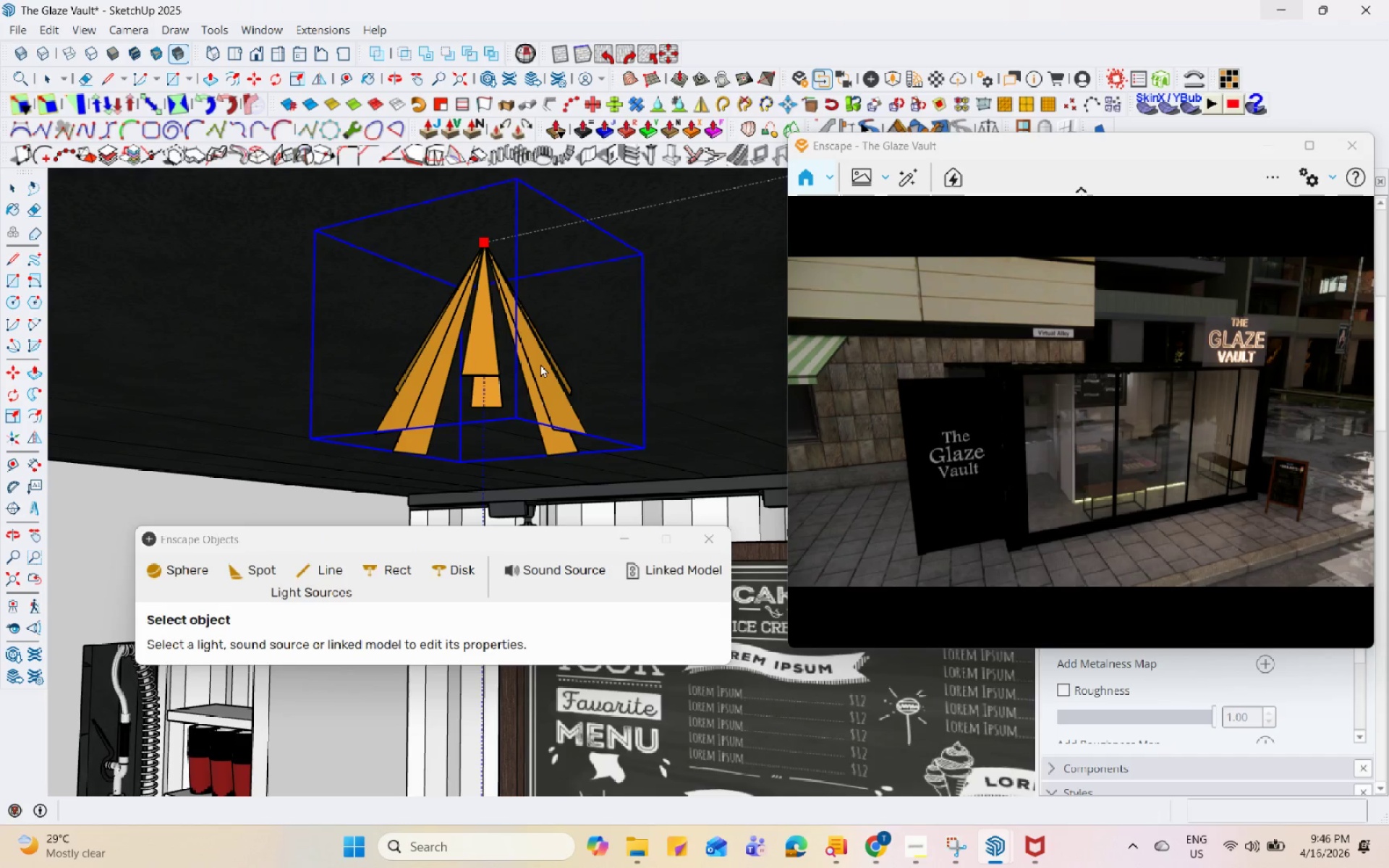 
key(Escape)
 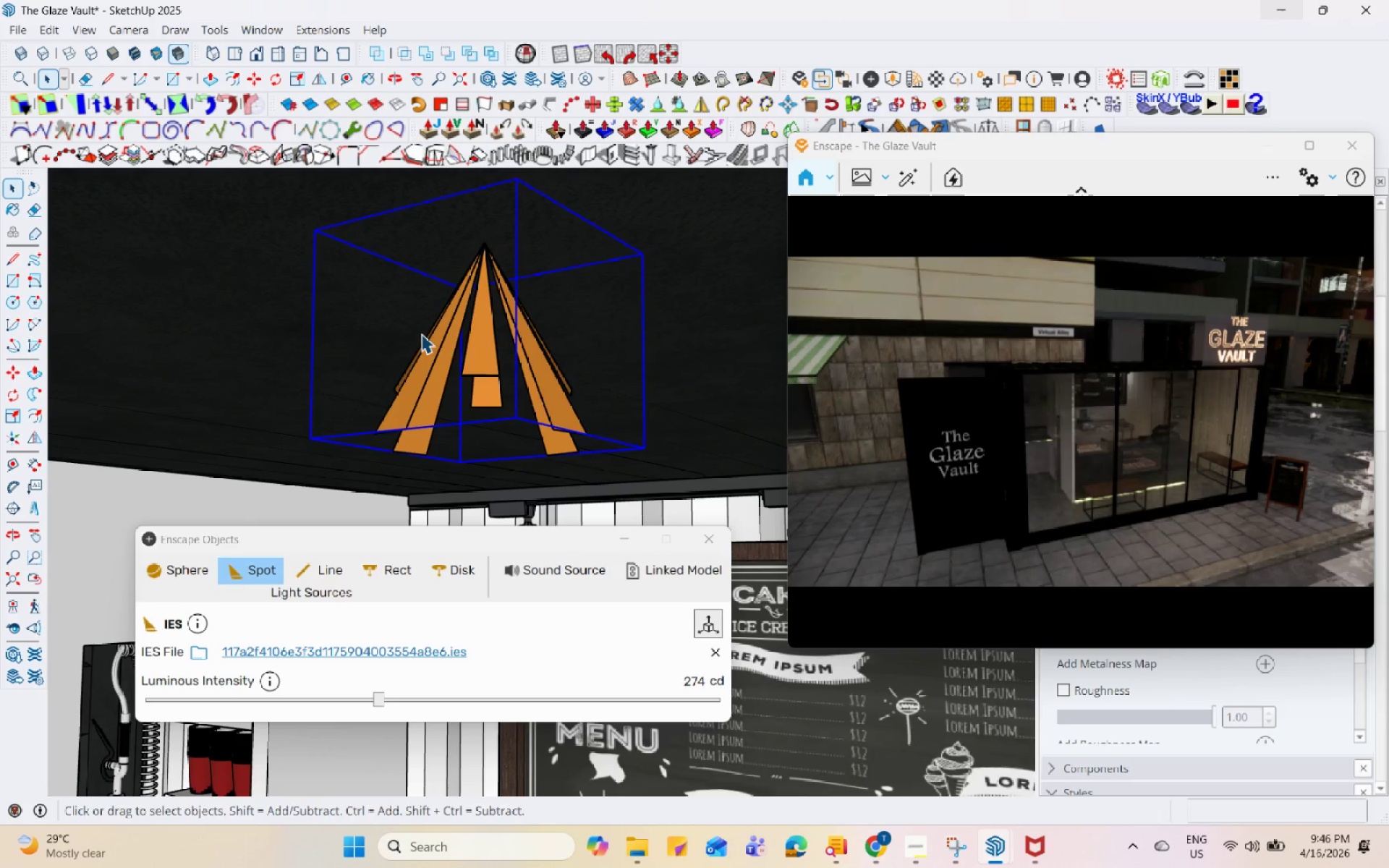 
left_click([502, 337])
 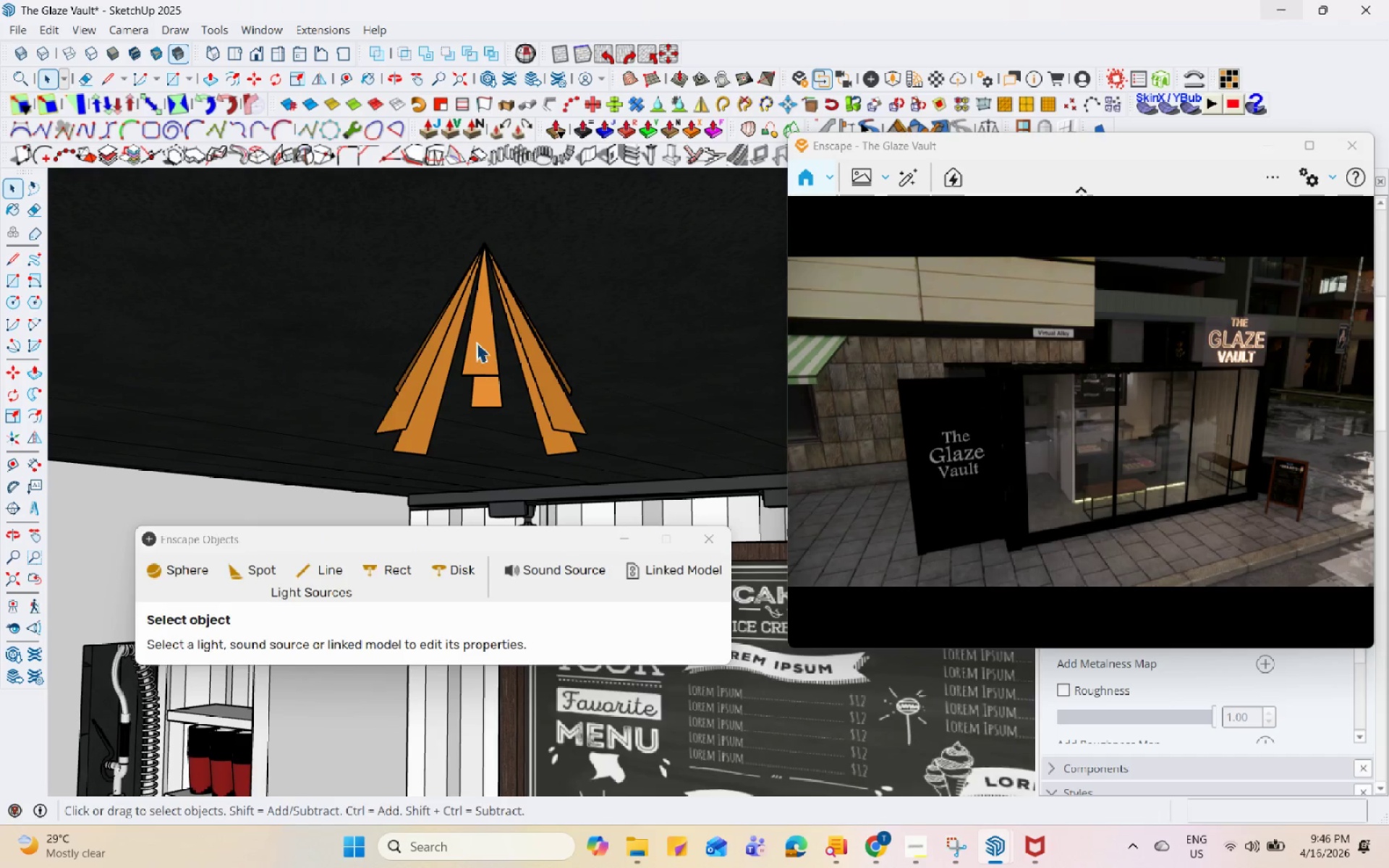 
double_click([476, 342])
 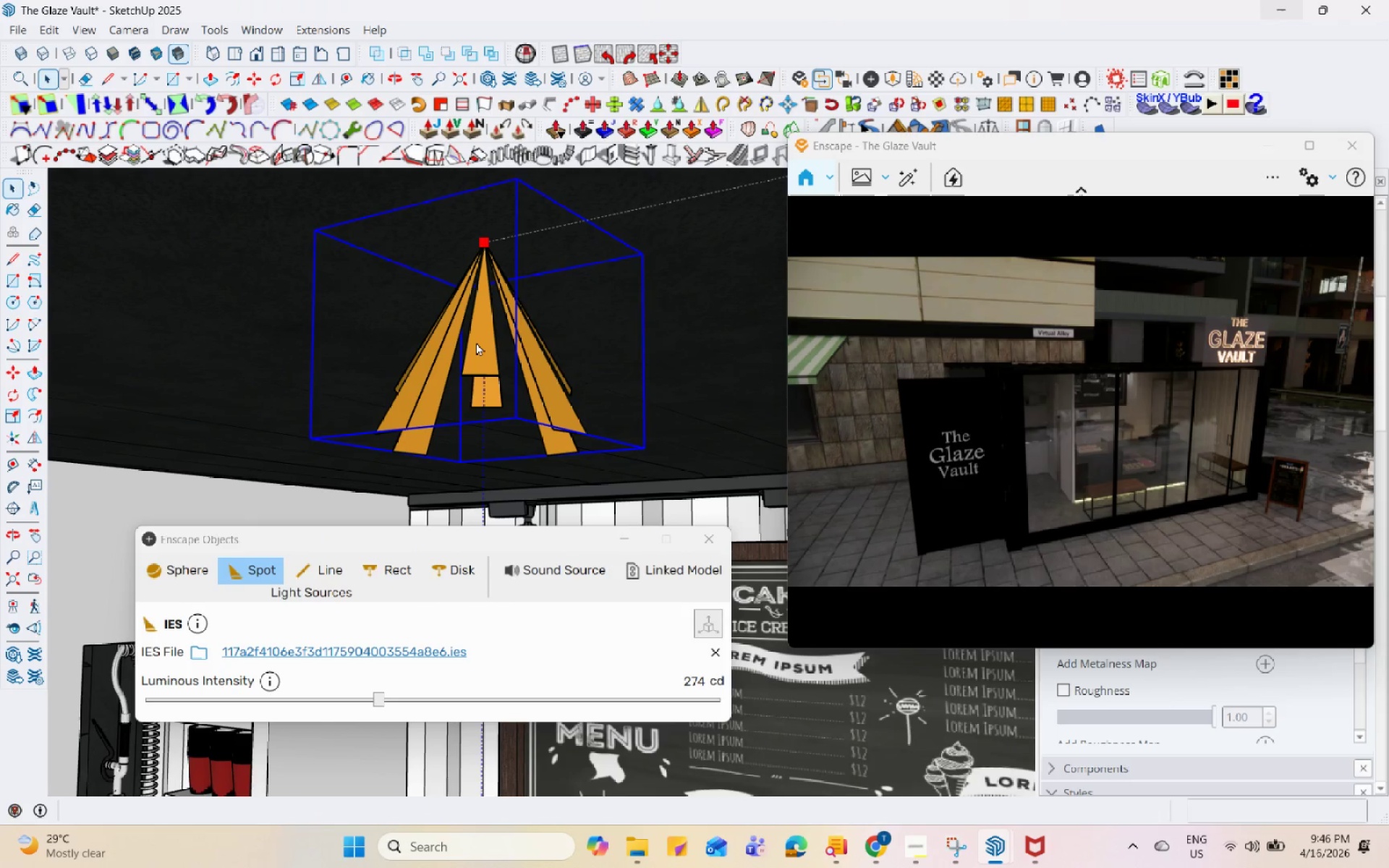 
triple_click([476, 342])
 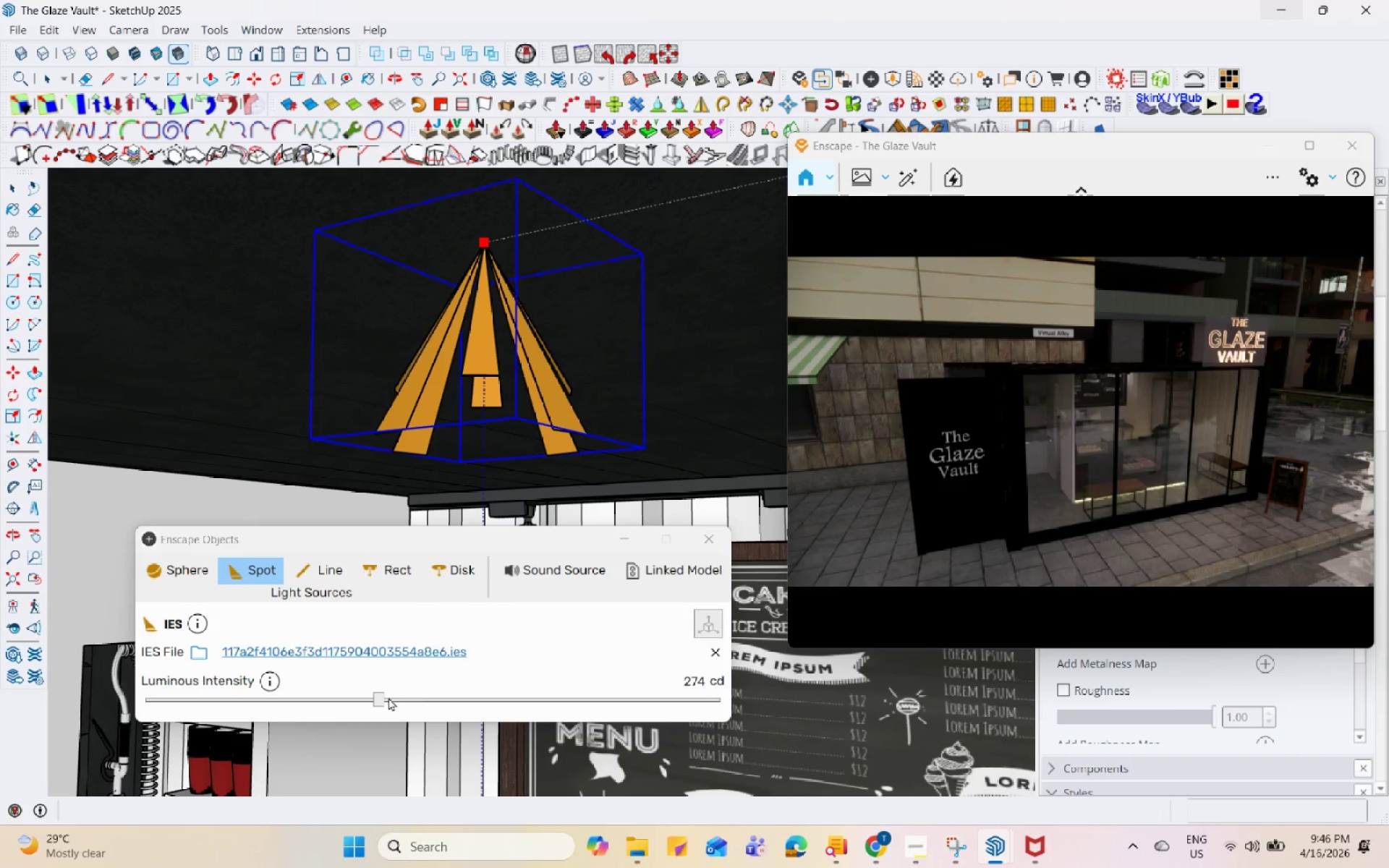 
left_click_drag(start_coordinate=[379, 699], to_coordinate=[484, 699])
 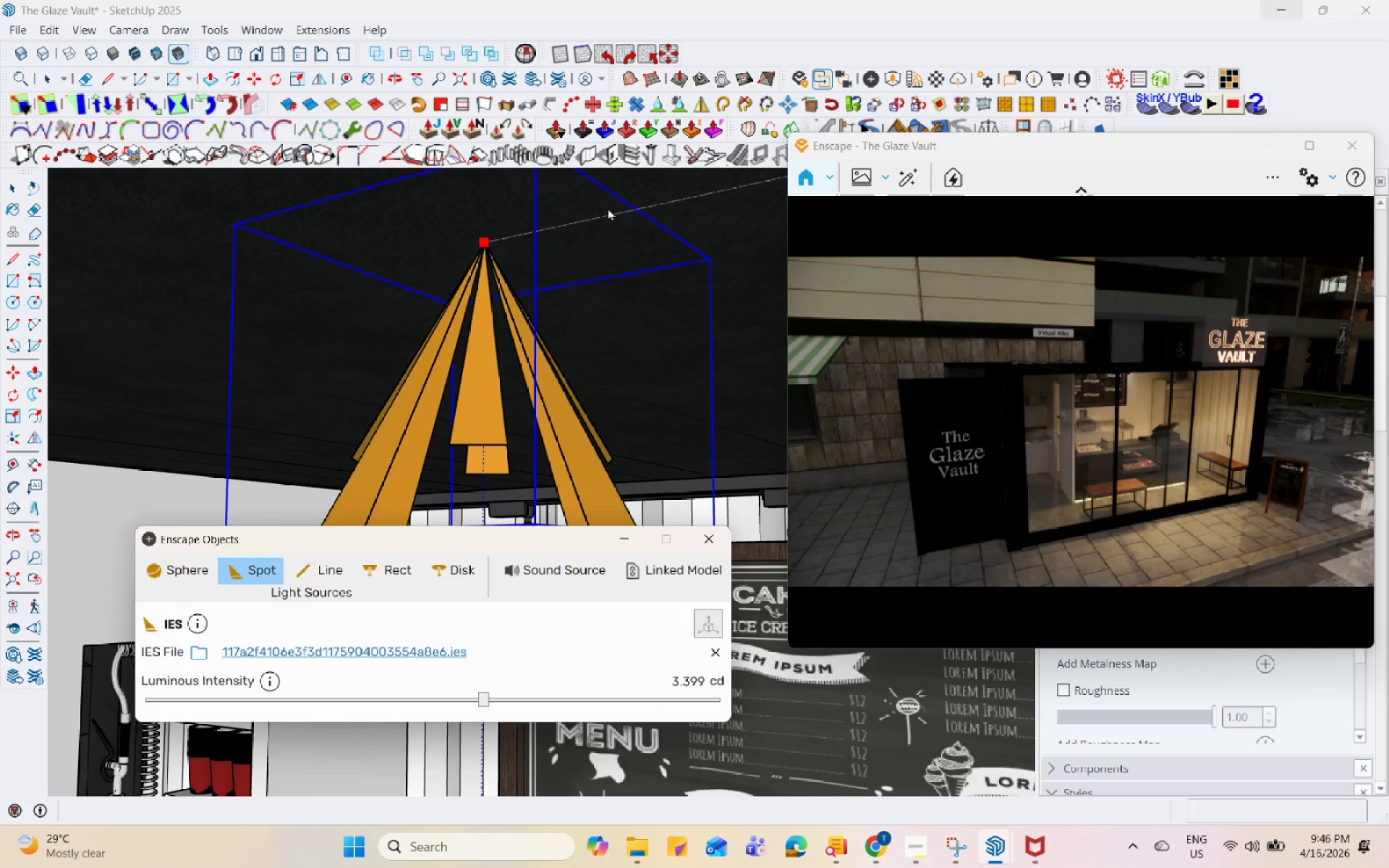 
wait(11.11)
 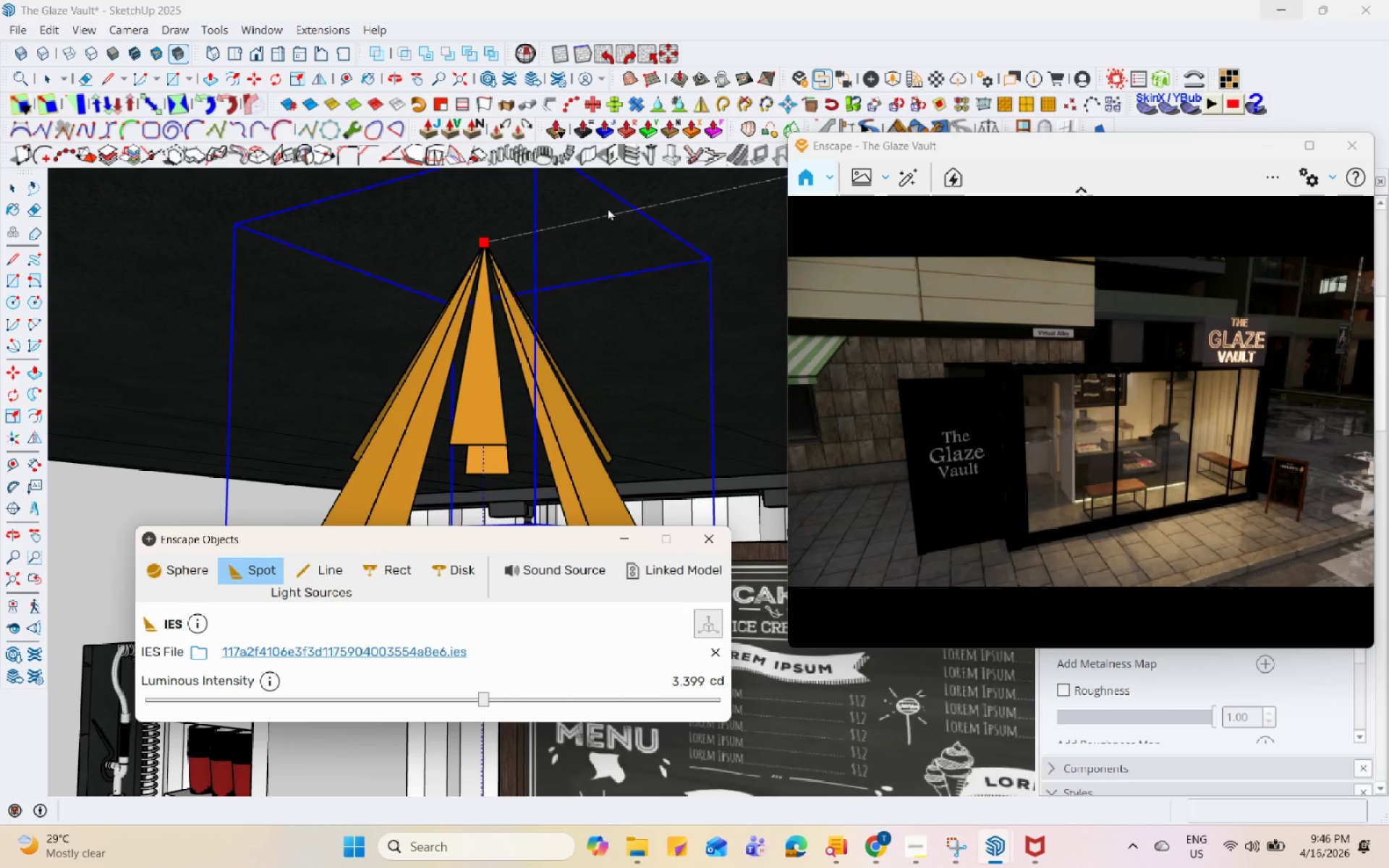 
left_click([726, 320])
 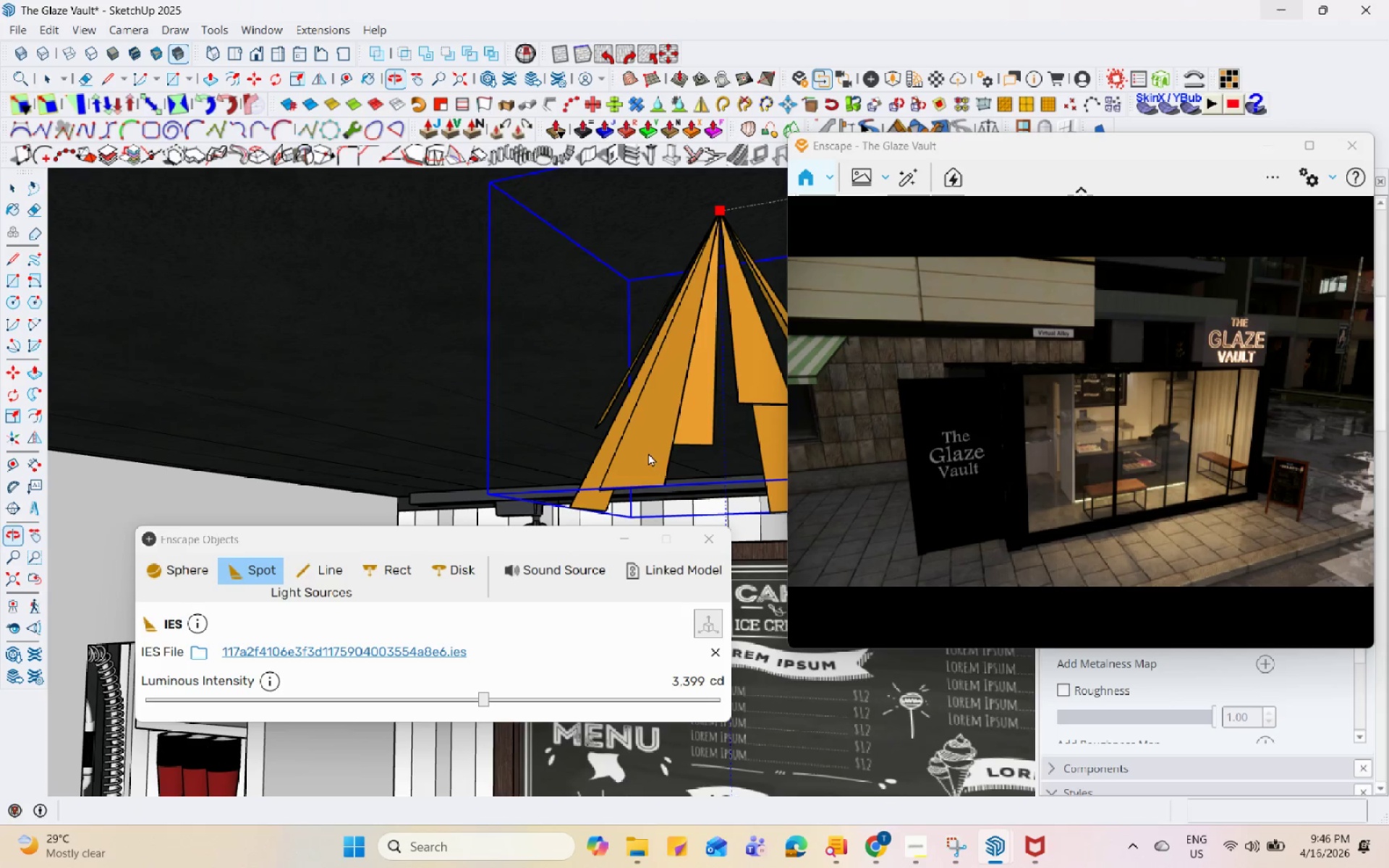 
key(Space)
 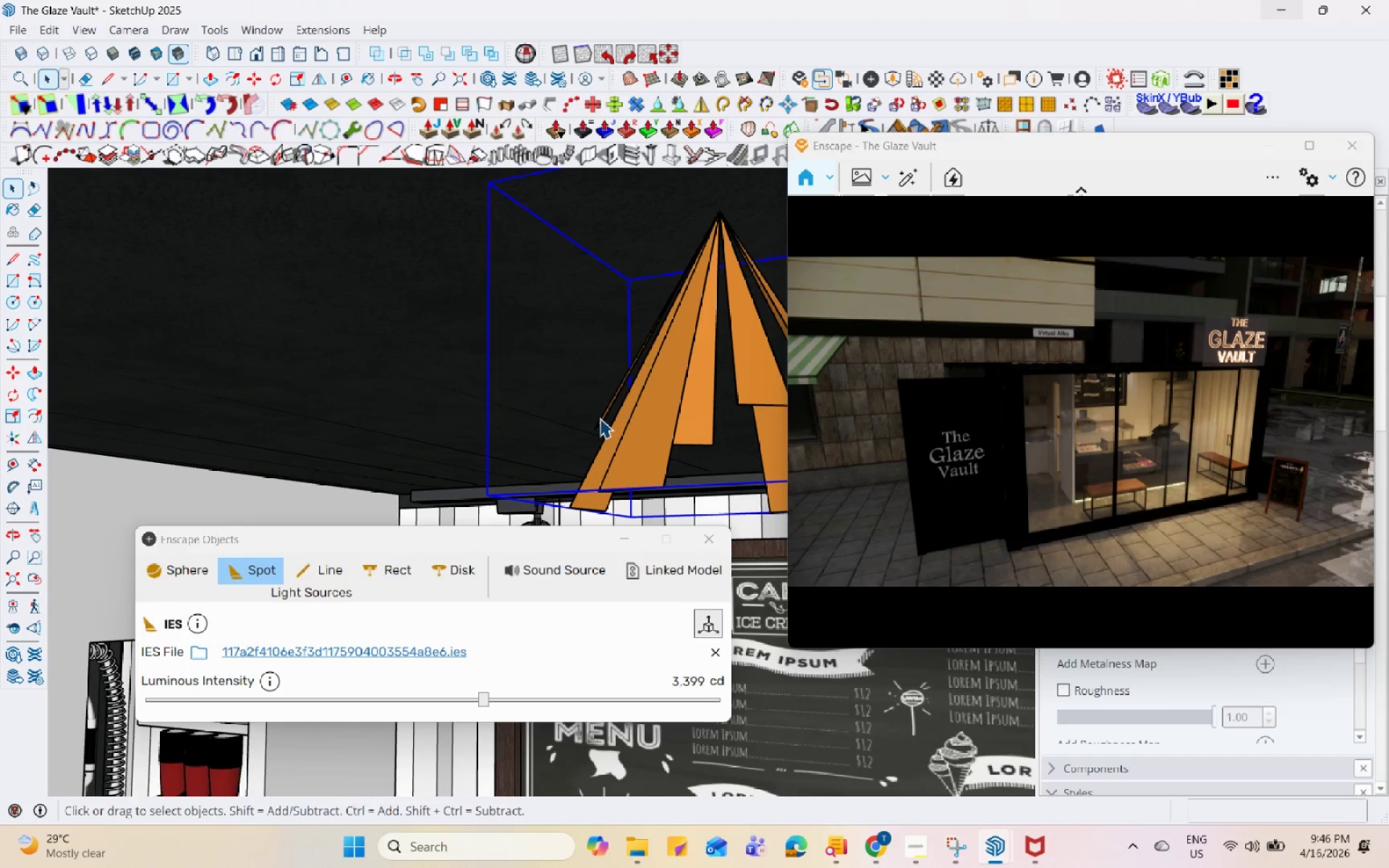 
key(Escape)
 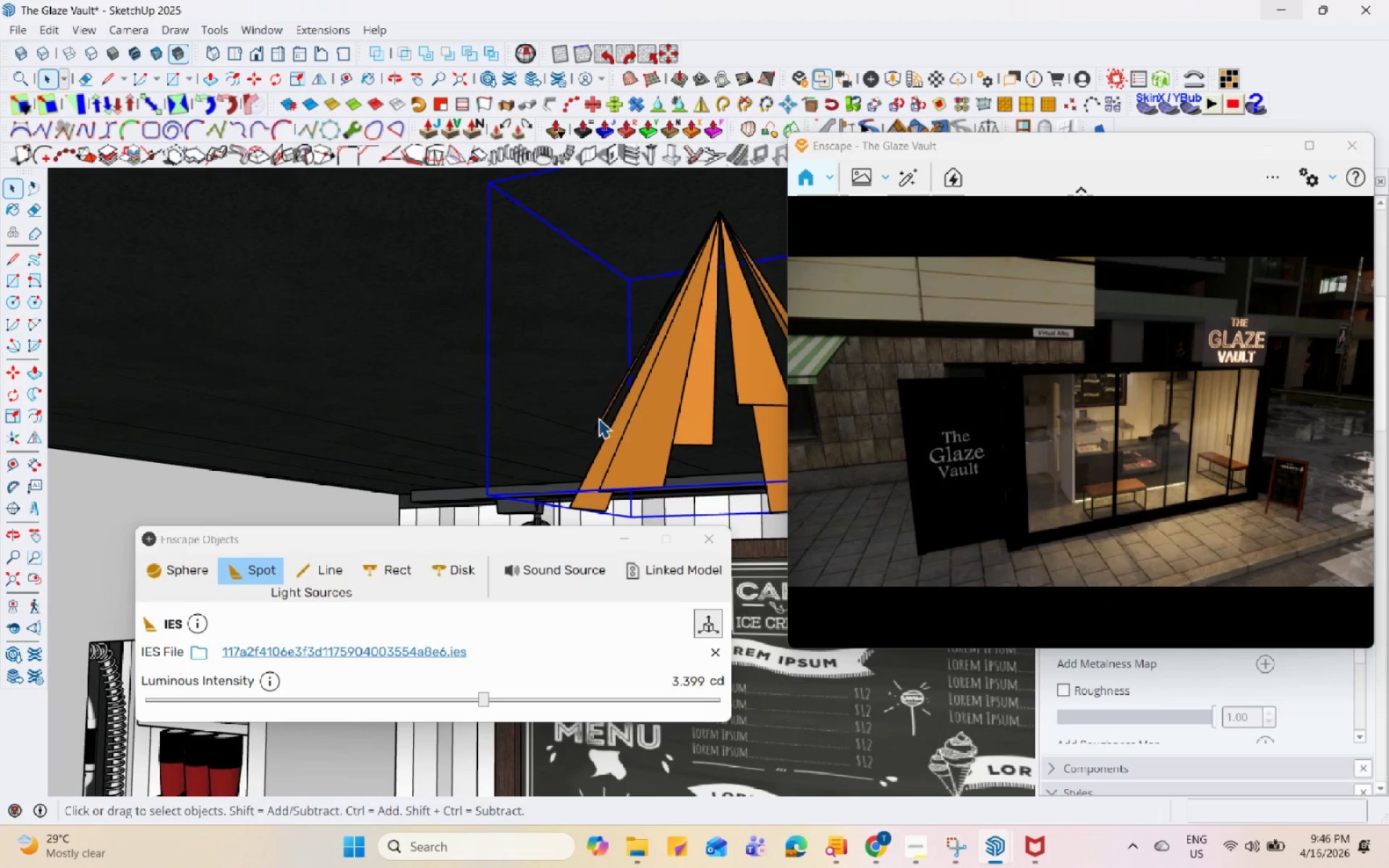 
key(Escape)
 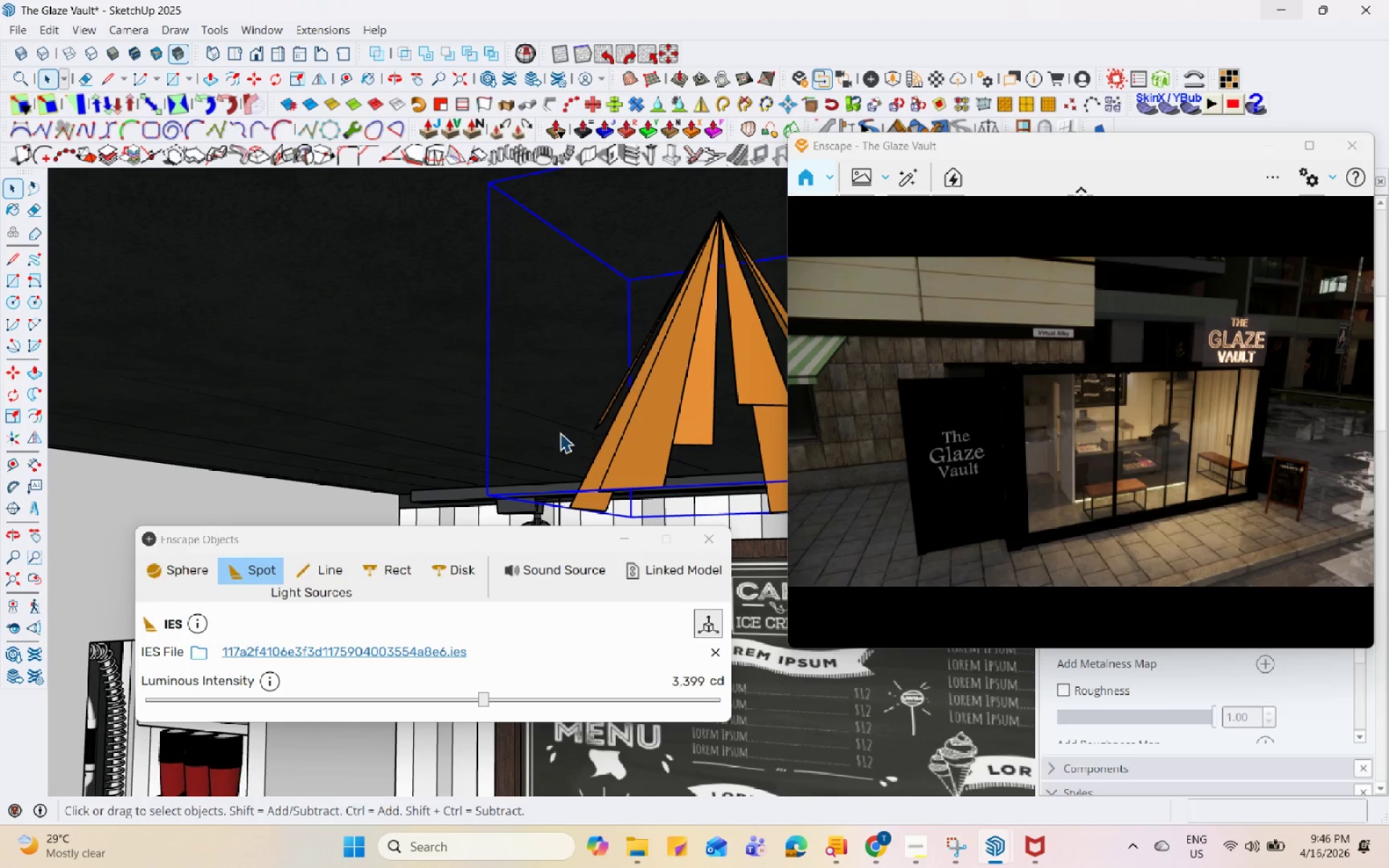 
left_click([556, 427])
 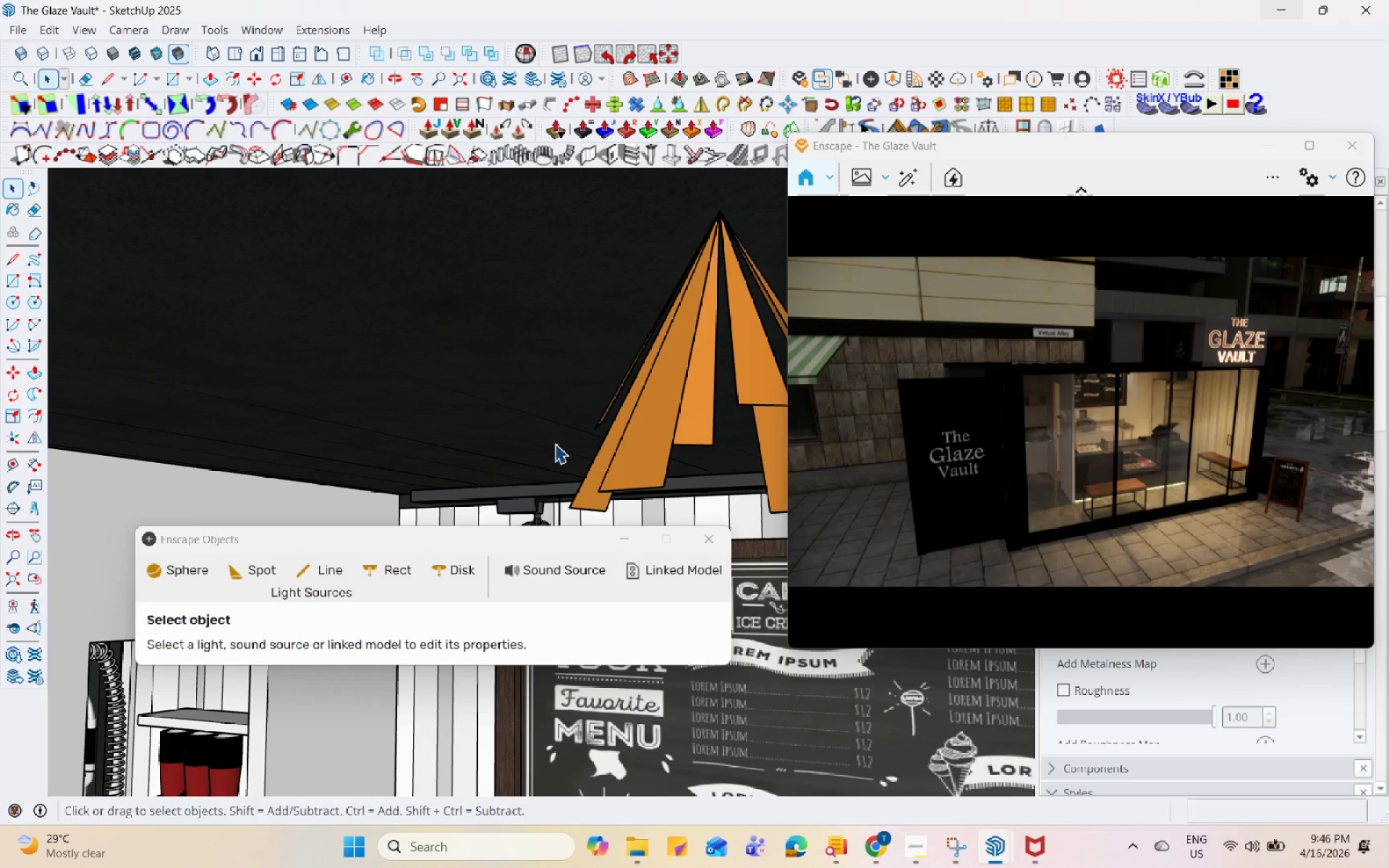 
key(Escape)
 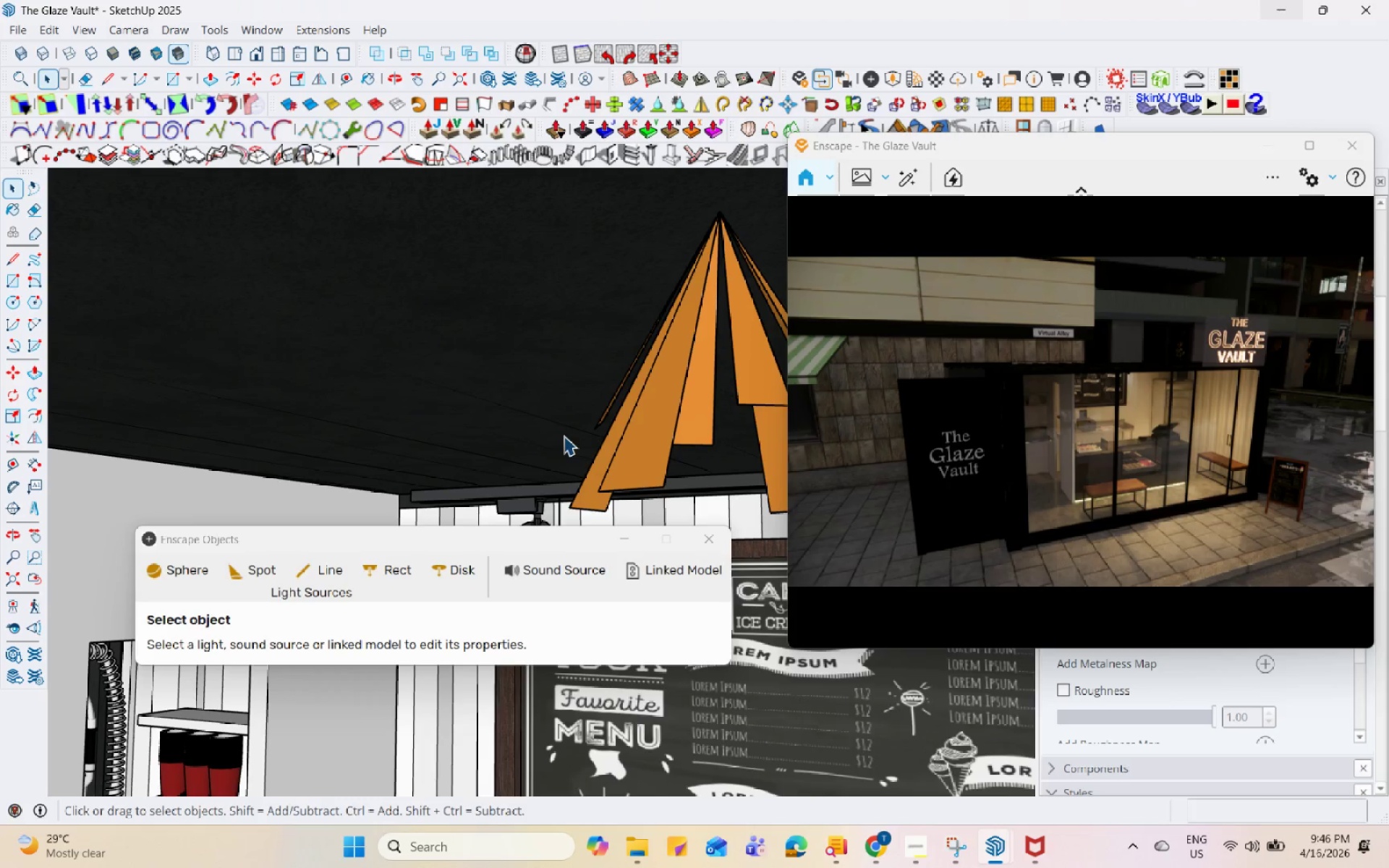 
key(Escape)
 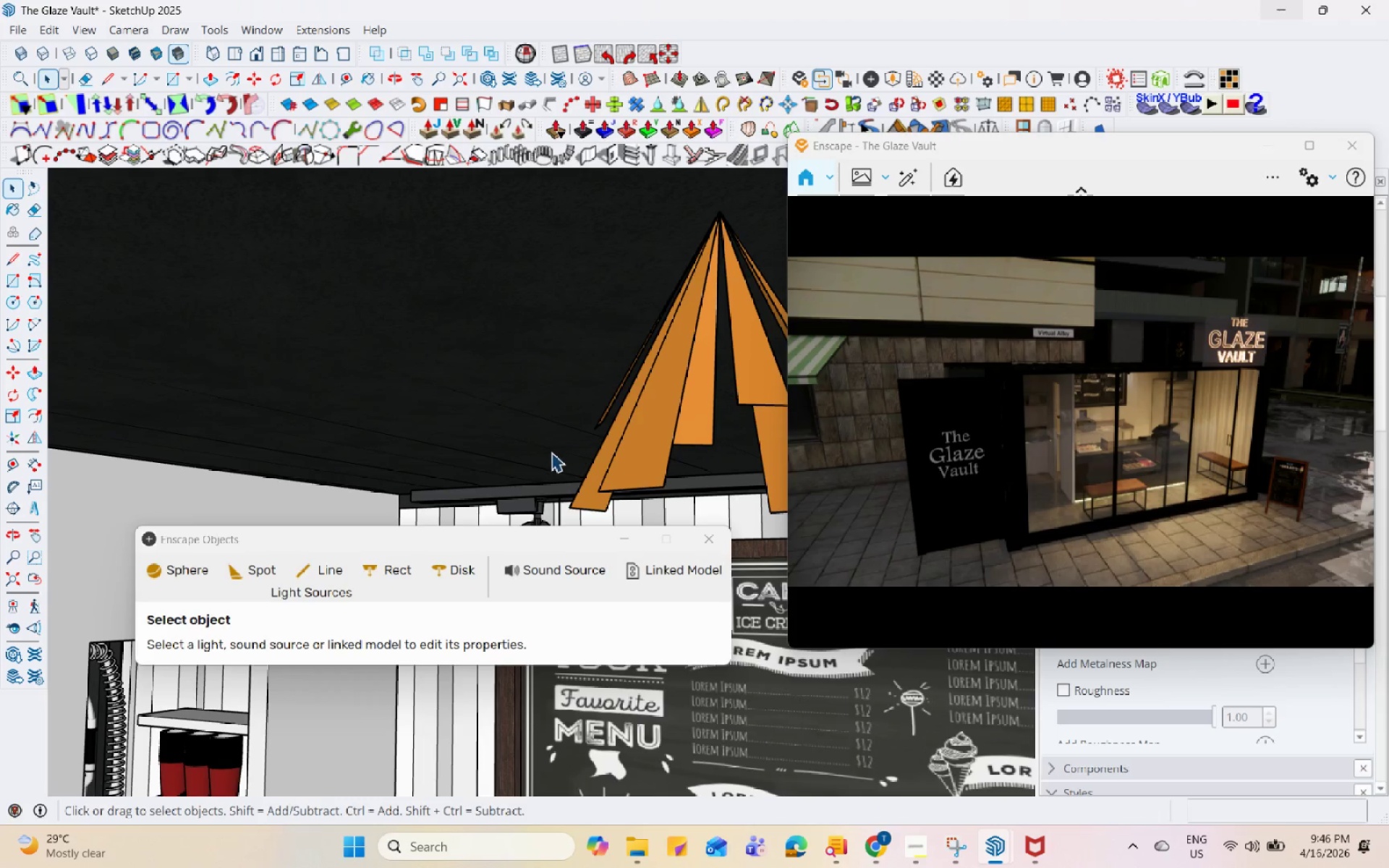 
left_click([551, 452])
 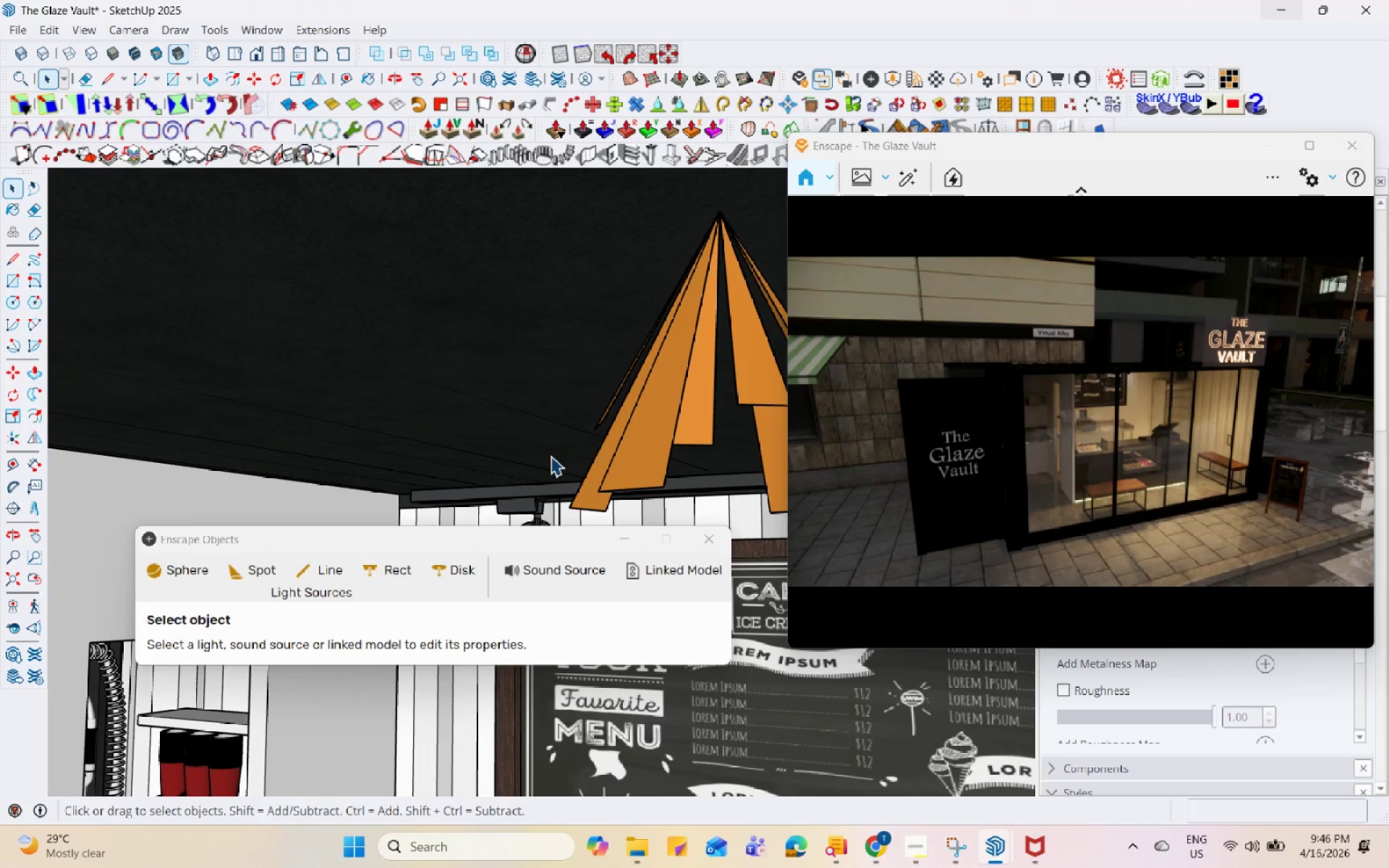 
key(Space)
 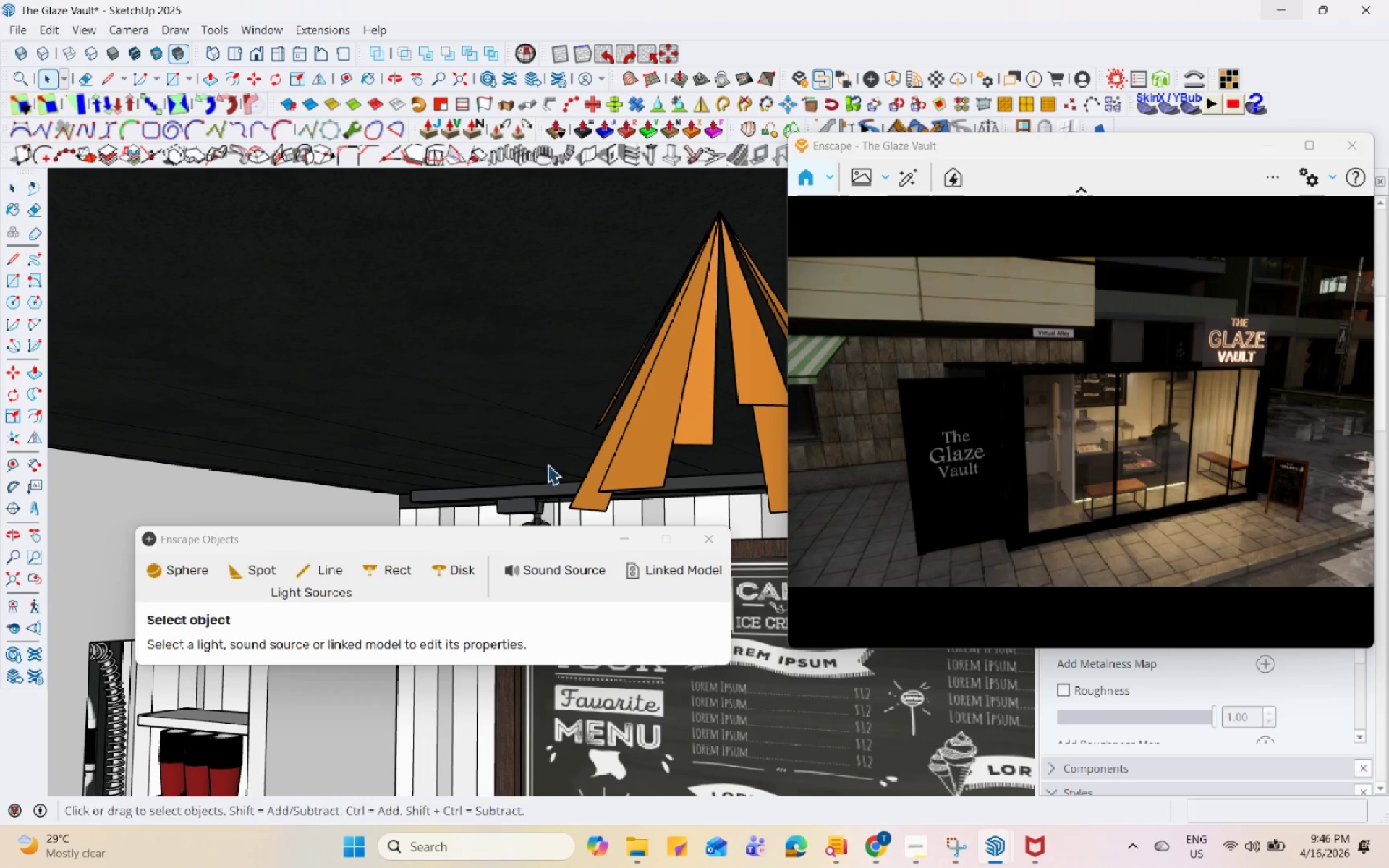 
scroll: coordinate [547, 498], scroll_direction: up, amount: 4.0
 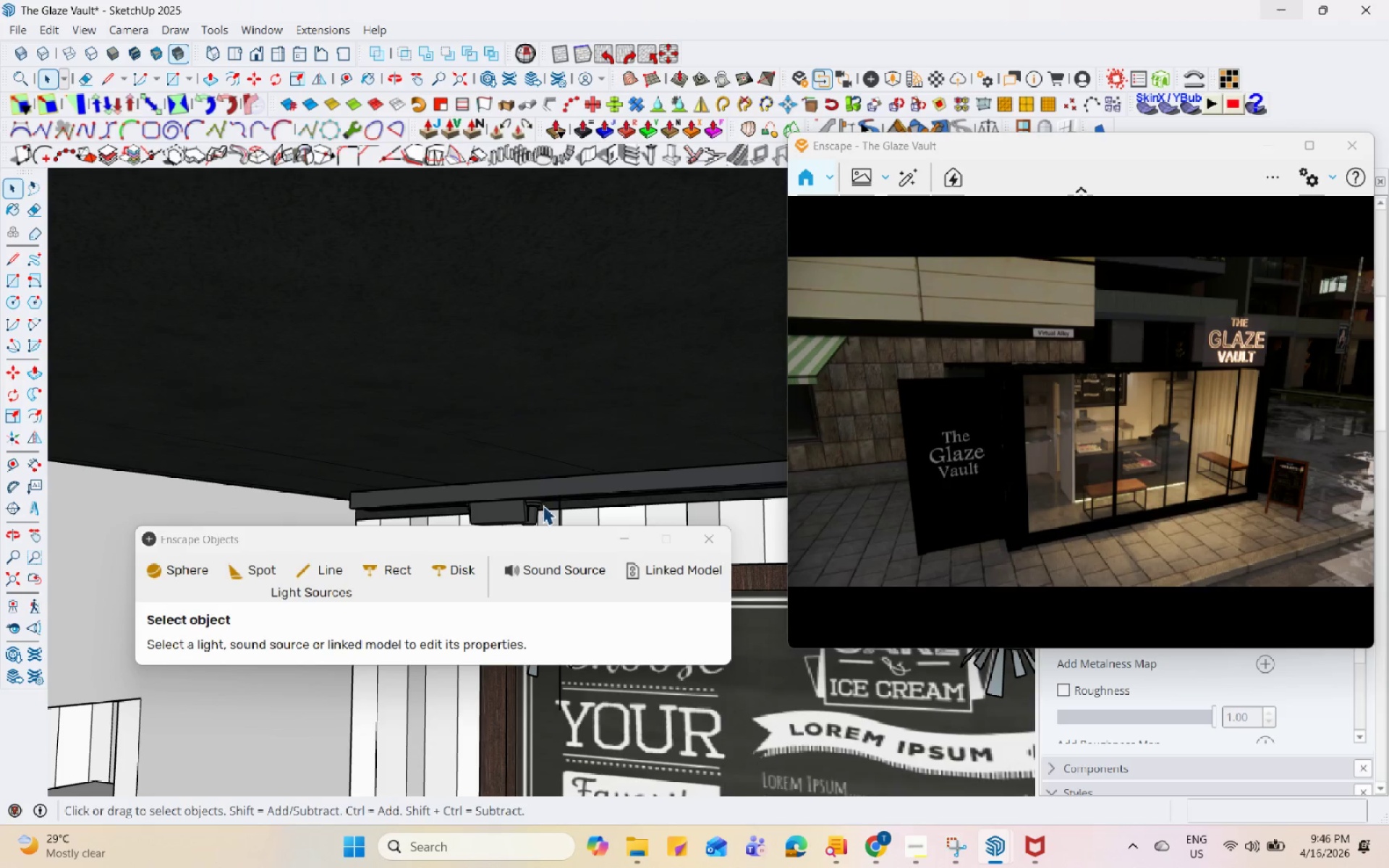 
key(H)
 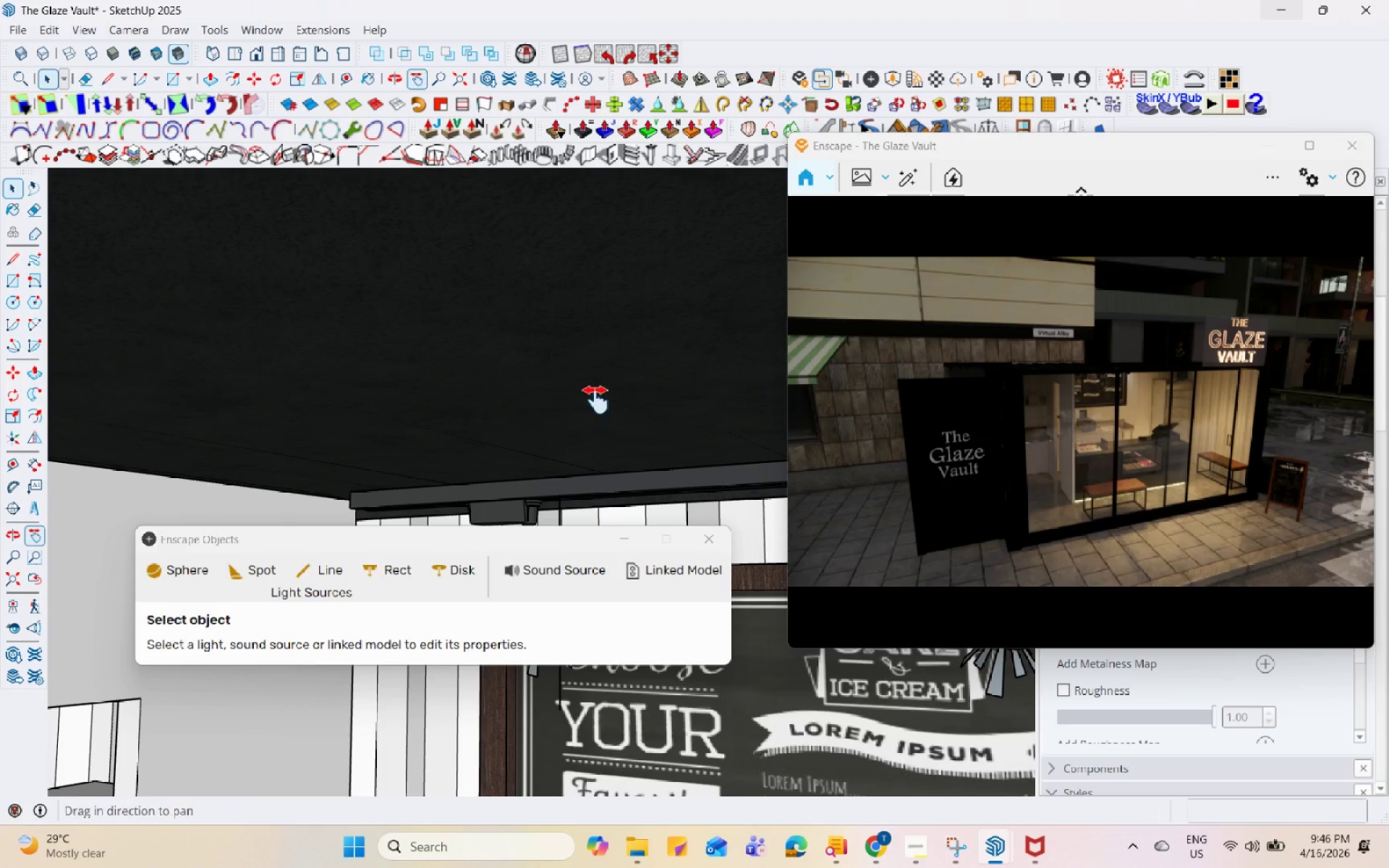 
left_click_drag(start_coordinate=[596, 398], to_coordinate=[507, 144])
 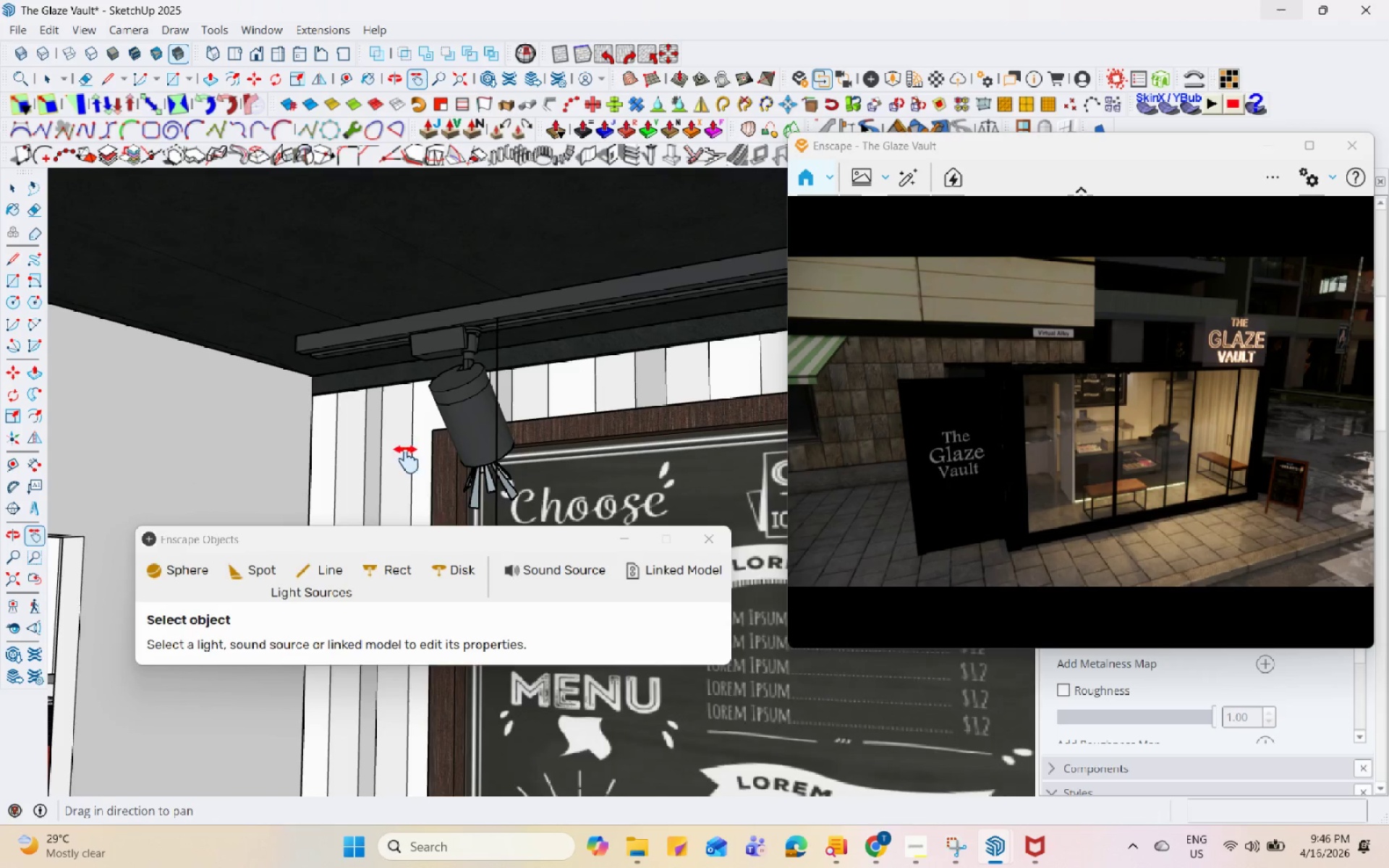 
key(Space)
 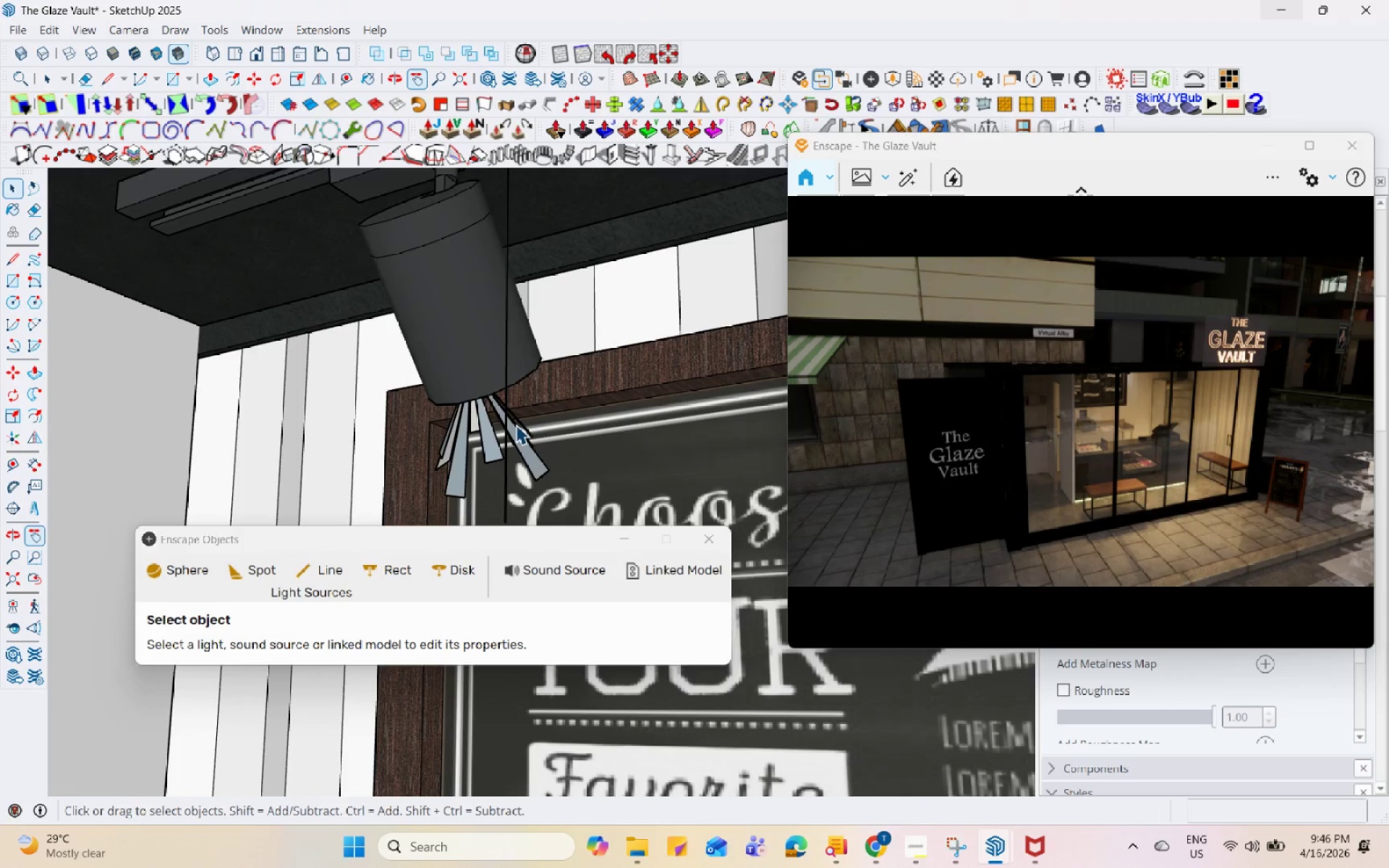 
left_click([514, 430])
 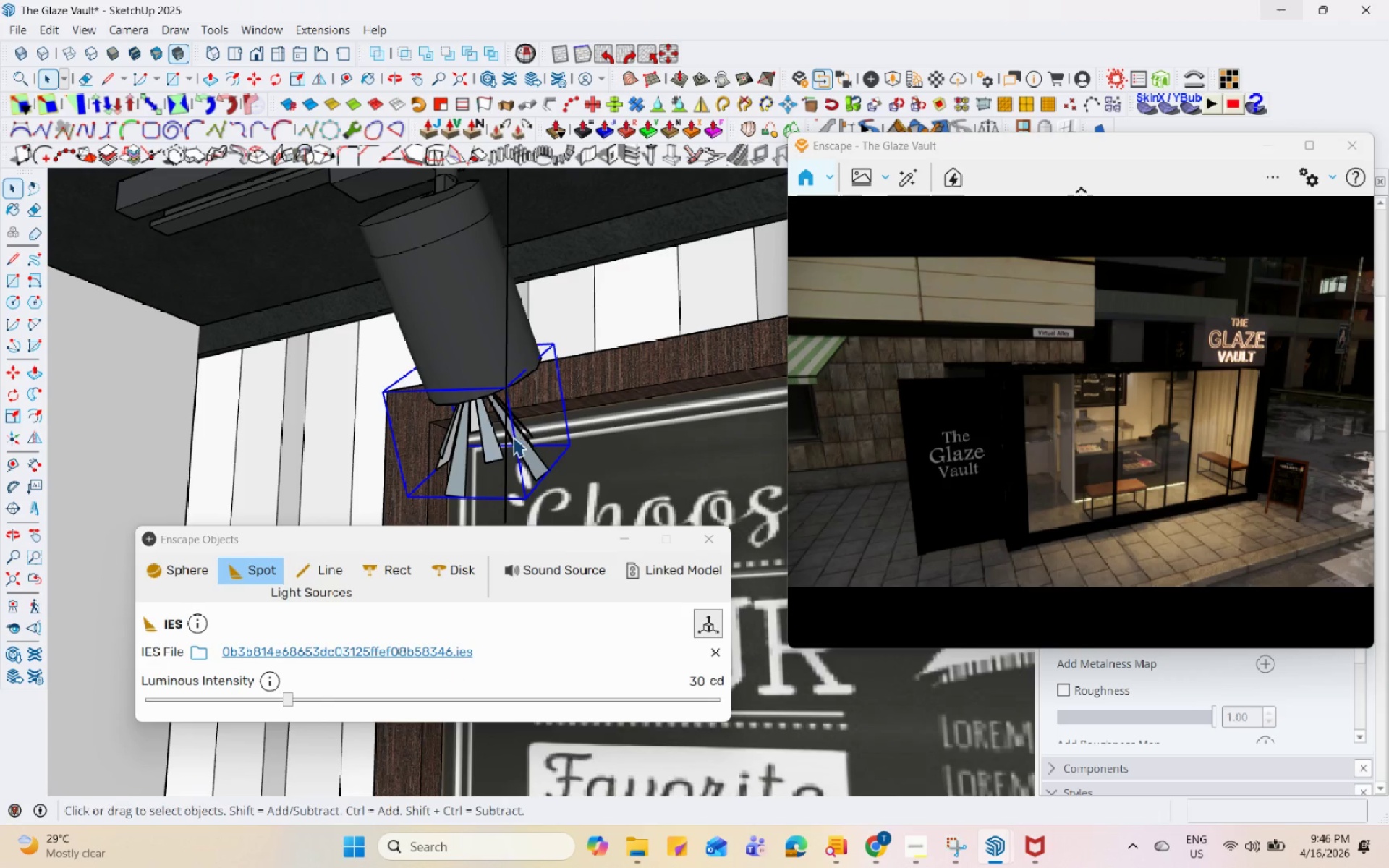 
scroll: coordinate [513, 437], scroll_direction: up, amount: 12.0
 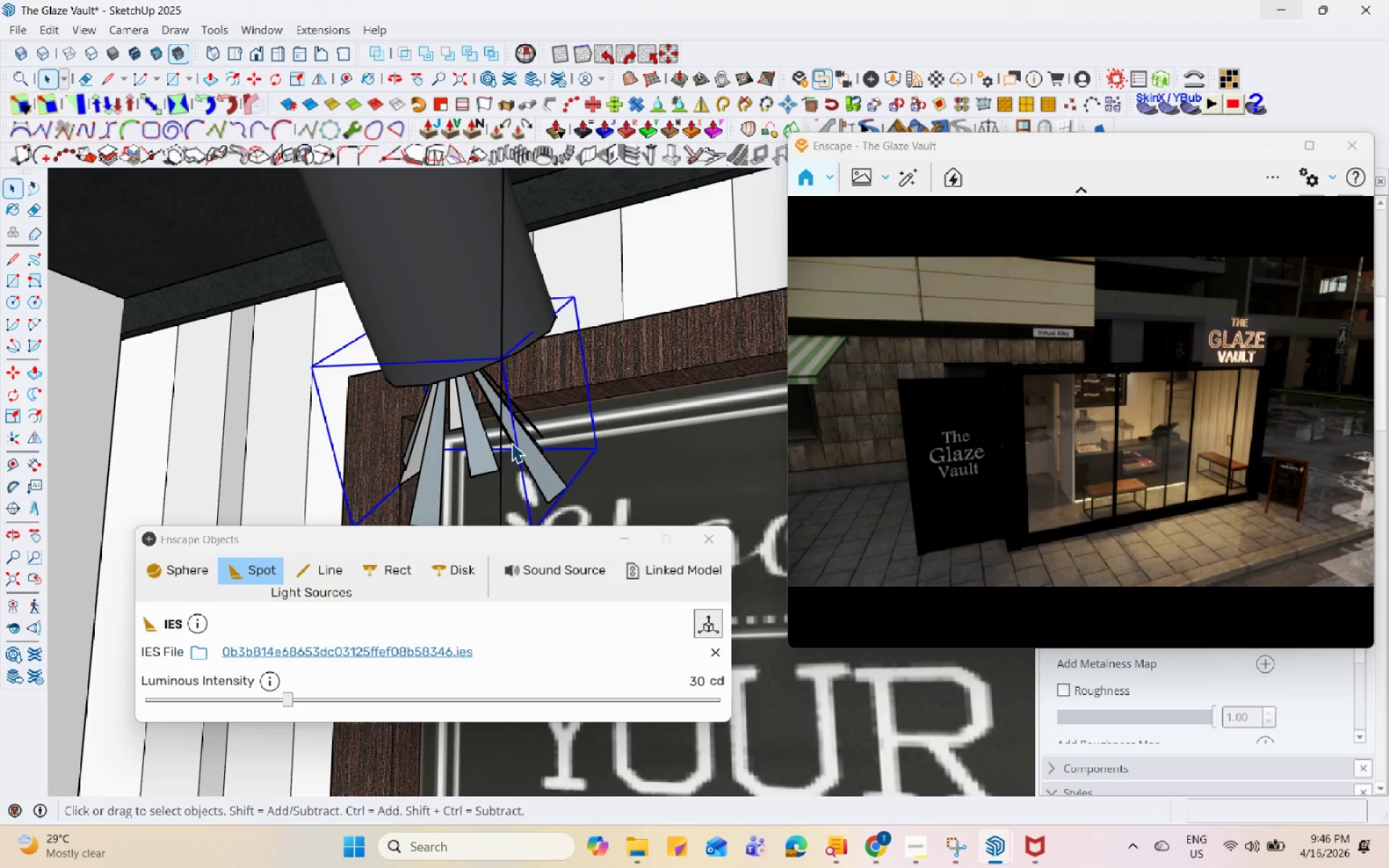 
scroll: coordinate [334, 433], scroll_direction: down, amount: 7.0
 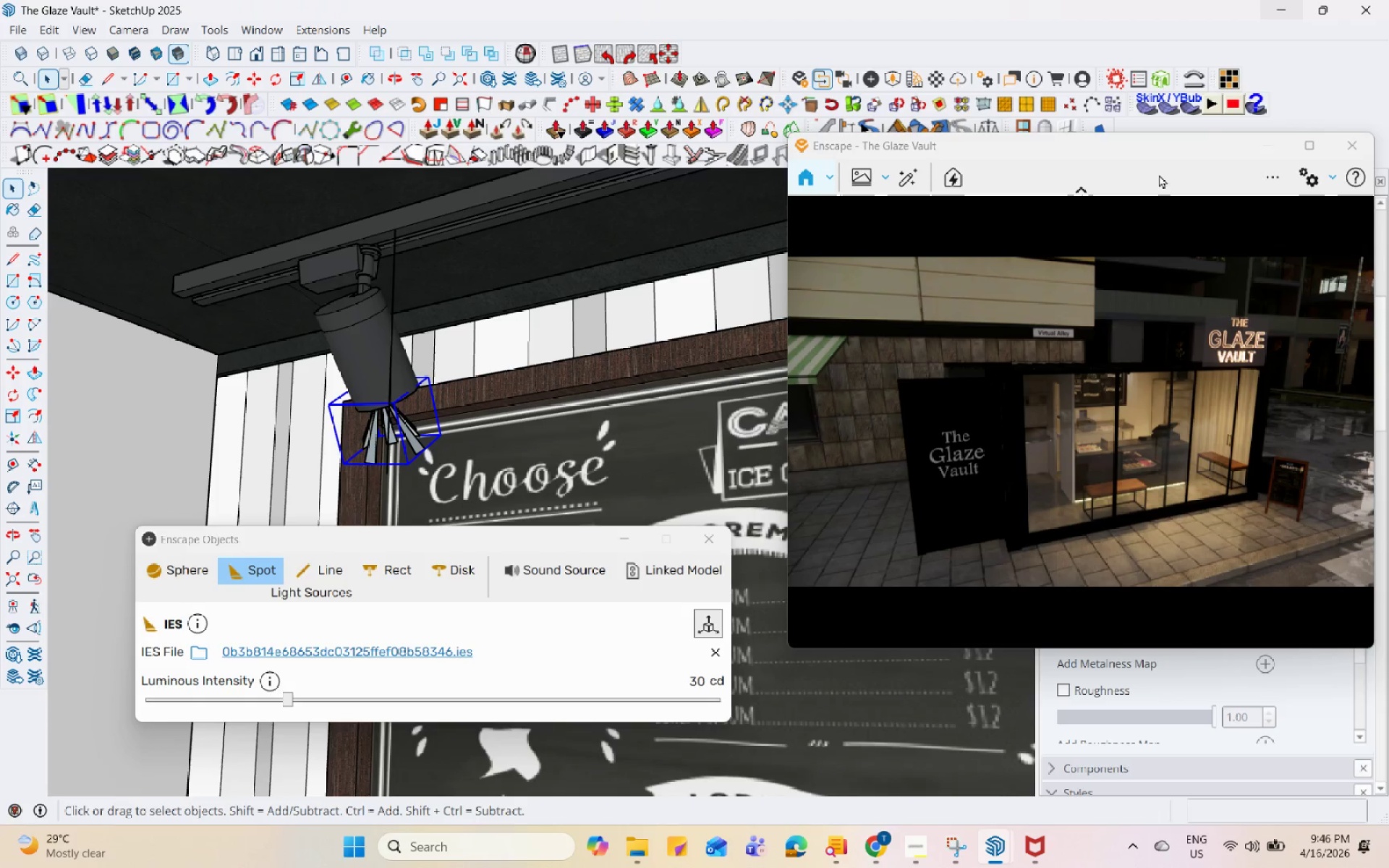 
left_click_drag(start_coordinate=[1157, 148], to_coordinate=[817, 67])
 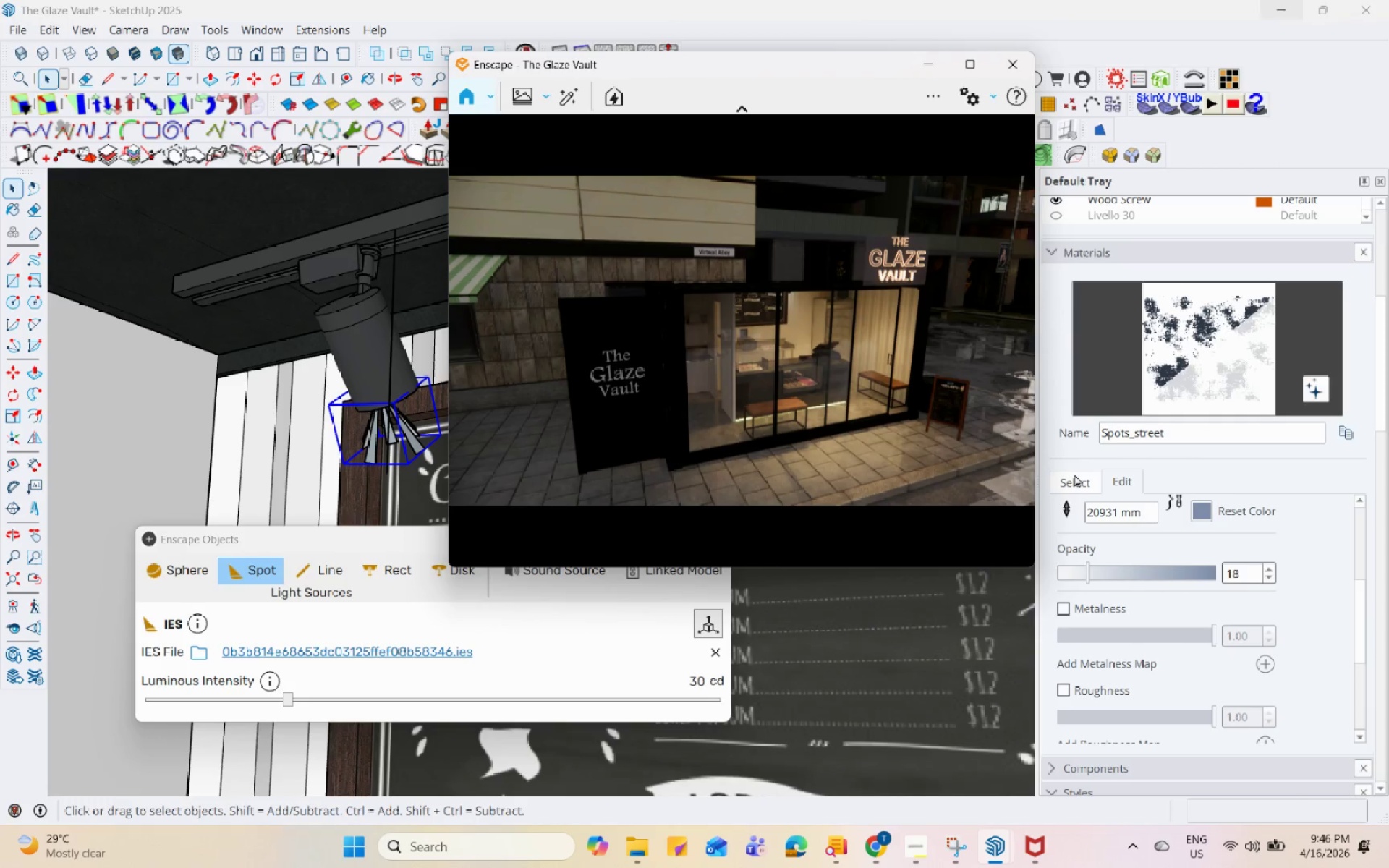 
left_click([1075, 476])
 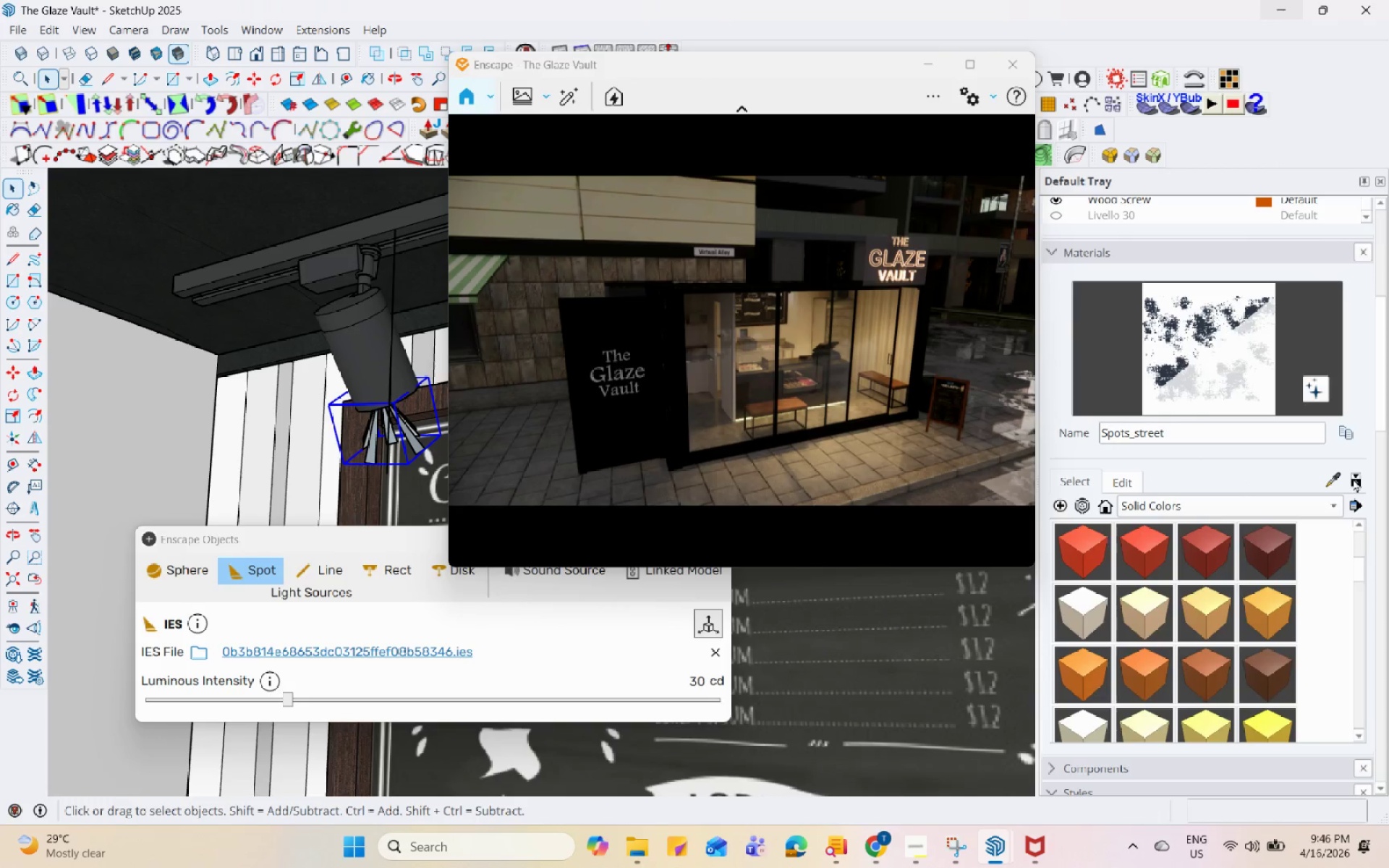 
left_click([1343, 485])
 